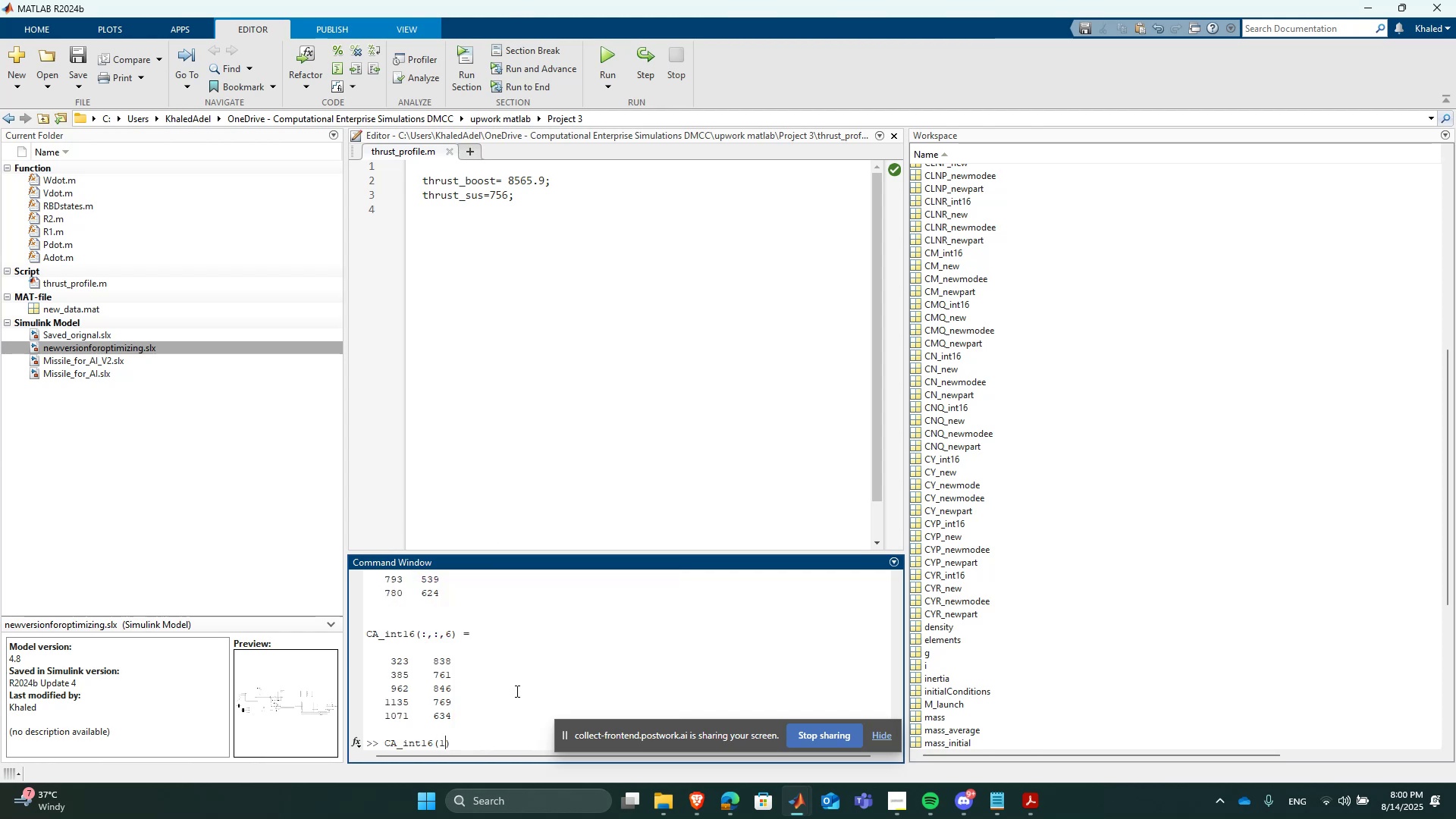 
key(Enter)
 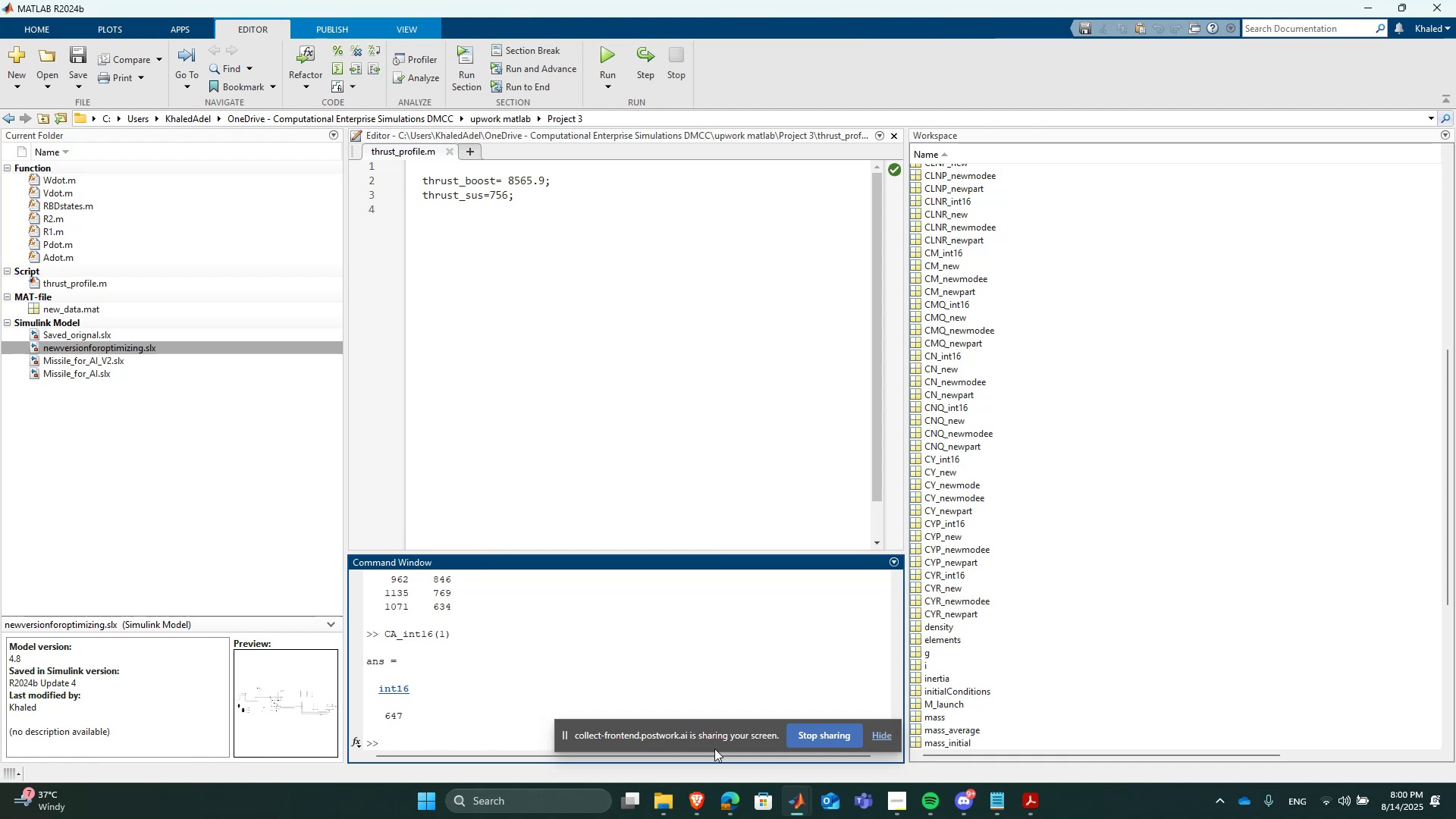 
left_click([788, 802])
 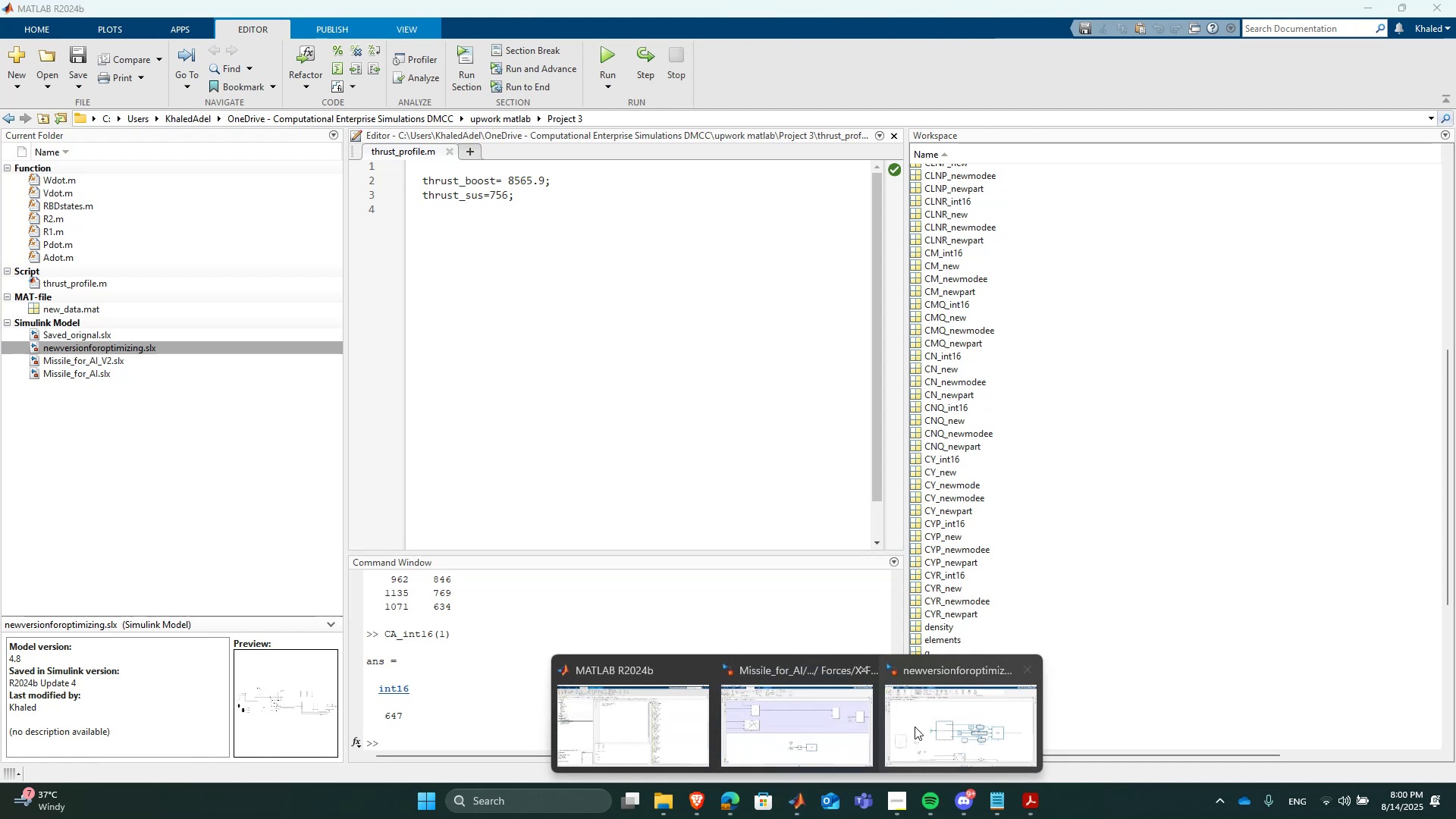 
left_click([921, 724])
 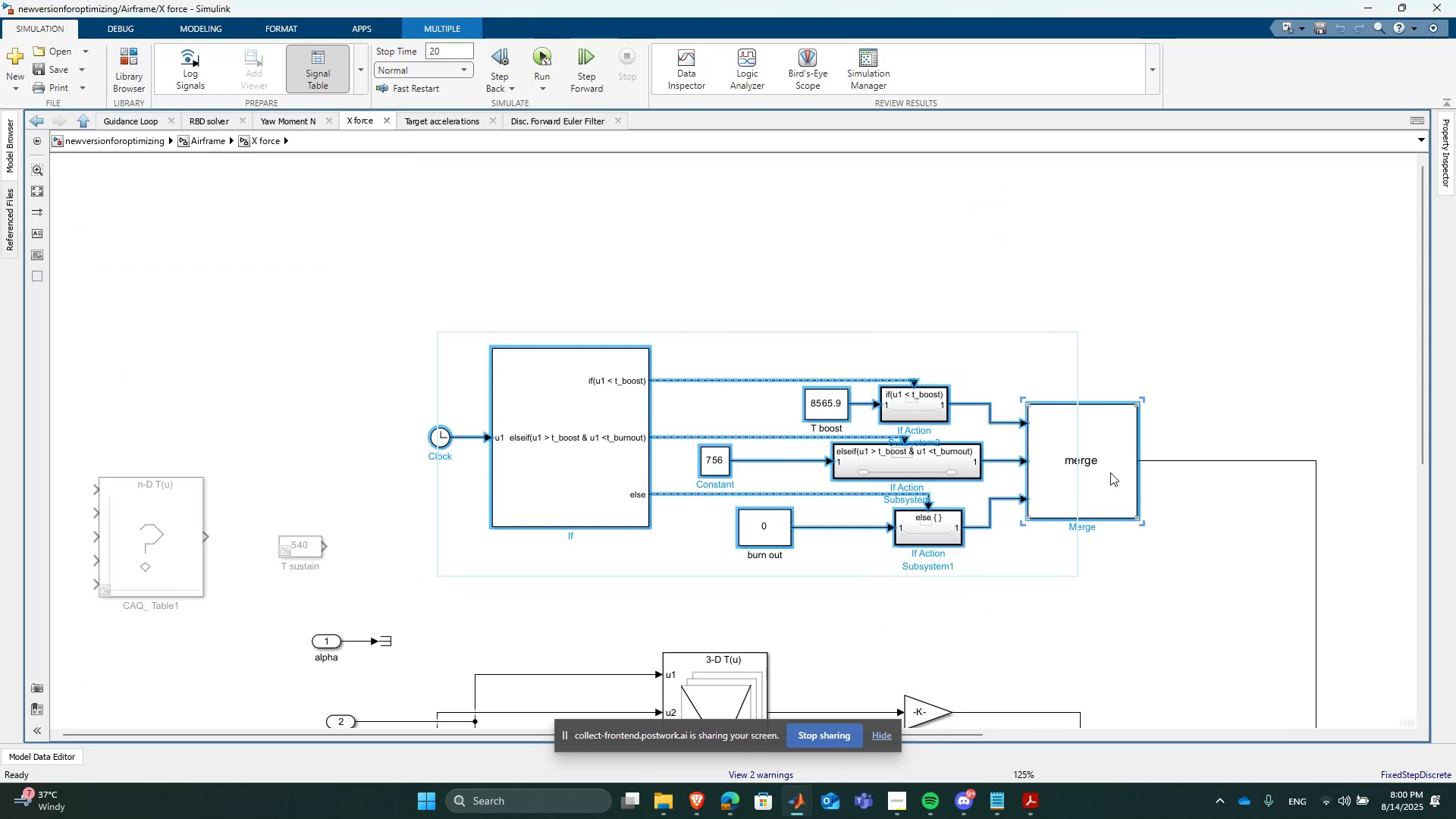 
left_click([1141, 572])
 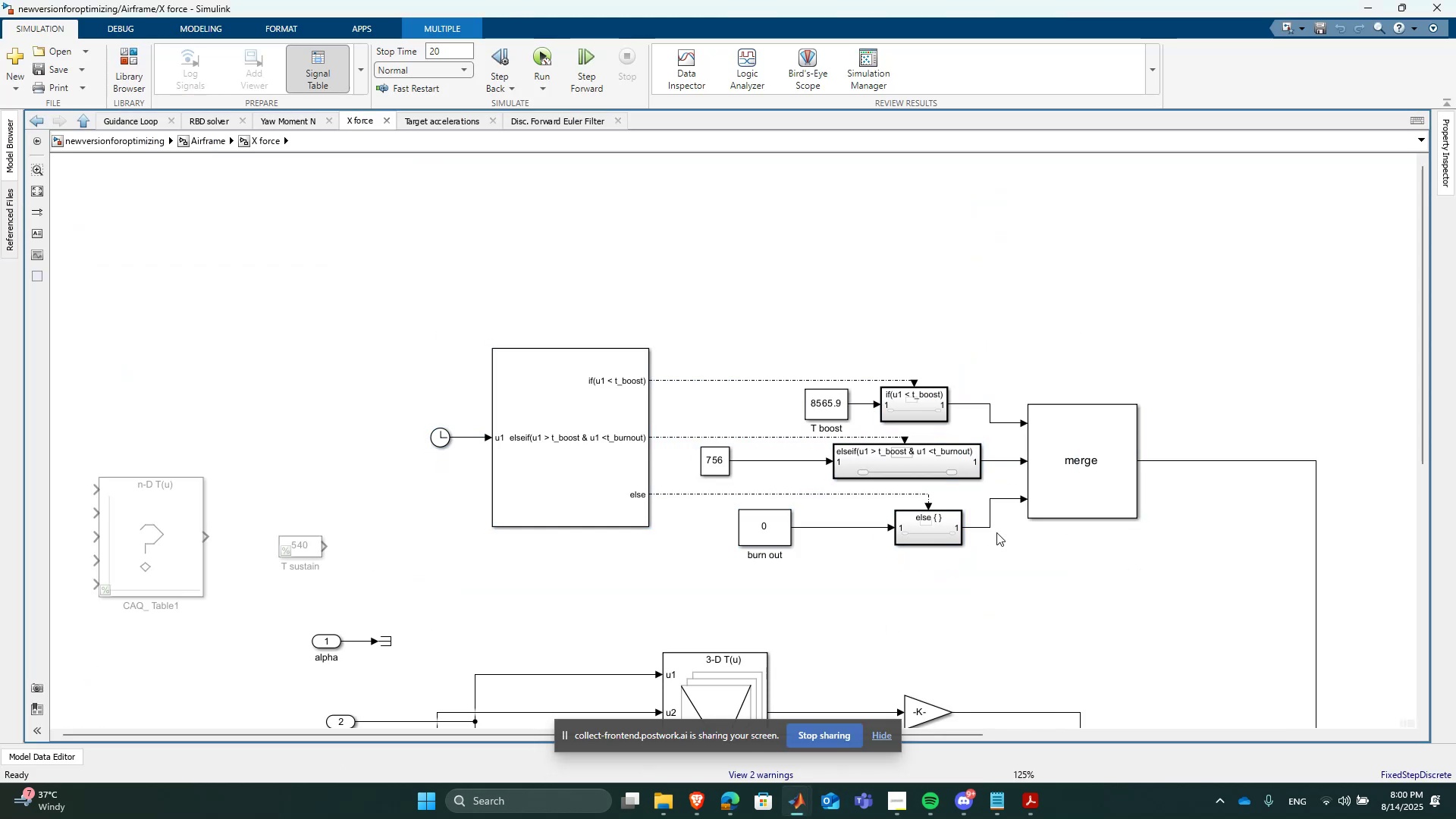 
scroll: coordinate [804, 512], scroll_direction: down, amount: 4.0
 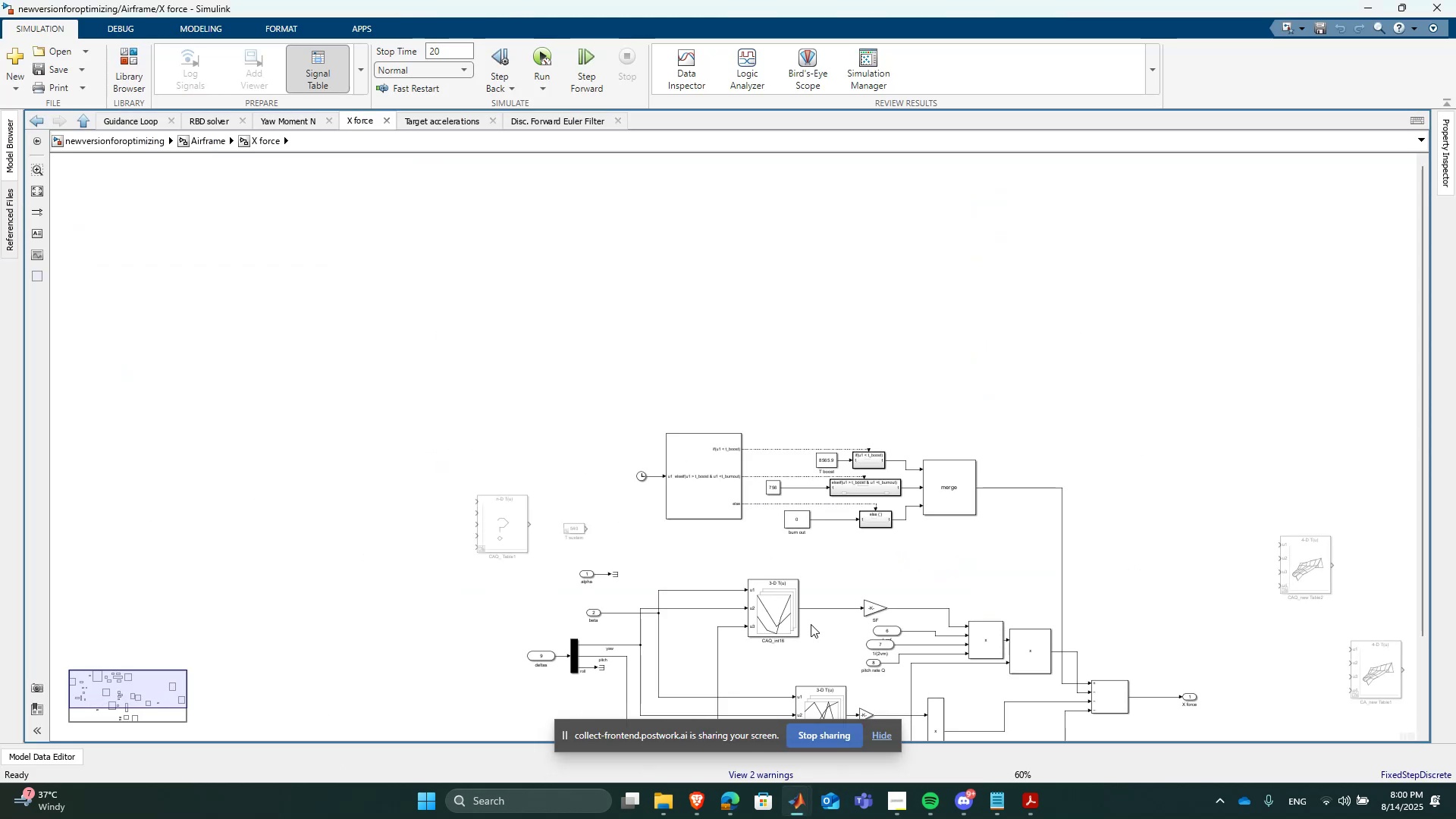 
scroll: coordinate [800, 653], scroll_direction: up, amount: 6.0
 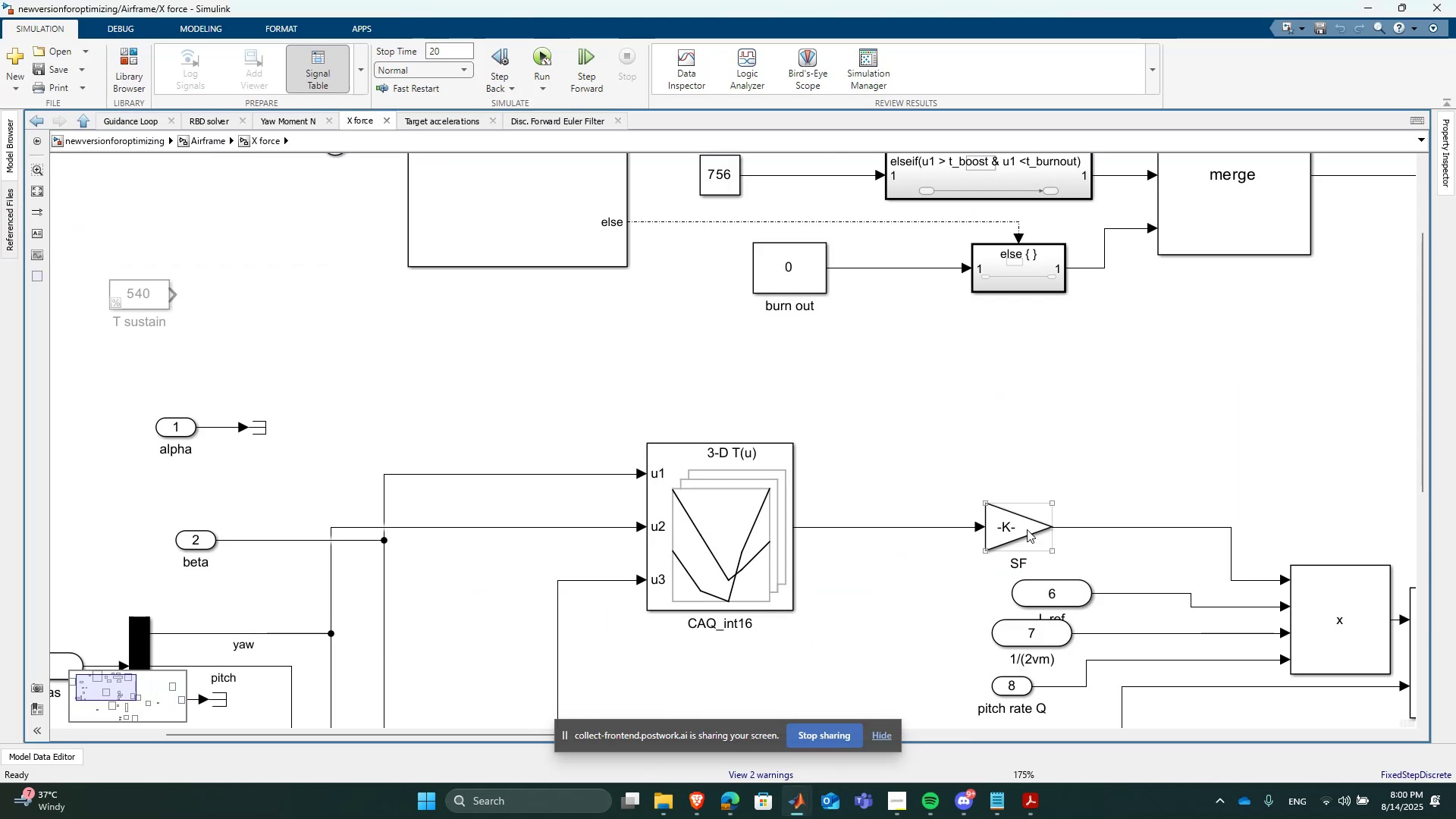 
double_click([1027, 529])
 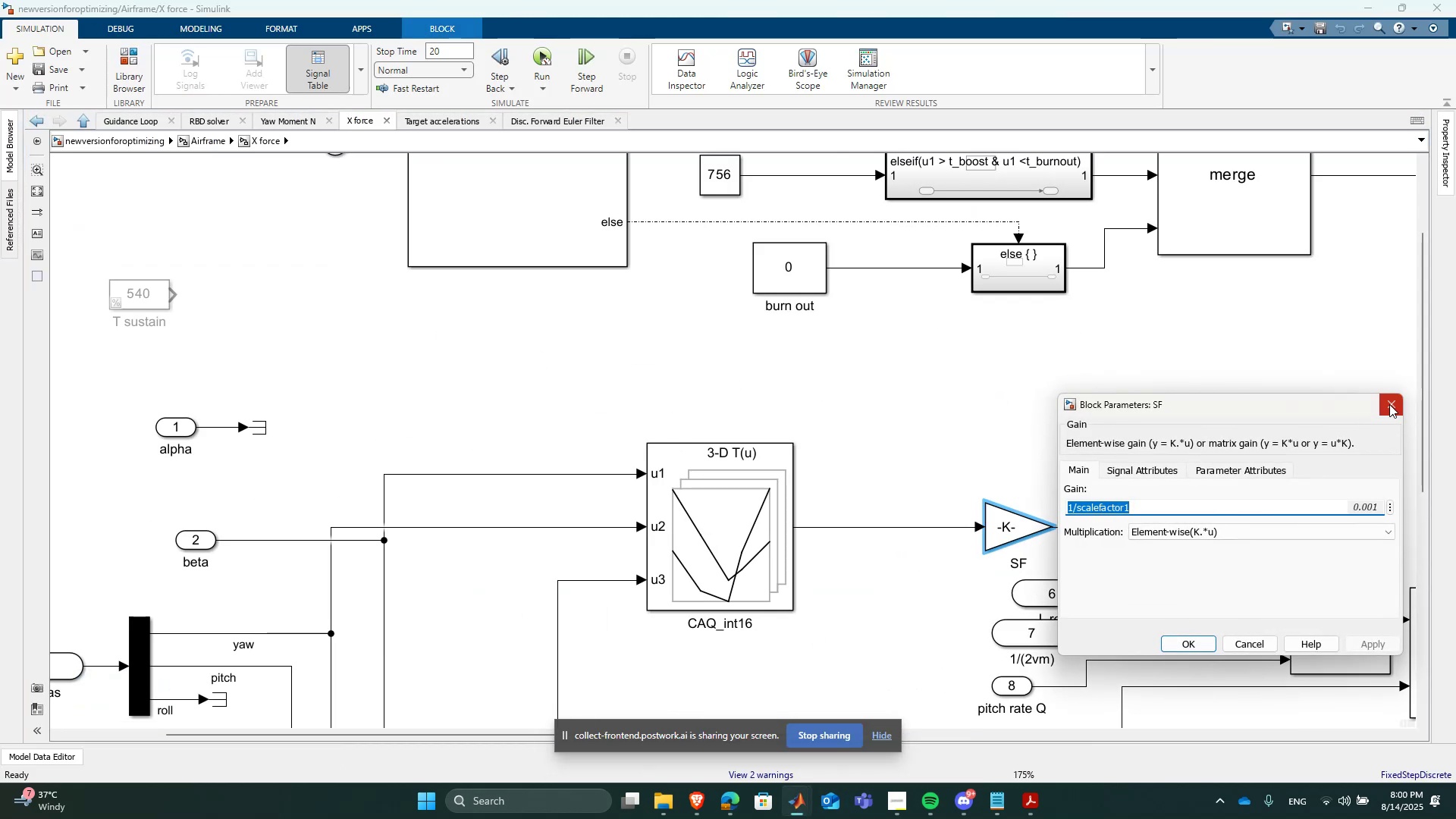 
left_click([1389, 404])
 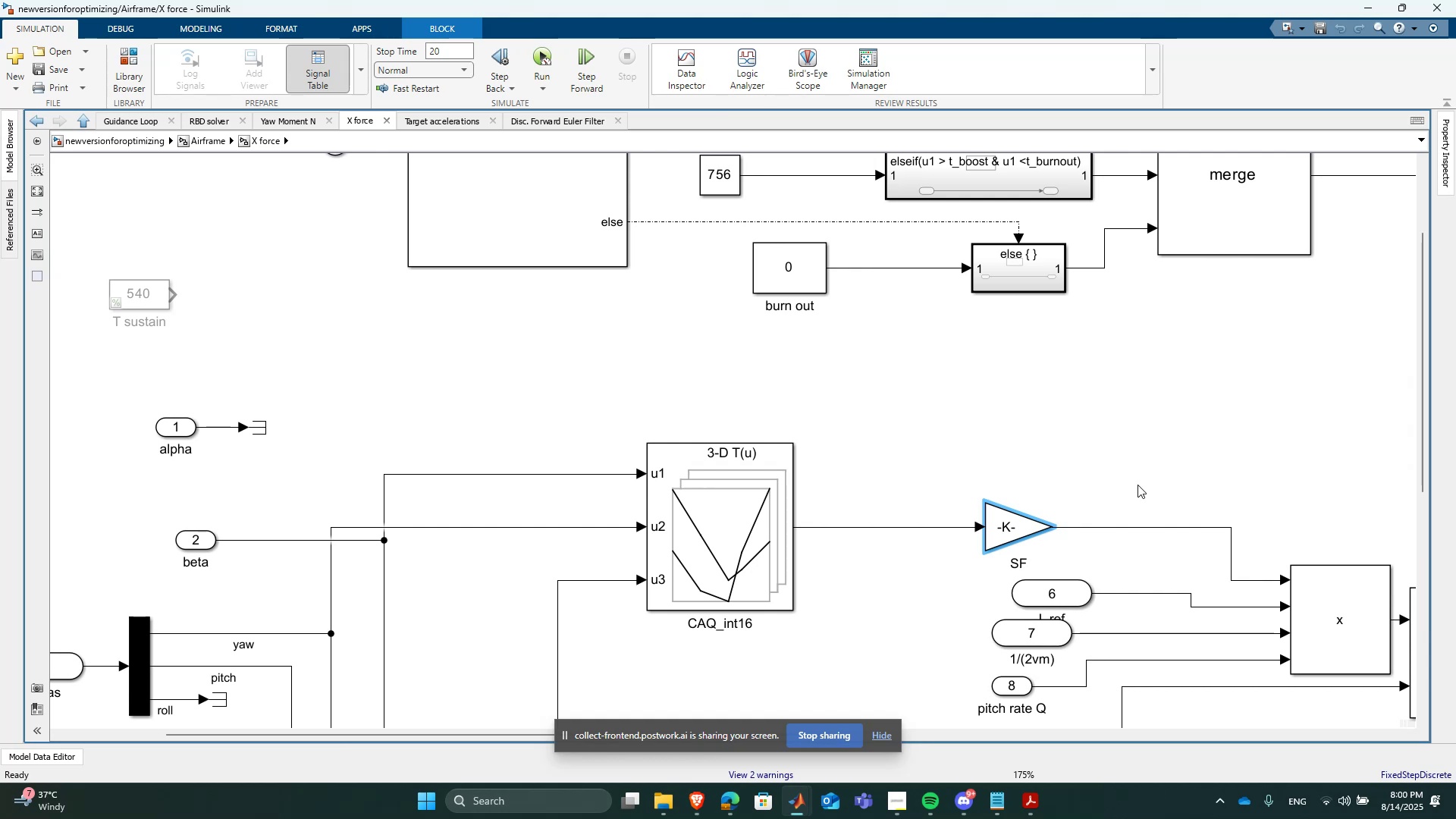 
left_click([1138, 485])
 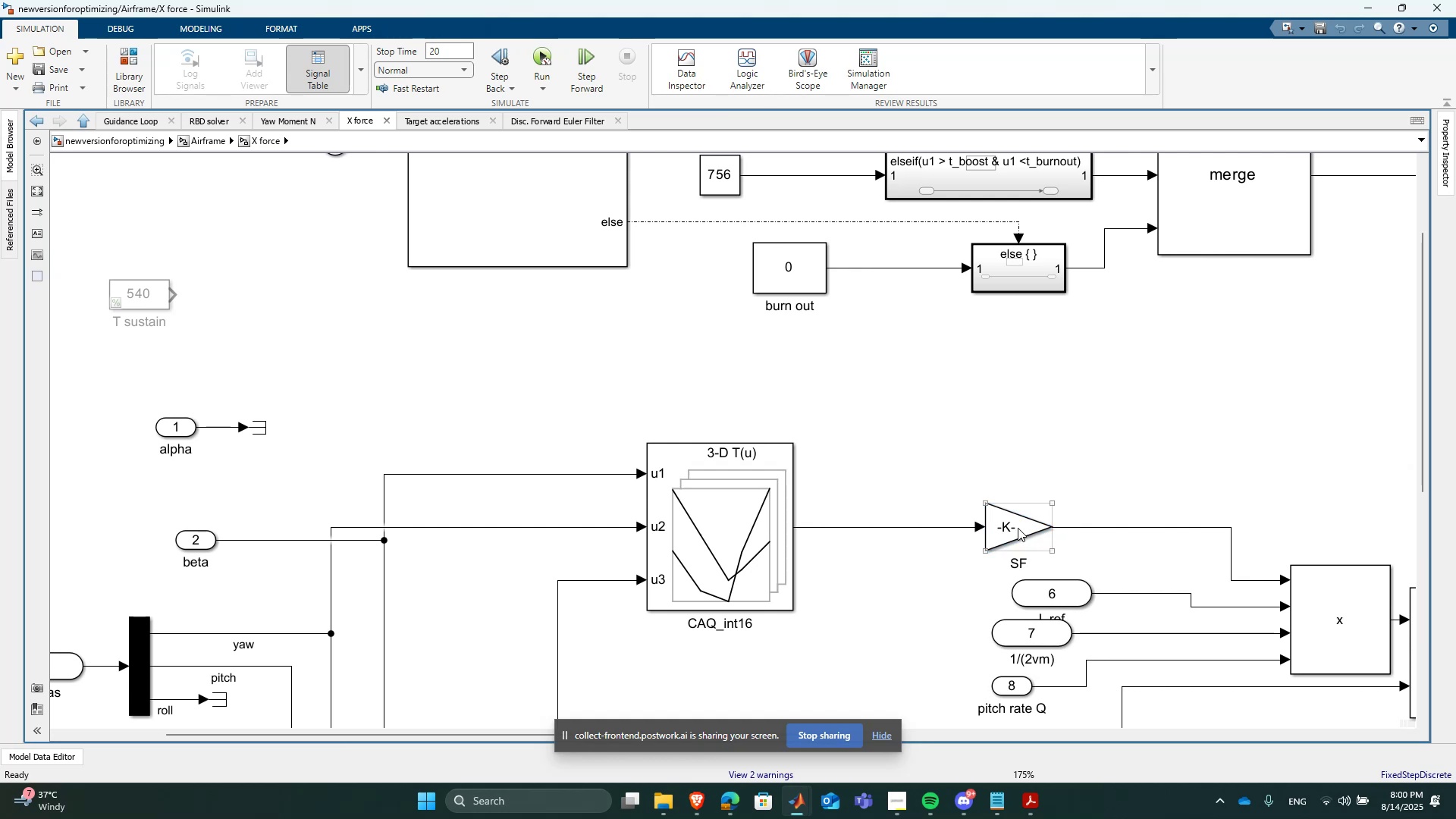 
left_click([1041, 534])
 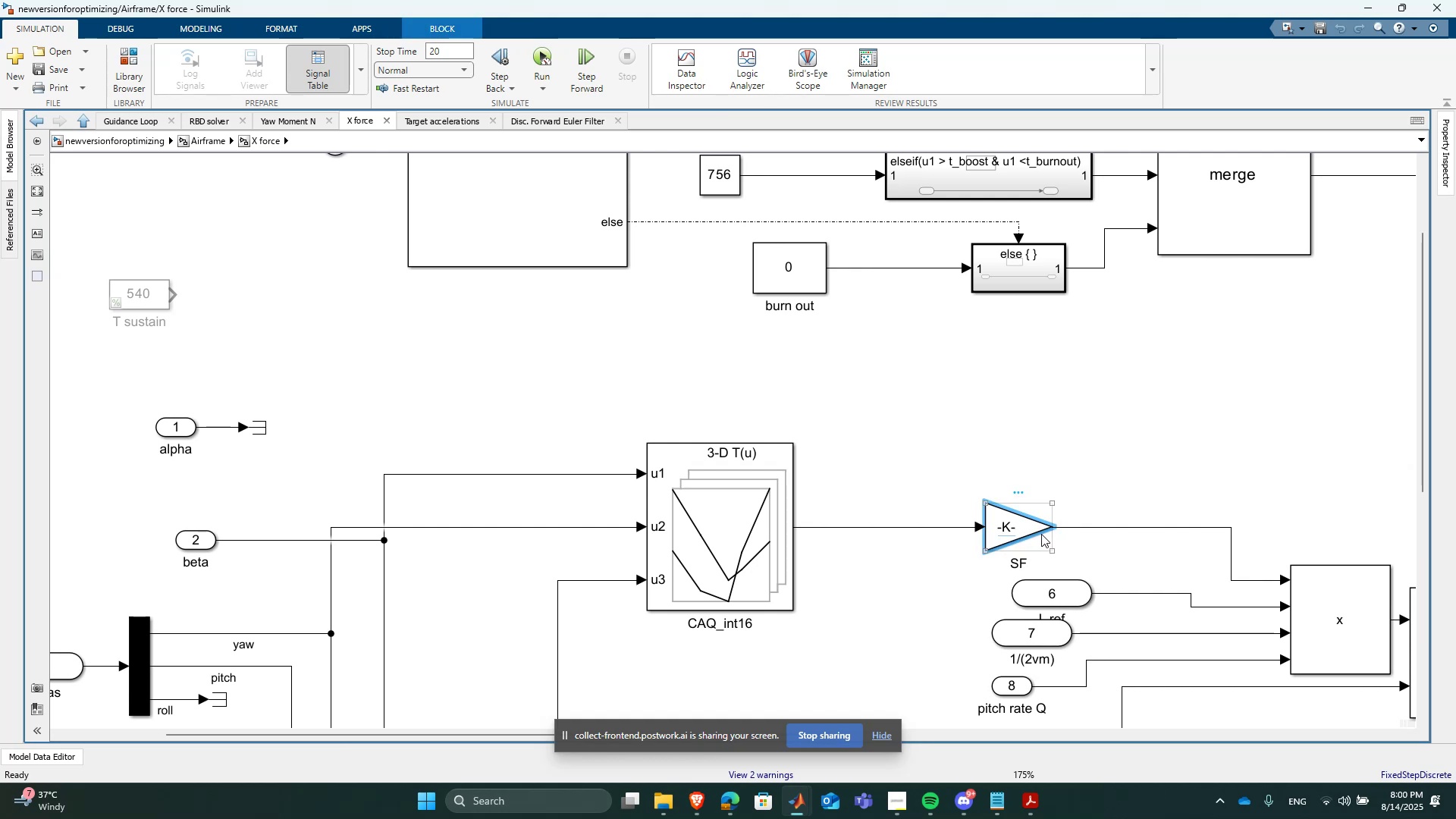 
key(Control+C)
 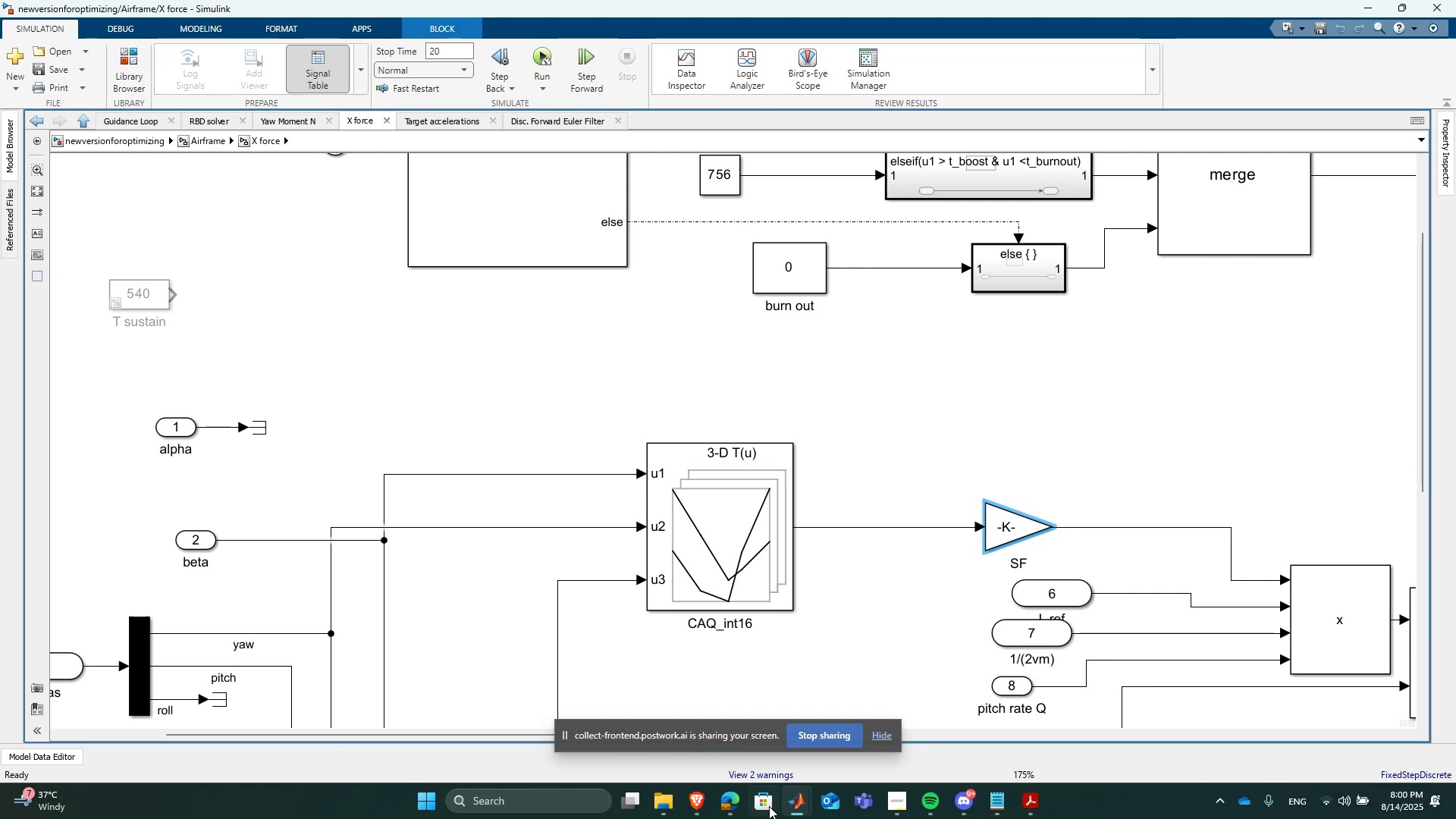 
mouse_move([774, 809])
 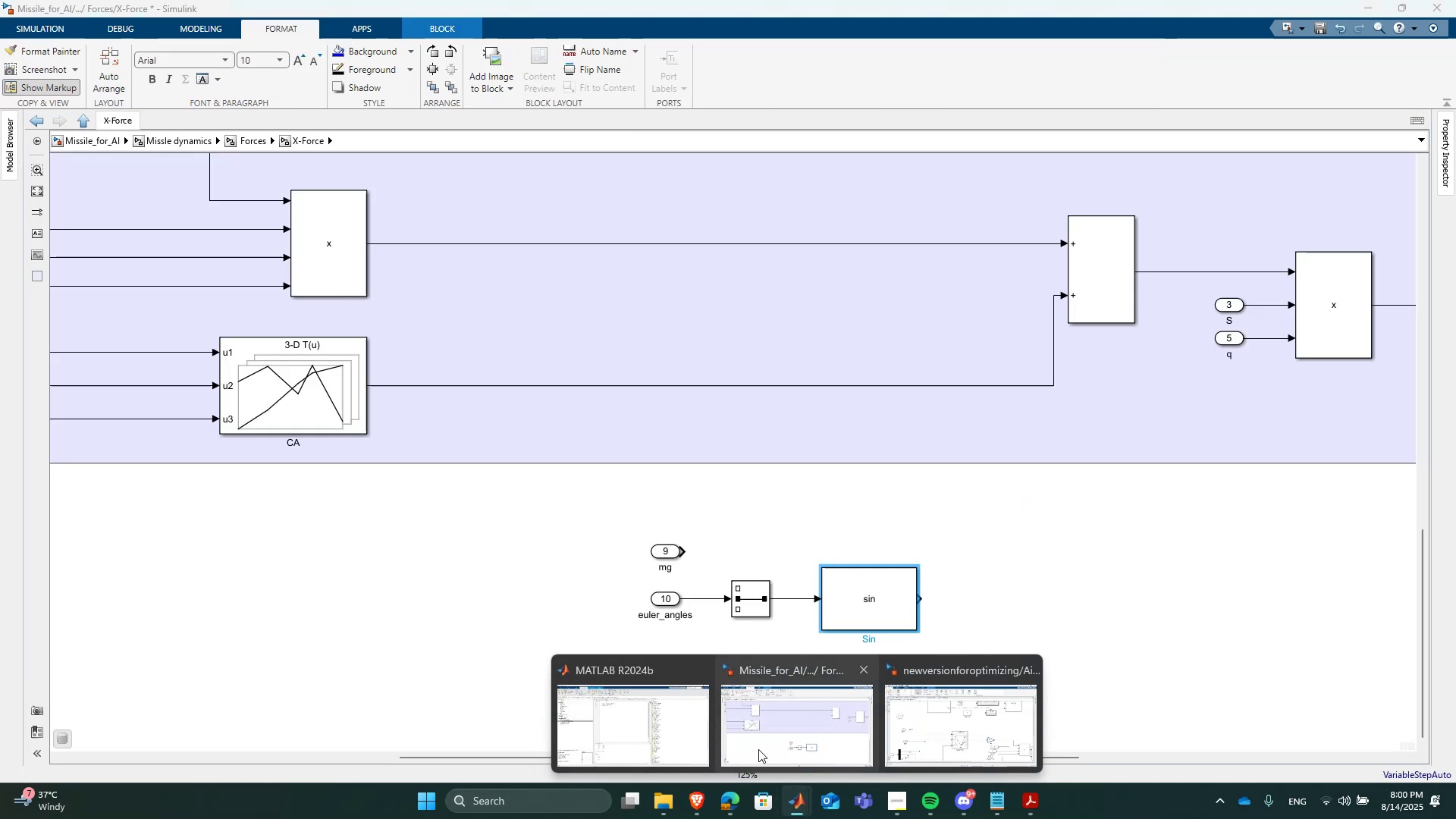 
left_click([758, 749])
 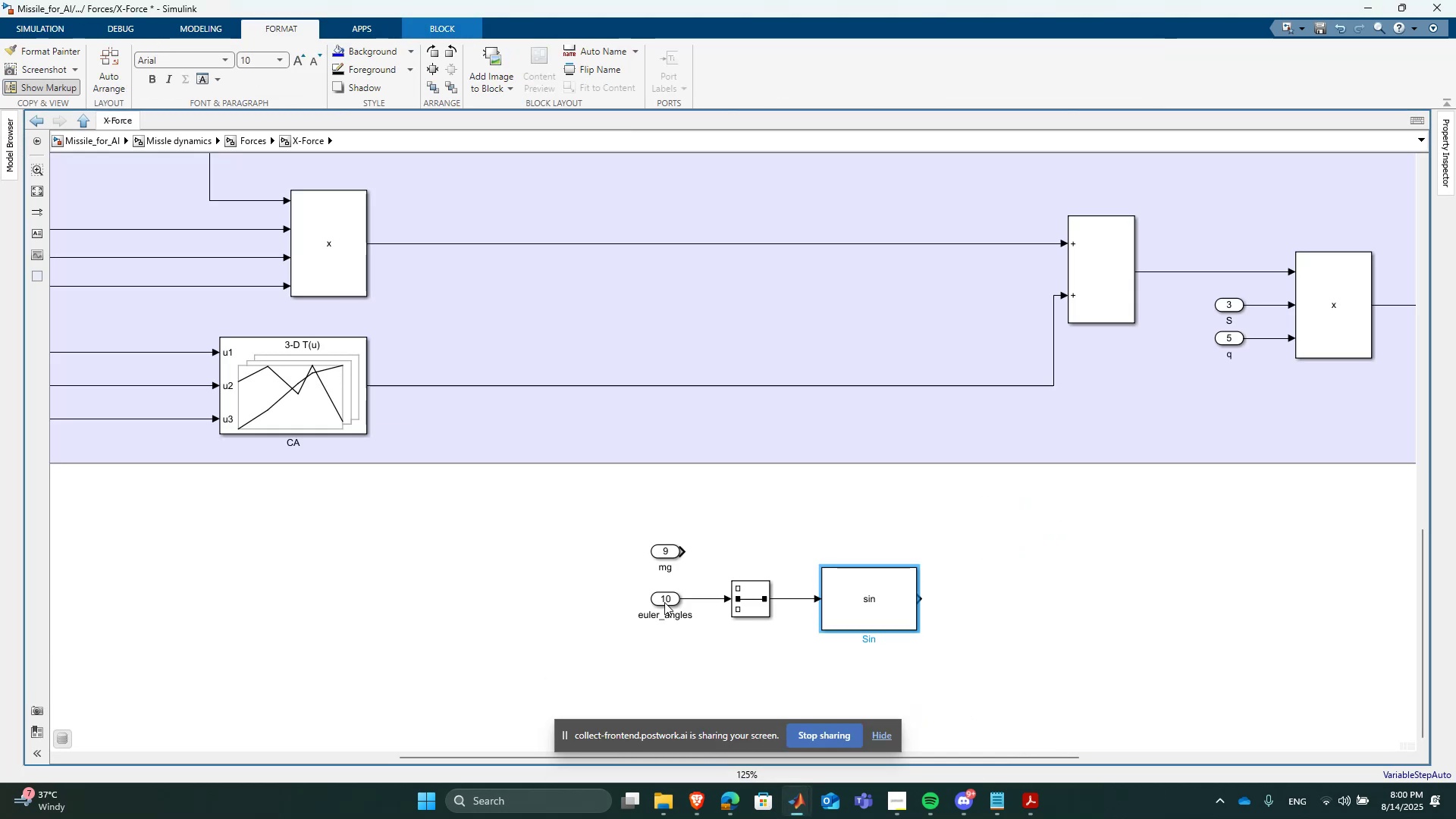 
scroll: coordinate [505, 603], scroll_direction: down, amount: 6.0
 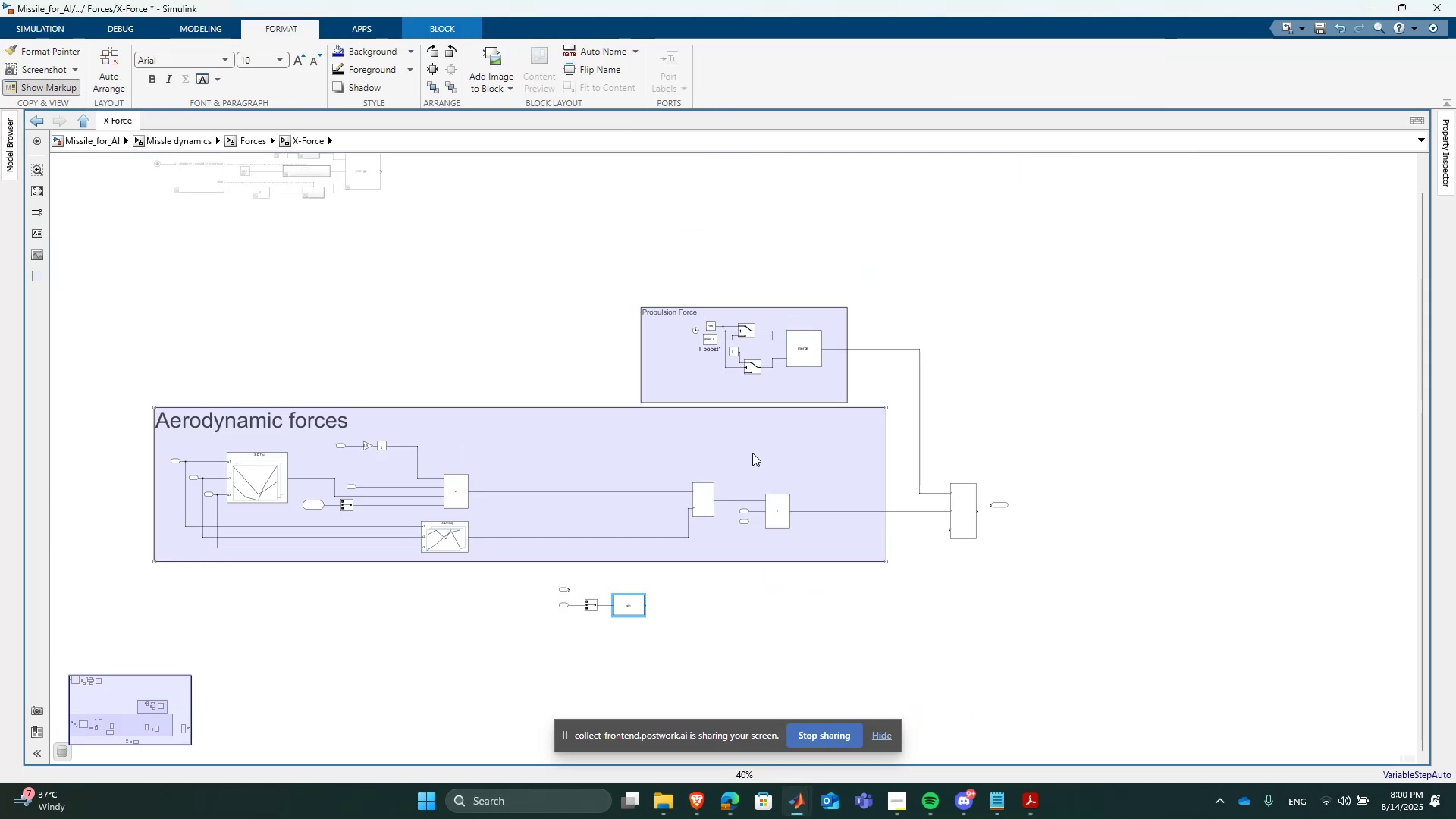 
scroll: coordinate [835, 394], scroll_direction: up, amount: 4.0
 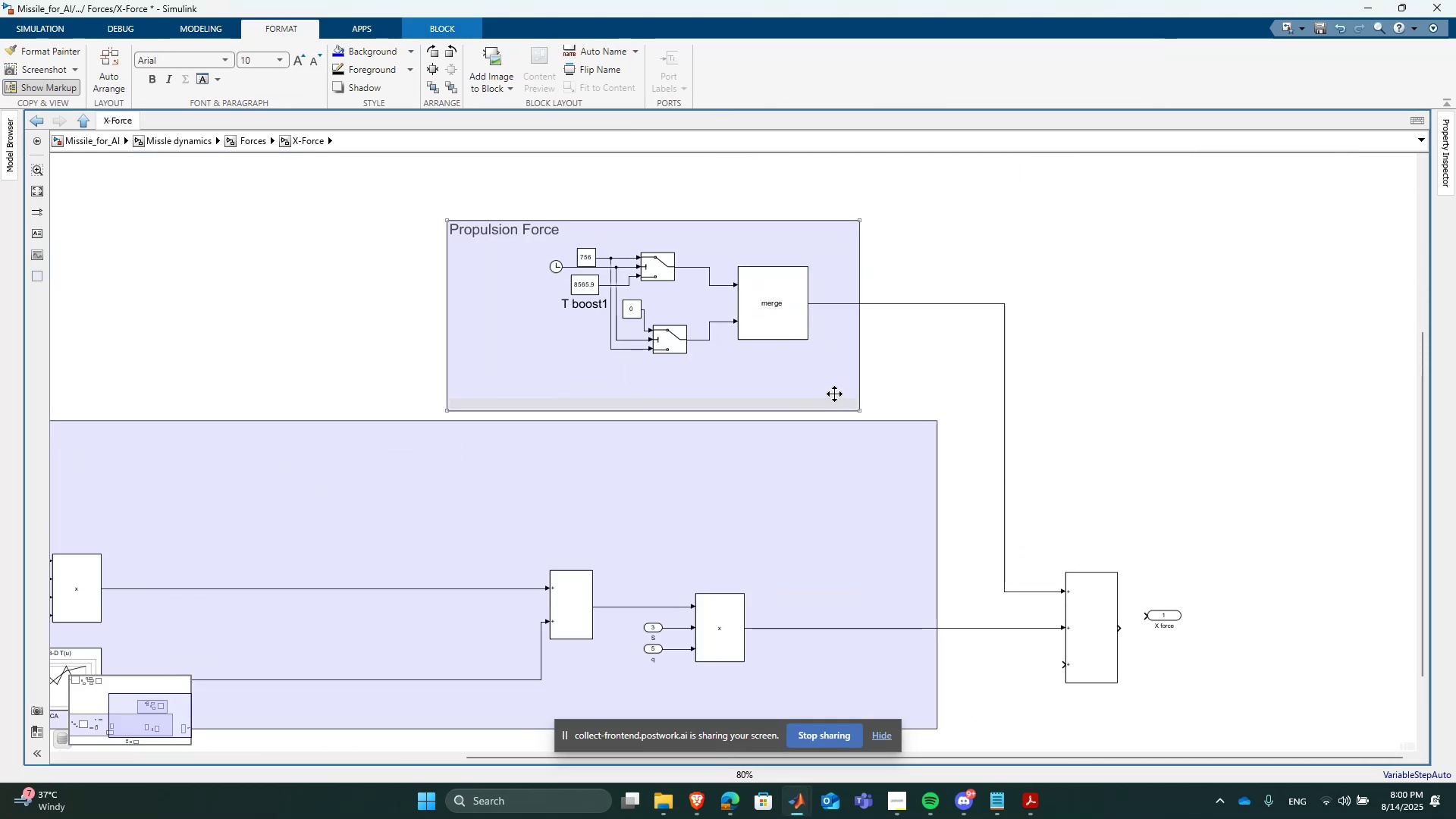 
scroll: coordinate [835, 394], scroll_direction: down, amount: 3.0
 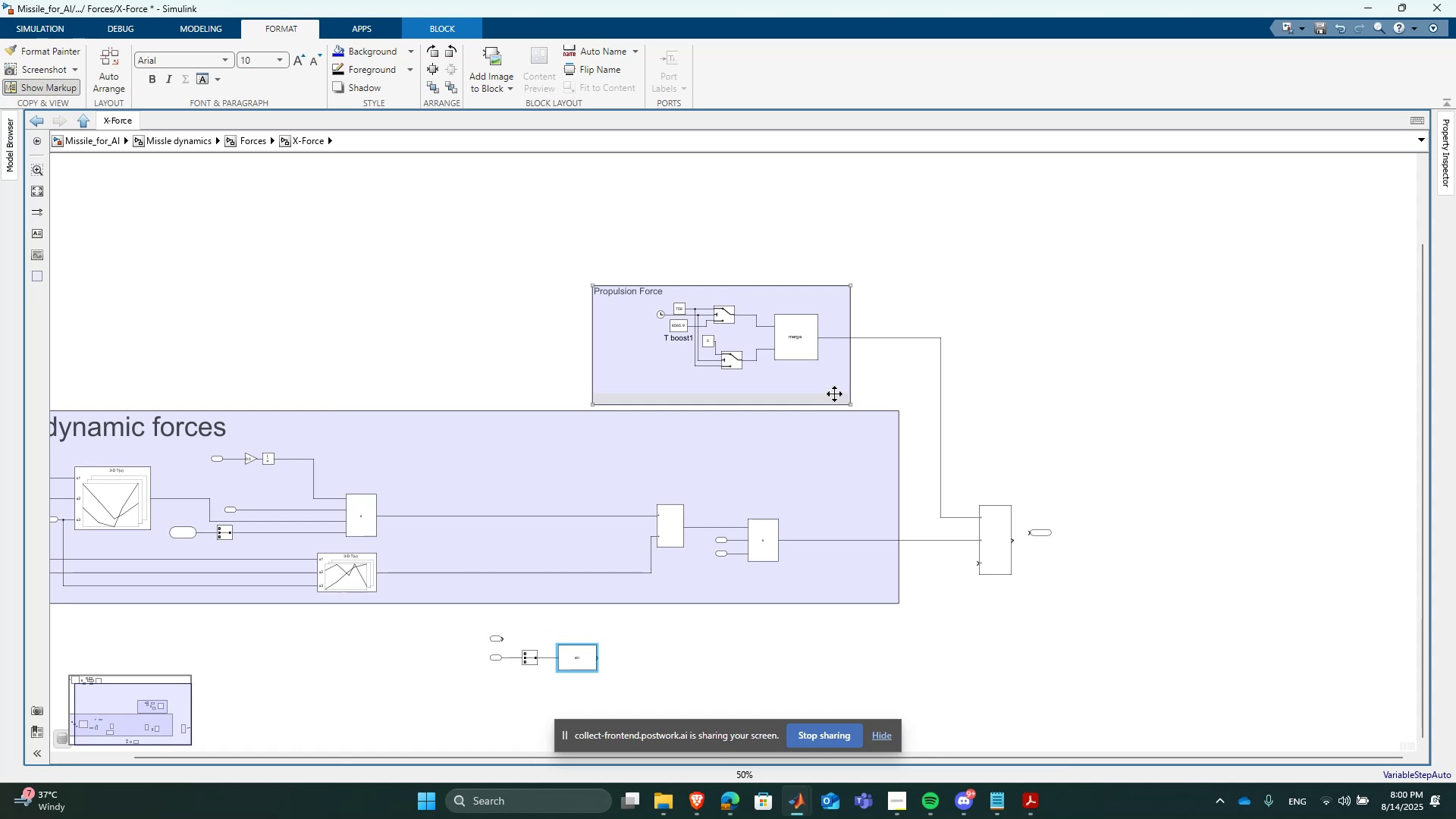 
scroll: coordinate [835, 394], scroll_direction: none, amount: 0.0
 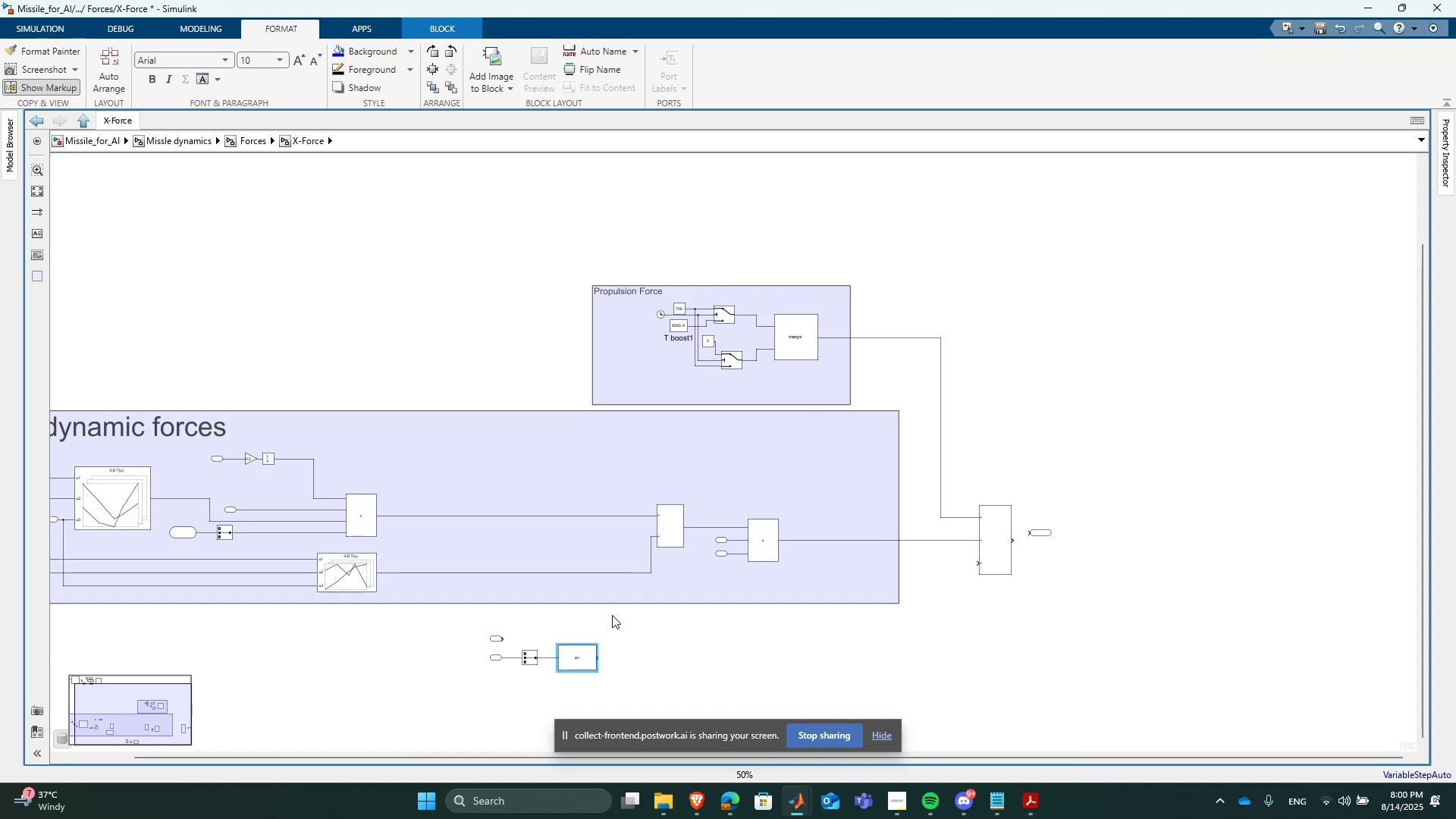 
scroll: coordinate [506, 666], scroll_direction: up, amount: 6.0
 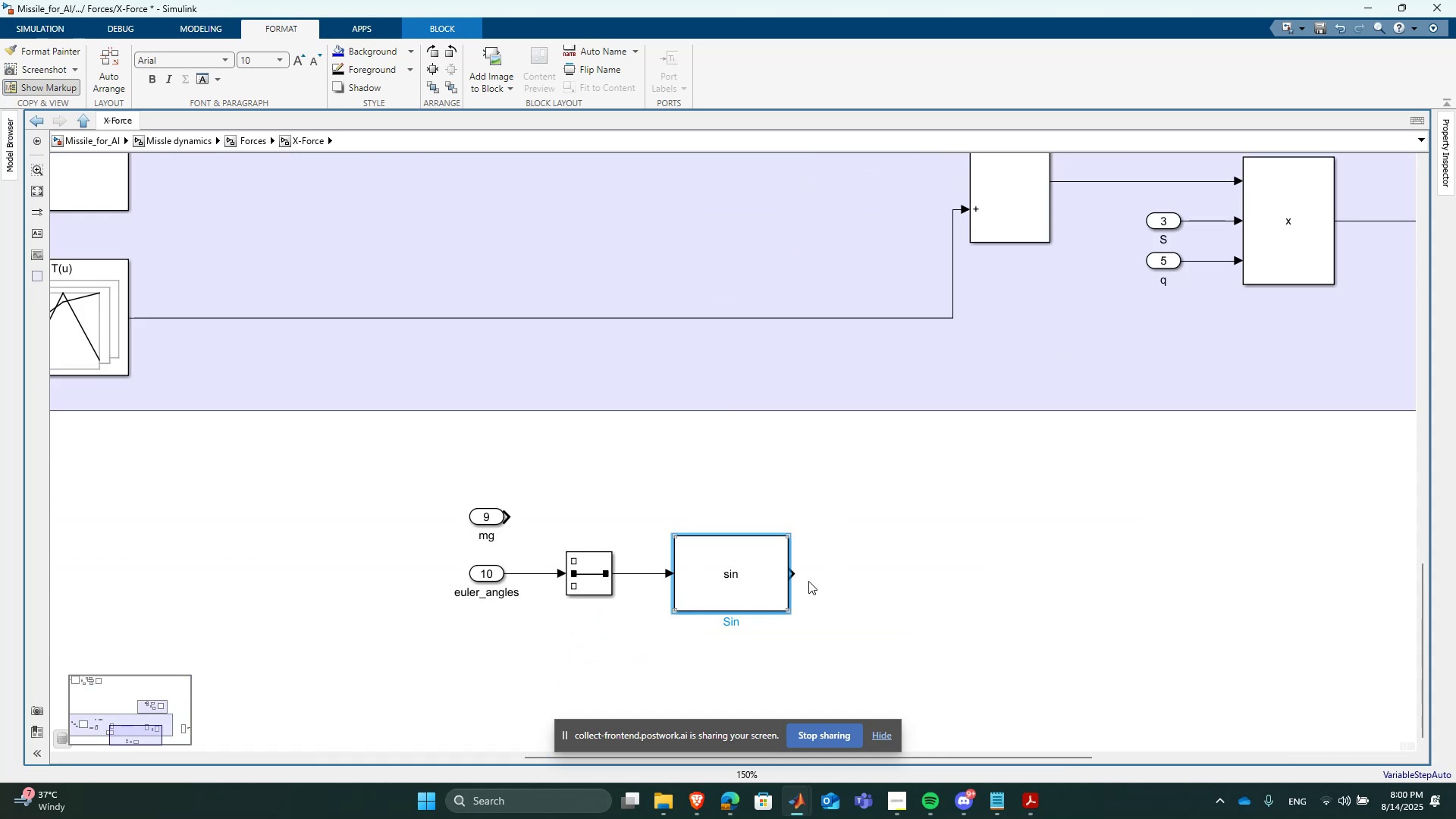 
scroll: coordinate [916, 562], scroll_direction: none, amount: 0.0
 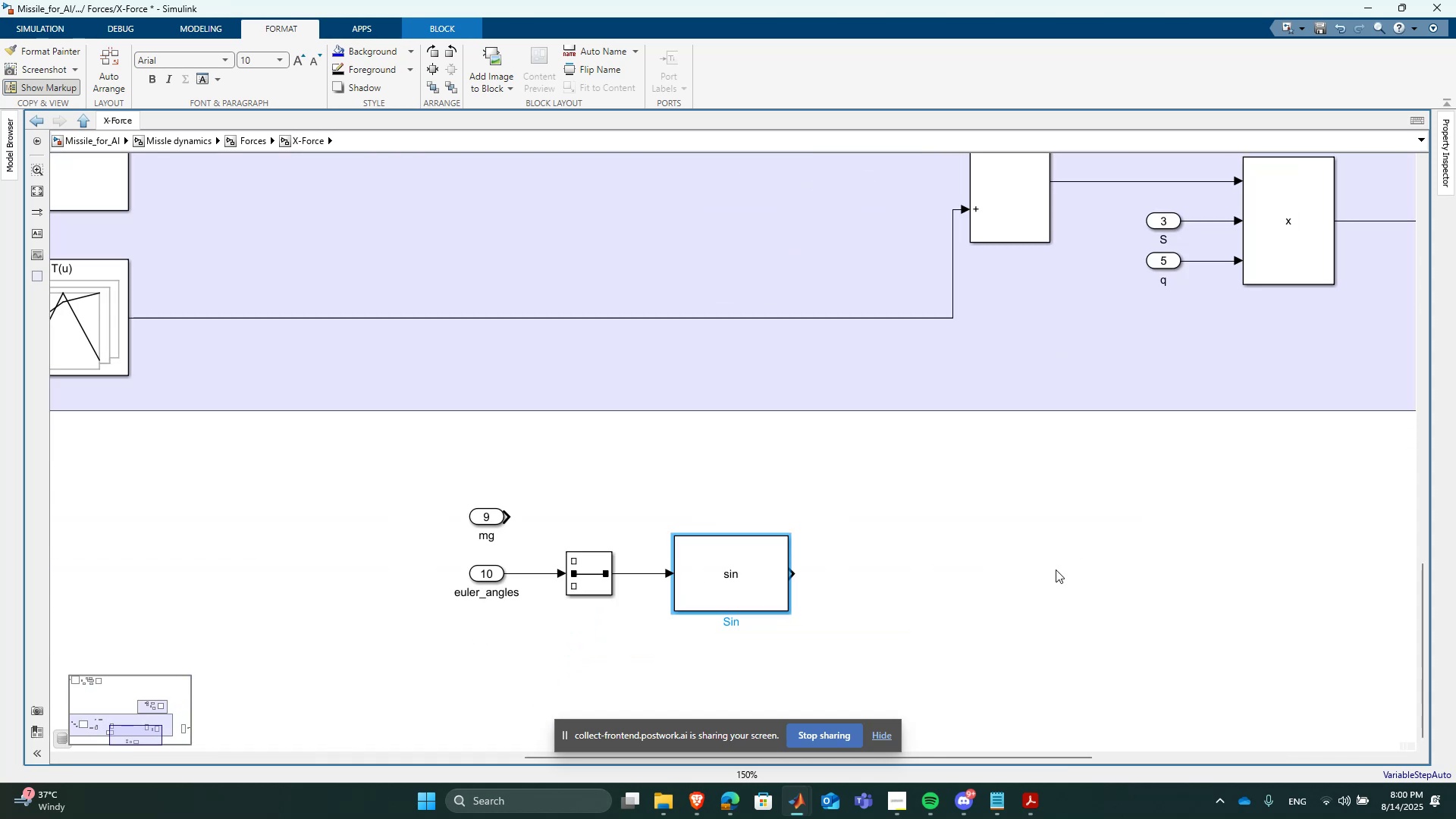 
scroll: coordinate [1056, 570], scroll_direction: down, amount: 1.0
 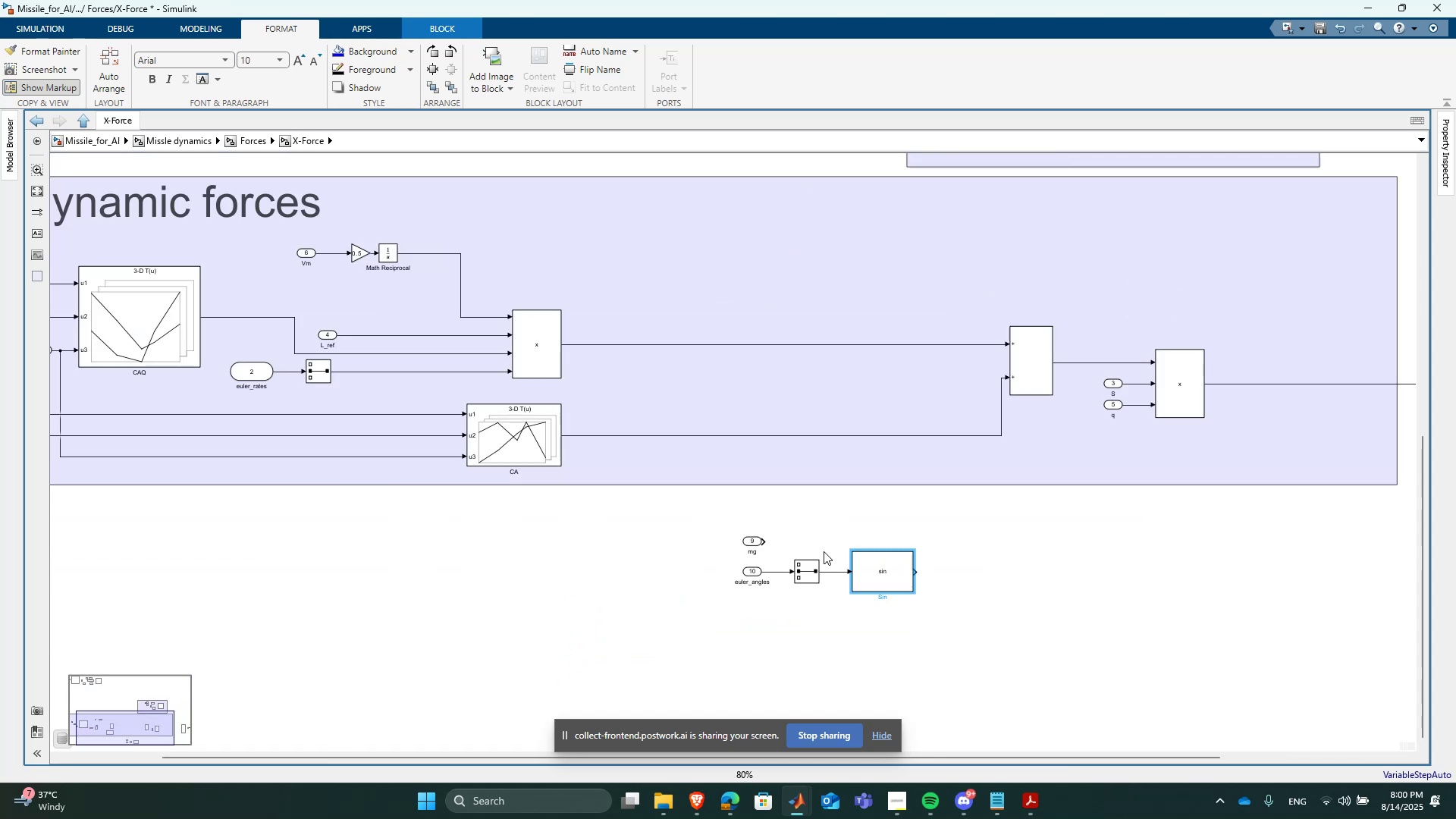 
scroll: coordinate [756, 549], scroll_direction: up, amount: 2.0
 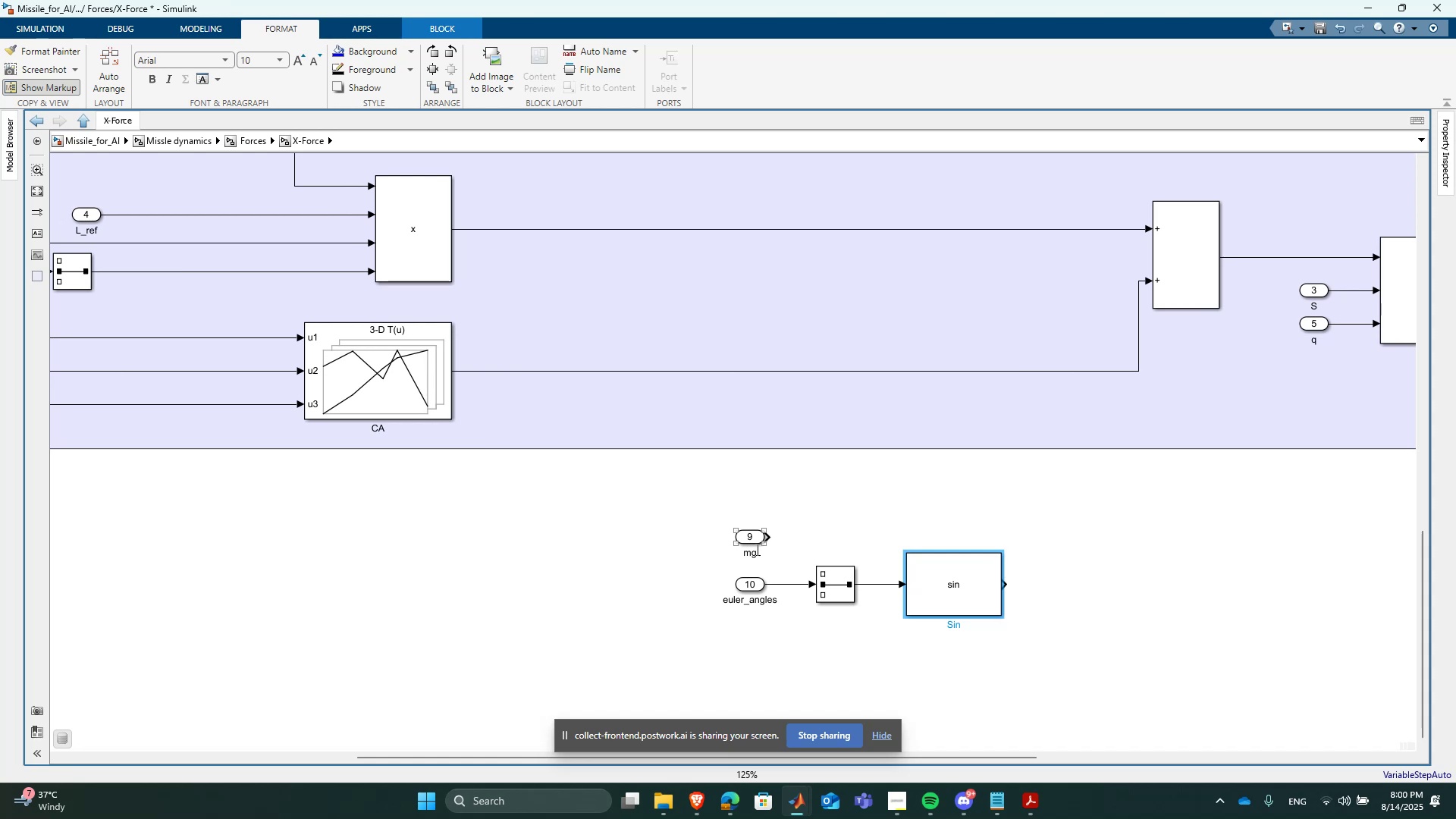 
wait(5.53)
 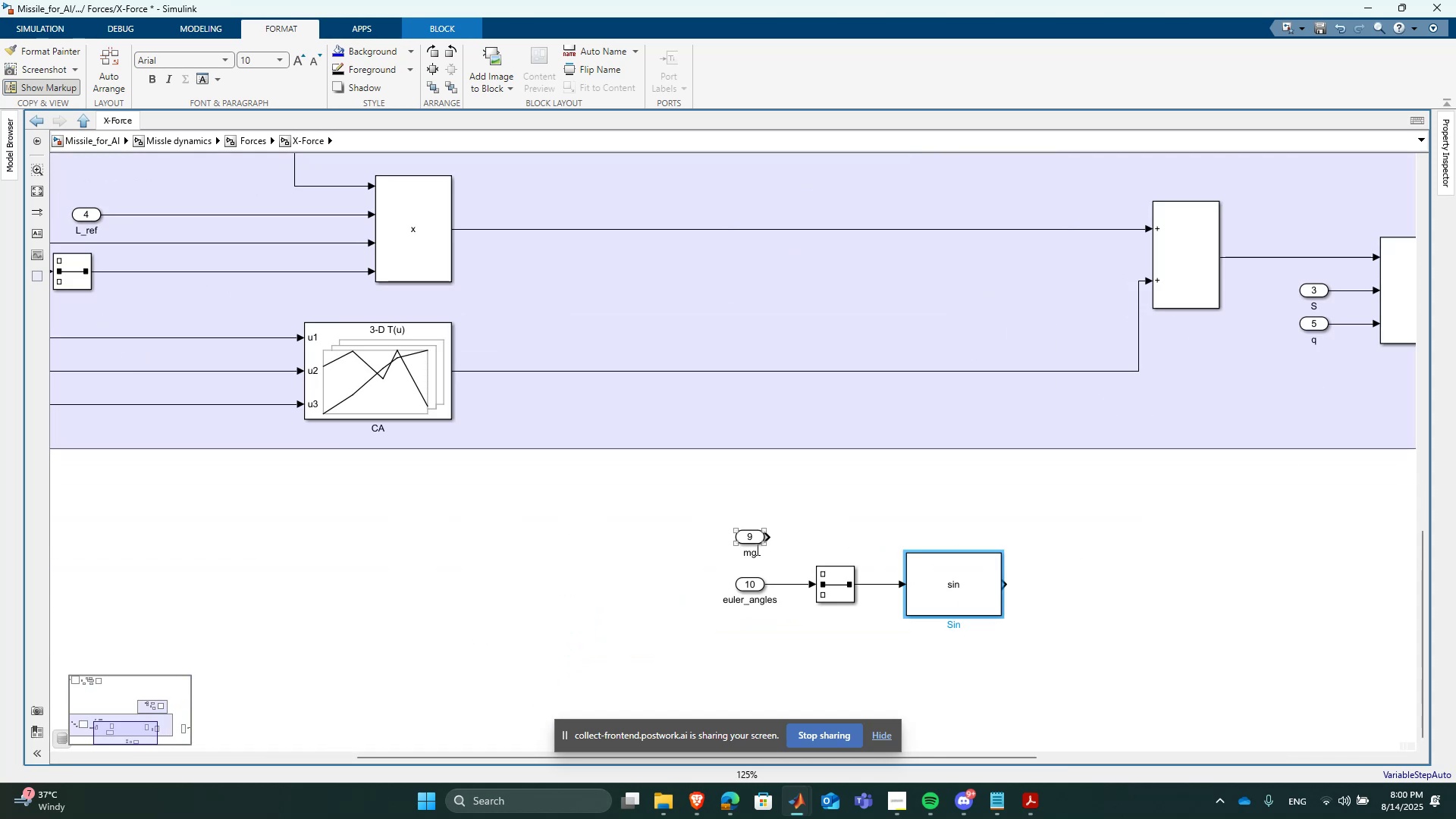 
scroll: coordinate [934, 485], scroll_direction: down, amount: 4.0
 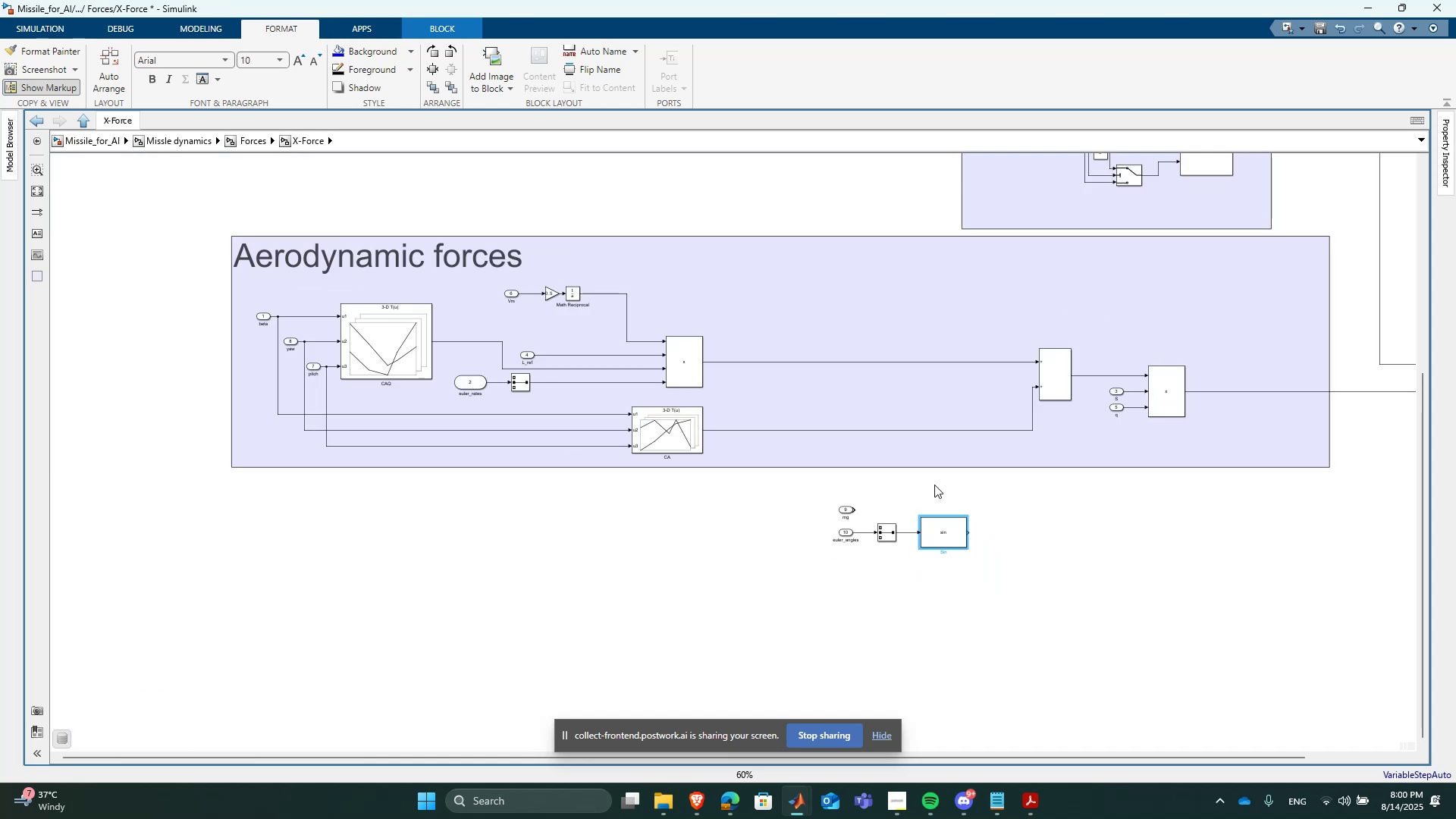 
wait(8.07)
 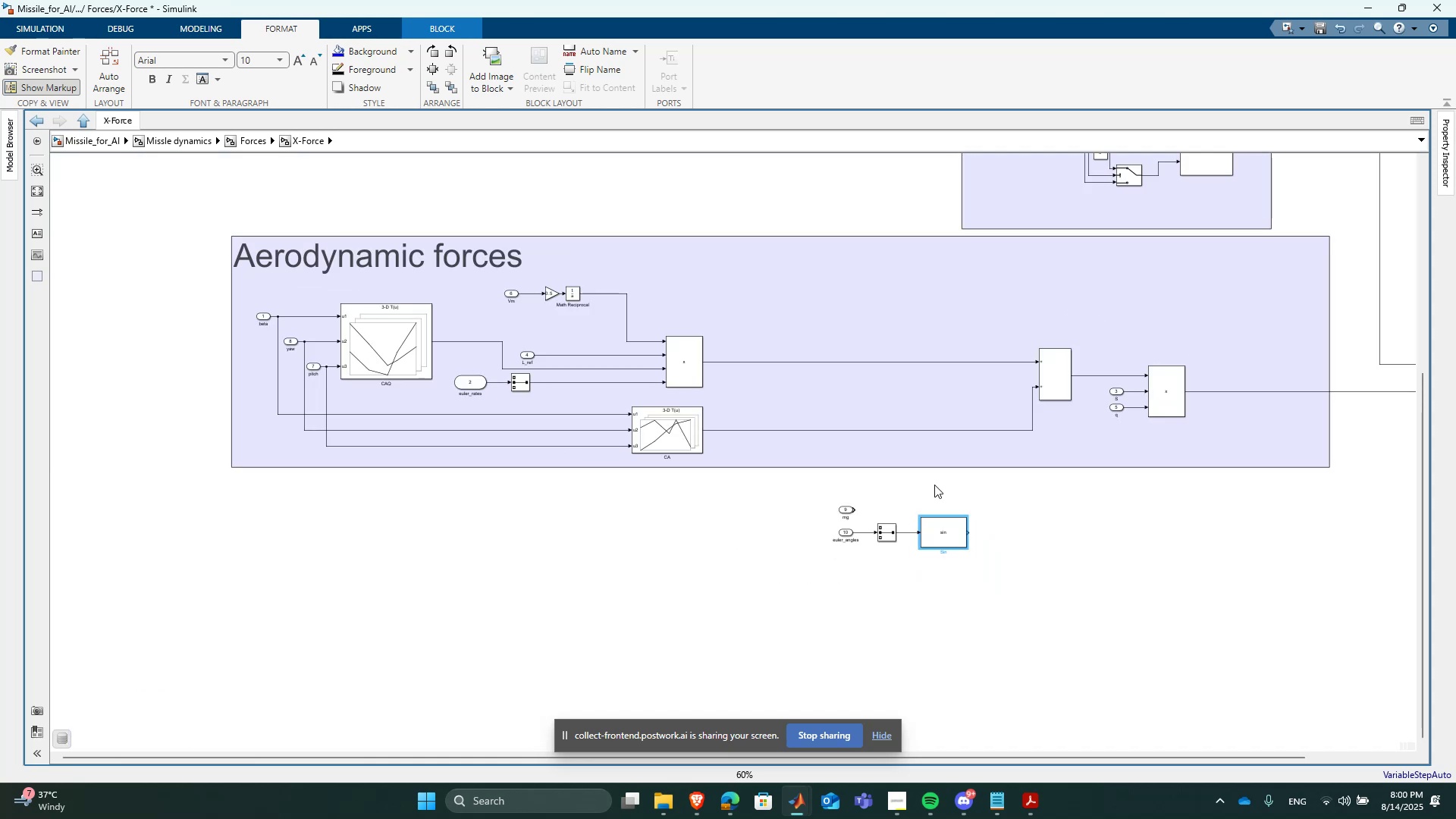 
scroll: coordinate [843, 511], scroll_direction: up, amount: 5.0
 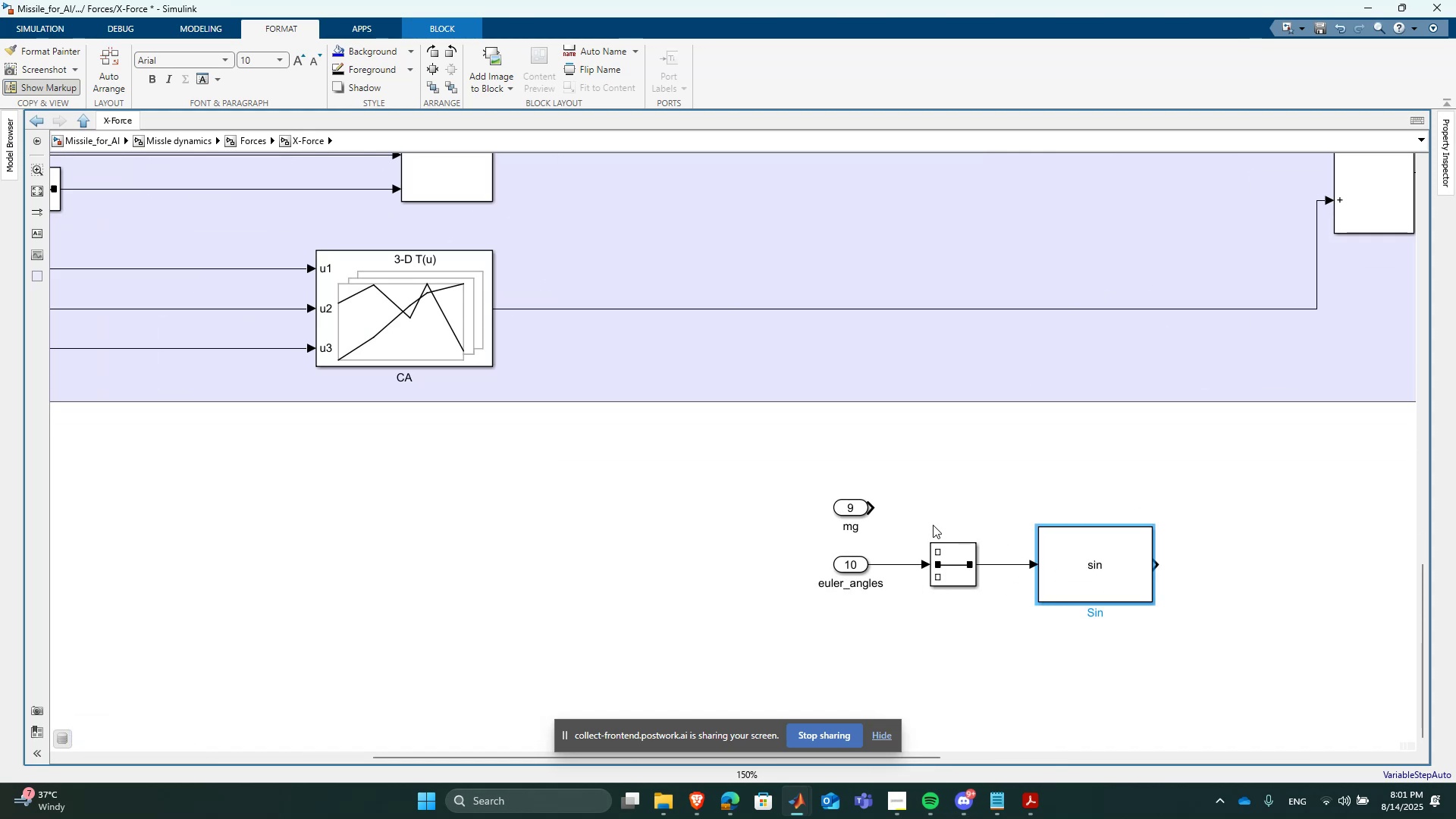 
left_click_drag(start_coordinate=[856, 509], to_coordinate=[854, 492])
 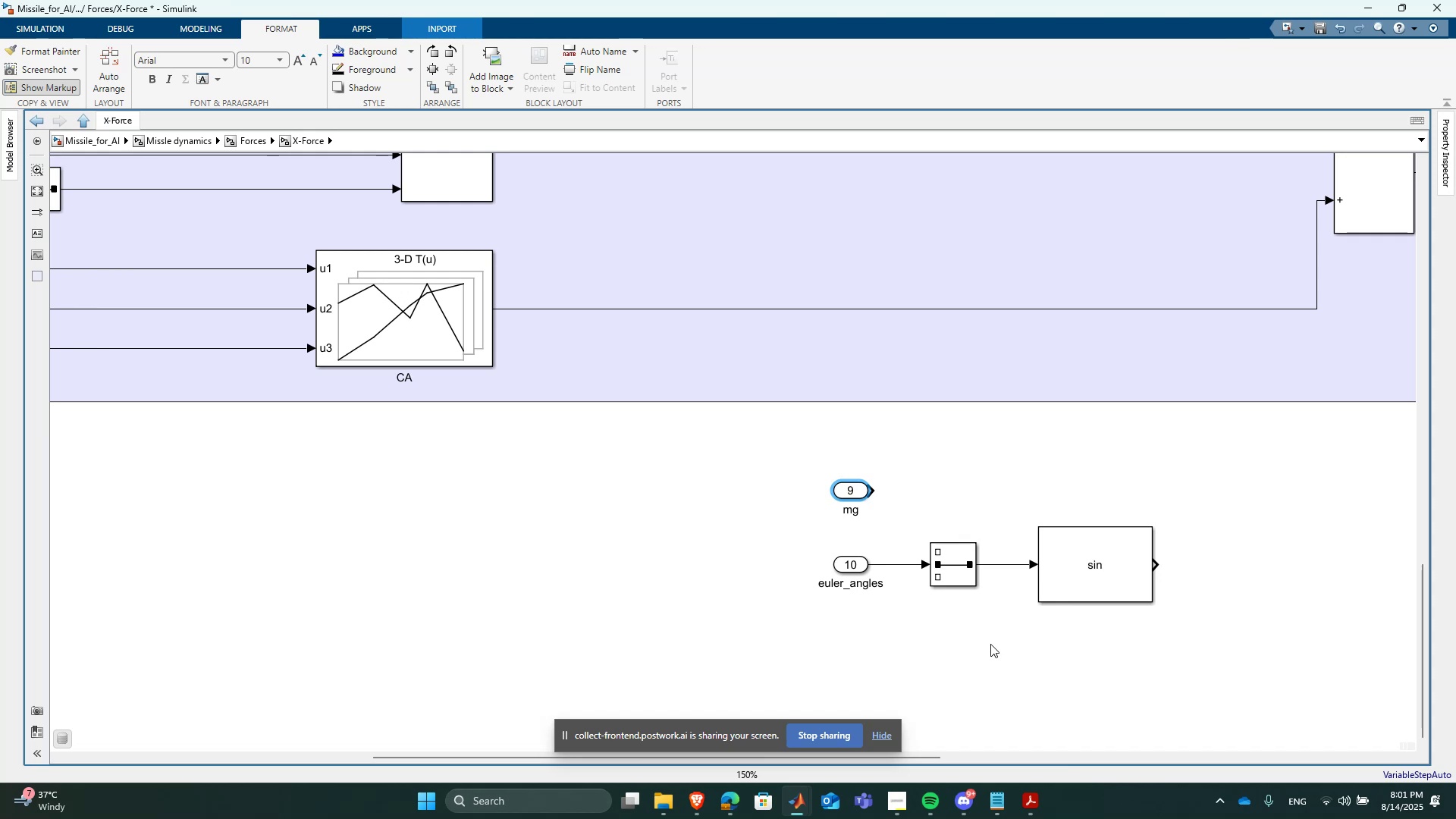 
wait(9.84)
 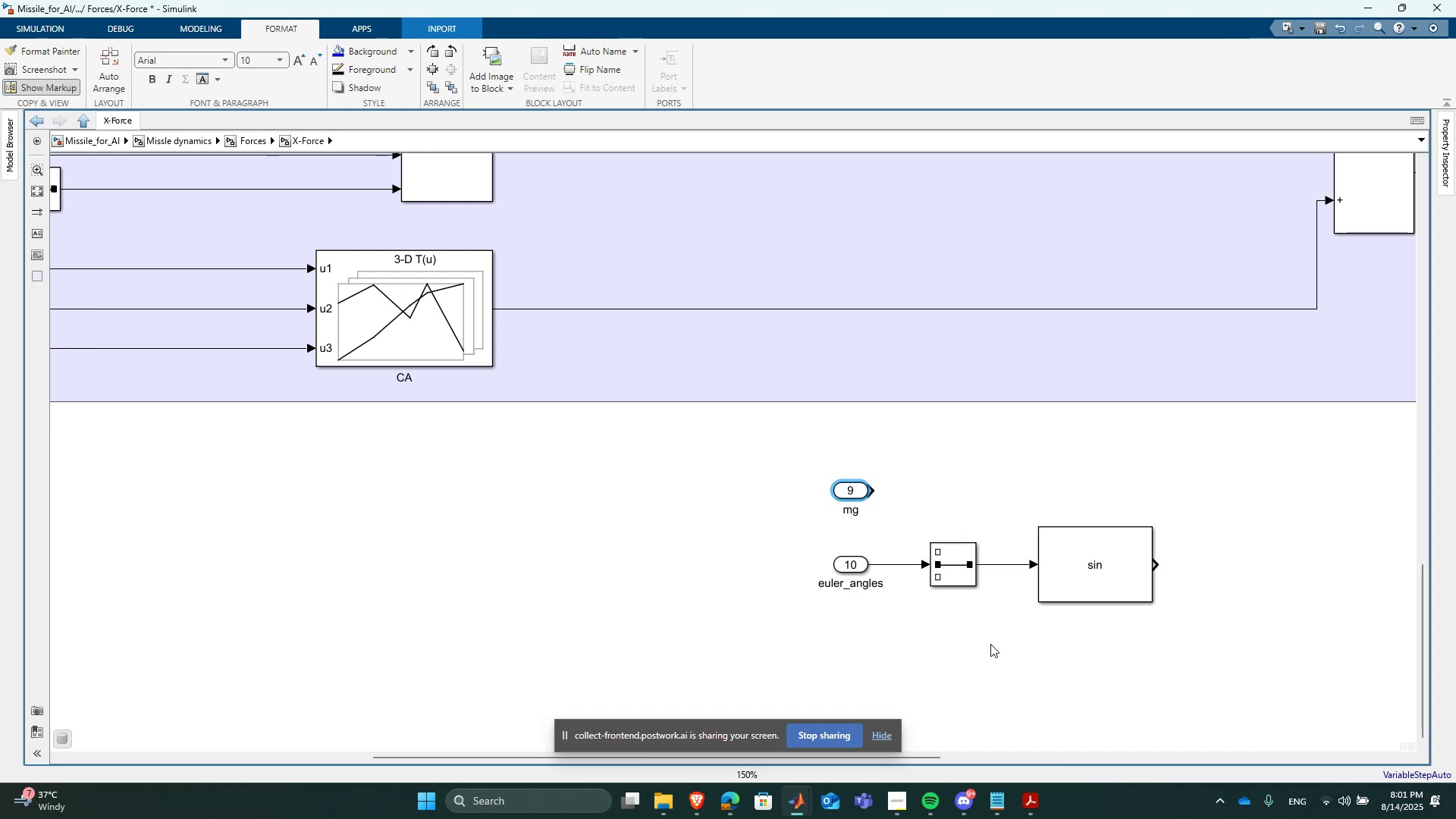 
left_click([1038, 485])
 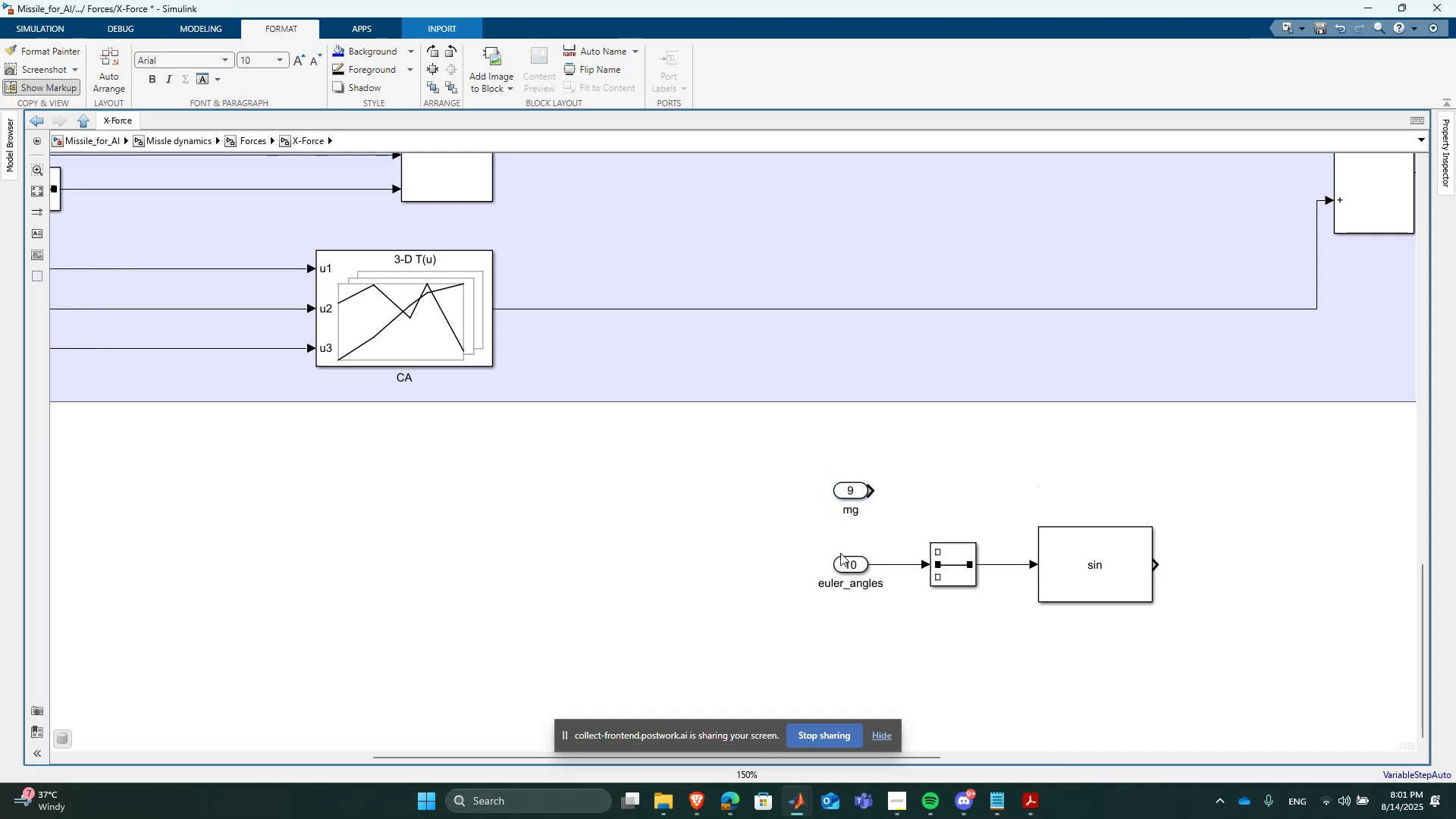 
scroll: coordinate [782, 574], scroll_direction: up, amount: 1.0
 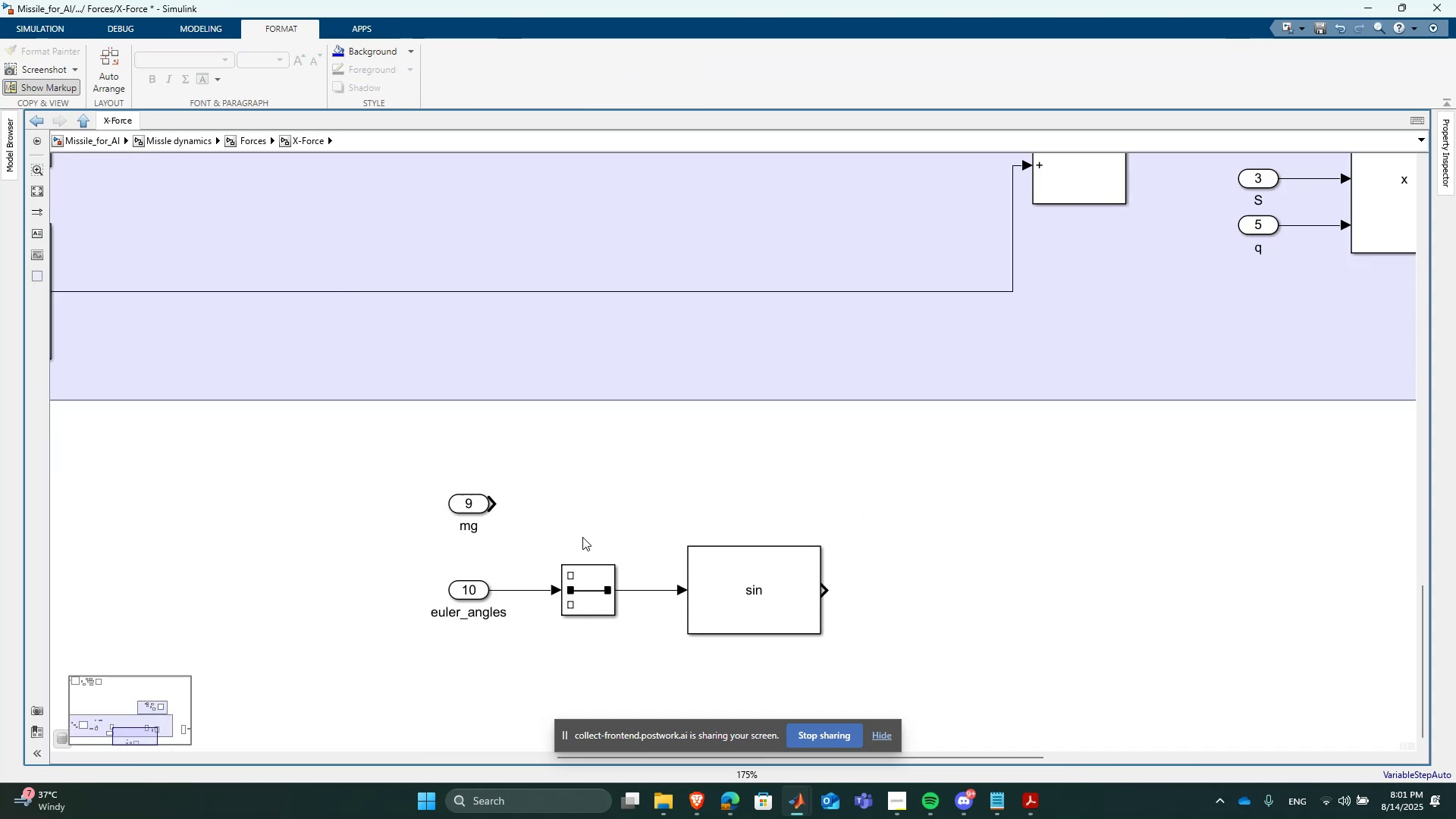 
left_click([722, 584])
 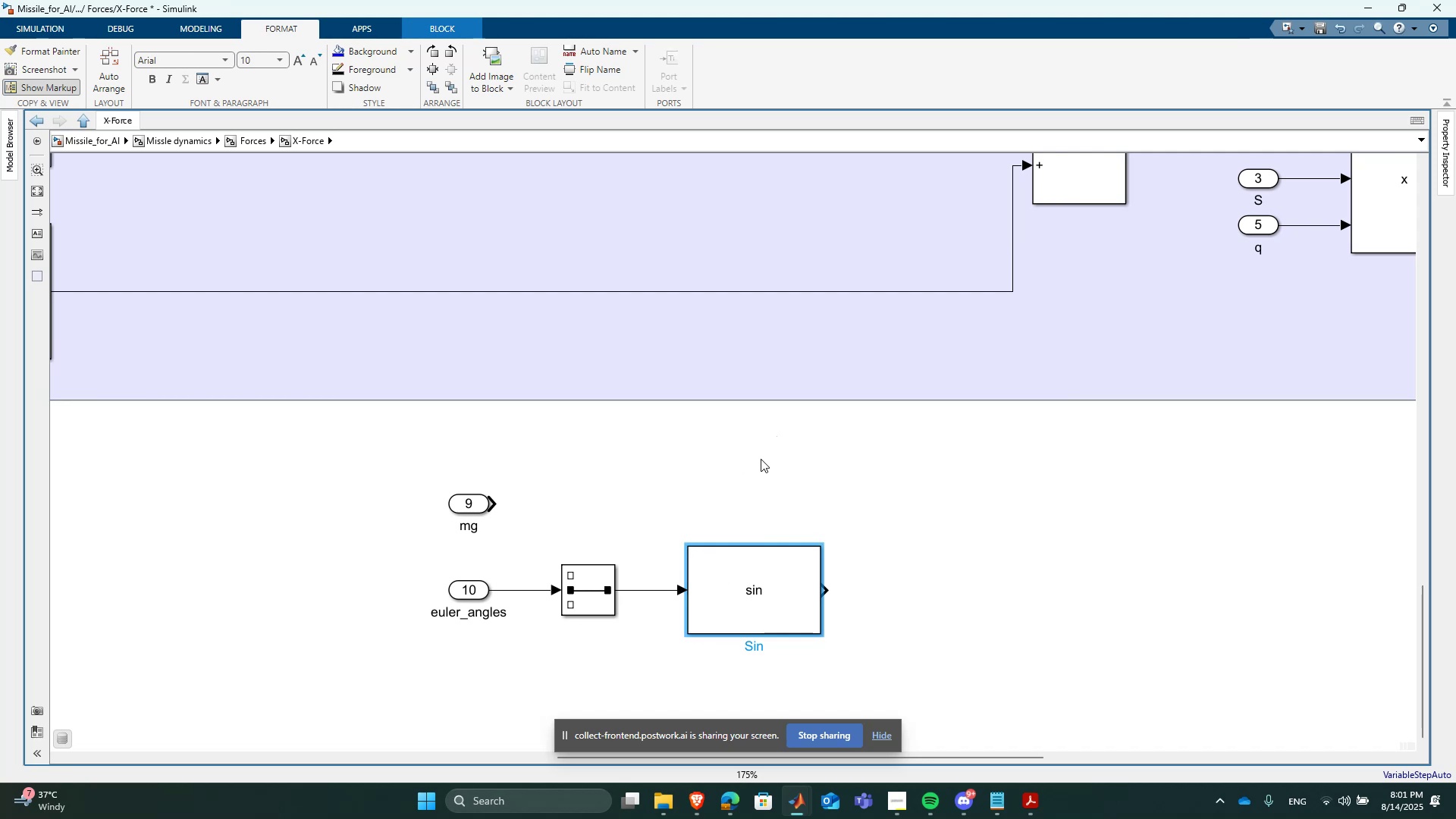 
double_click([968, 500])
 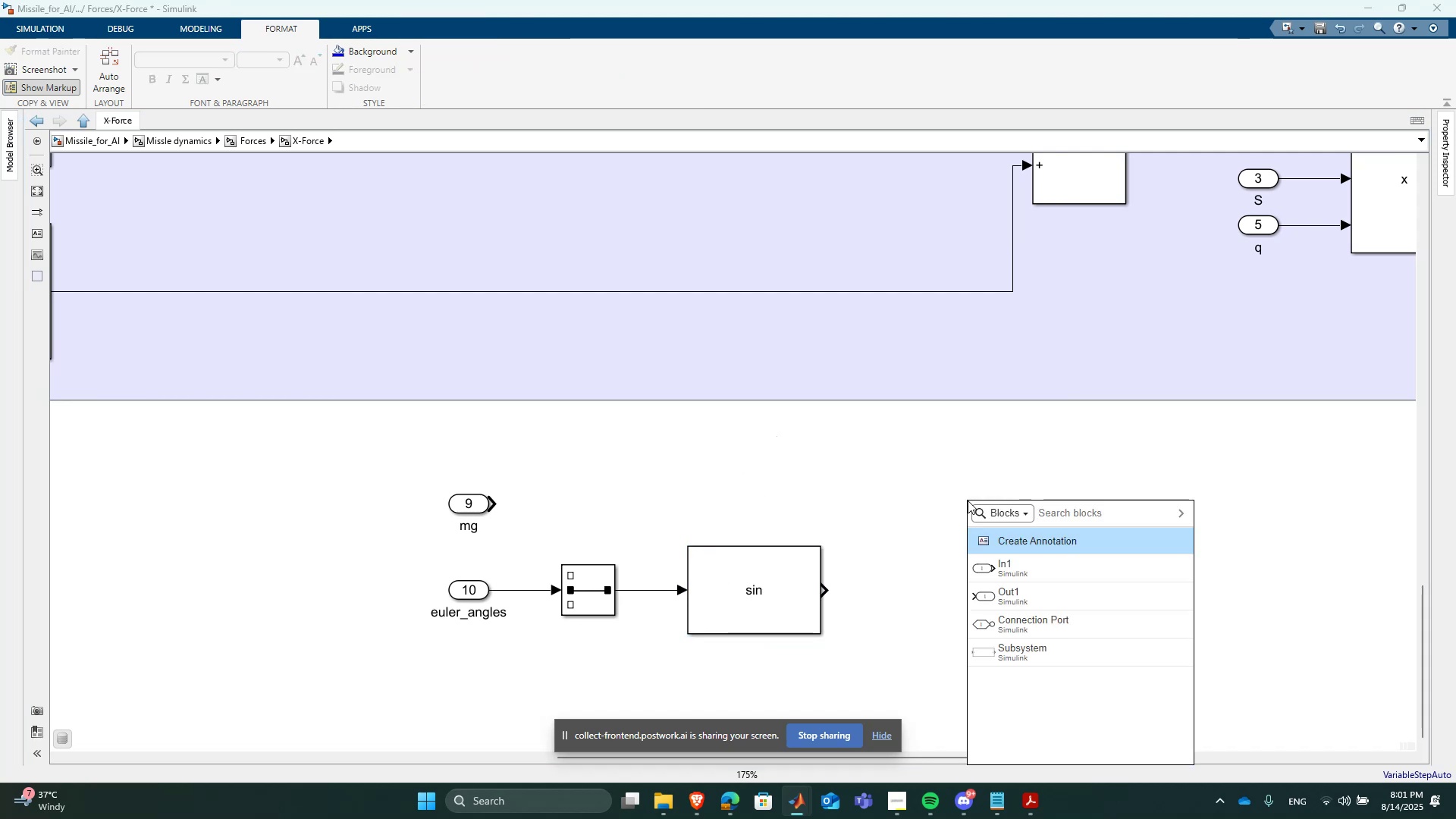 
type(pro)
 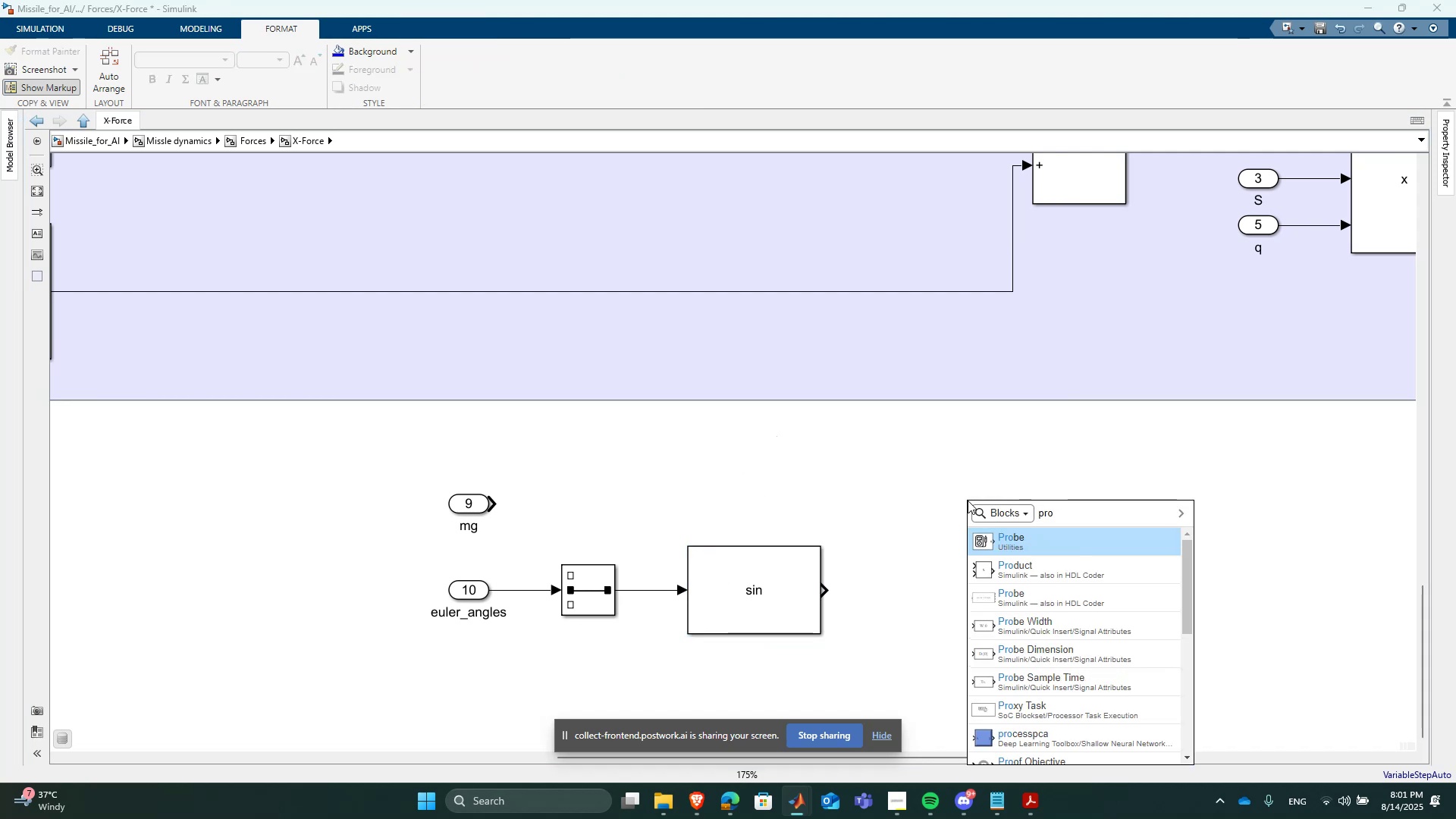 
key(ArrowDown)
 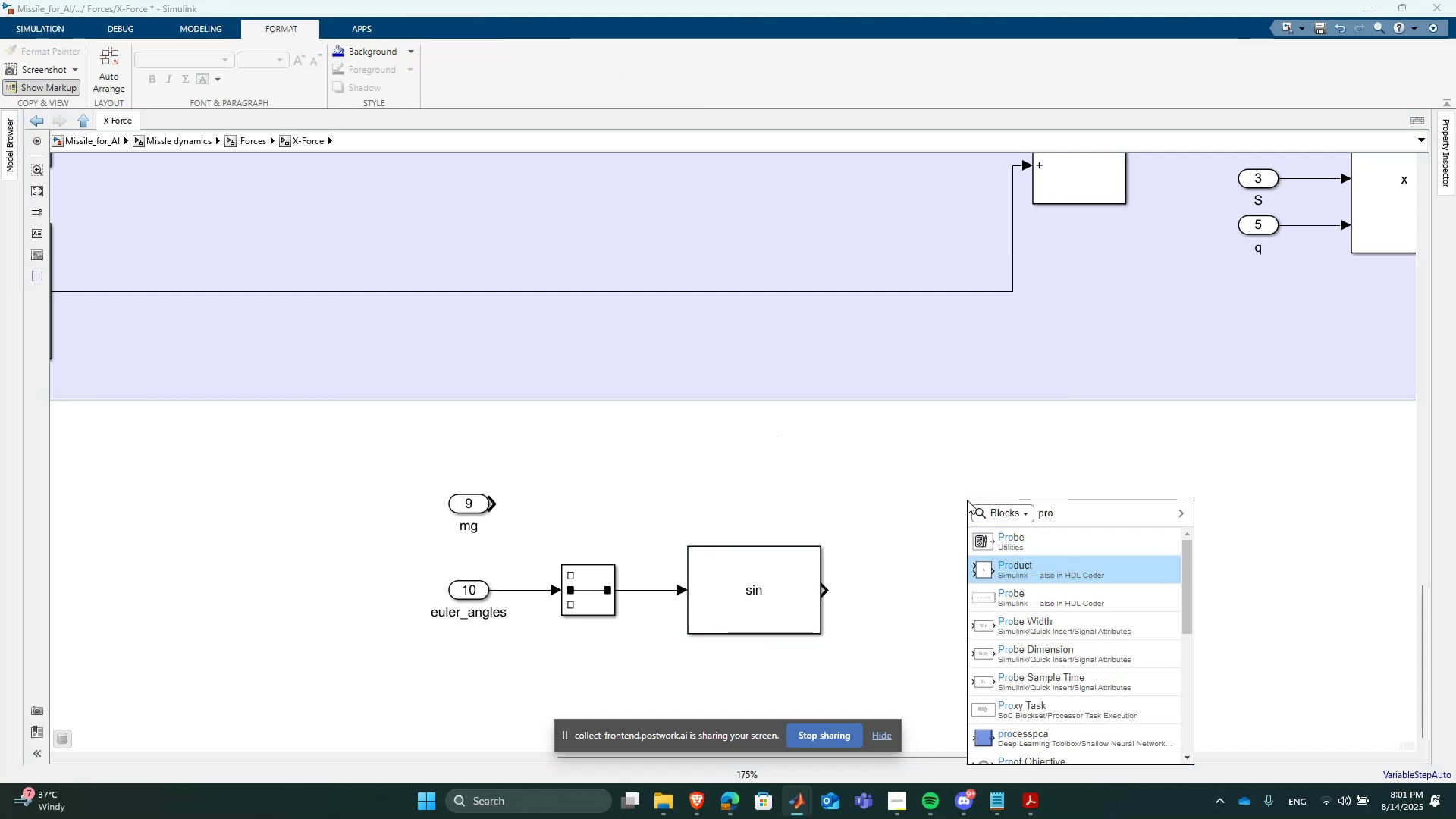 
key(Enter)
 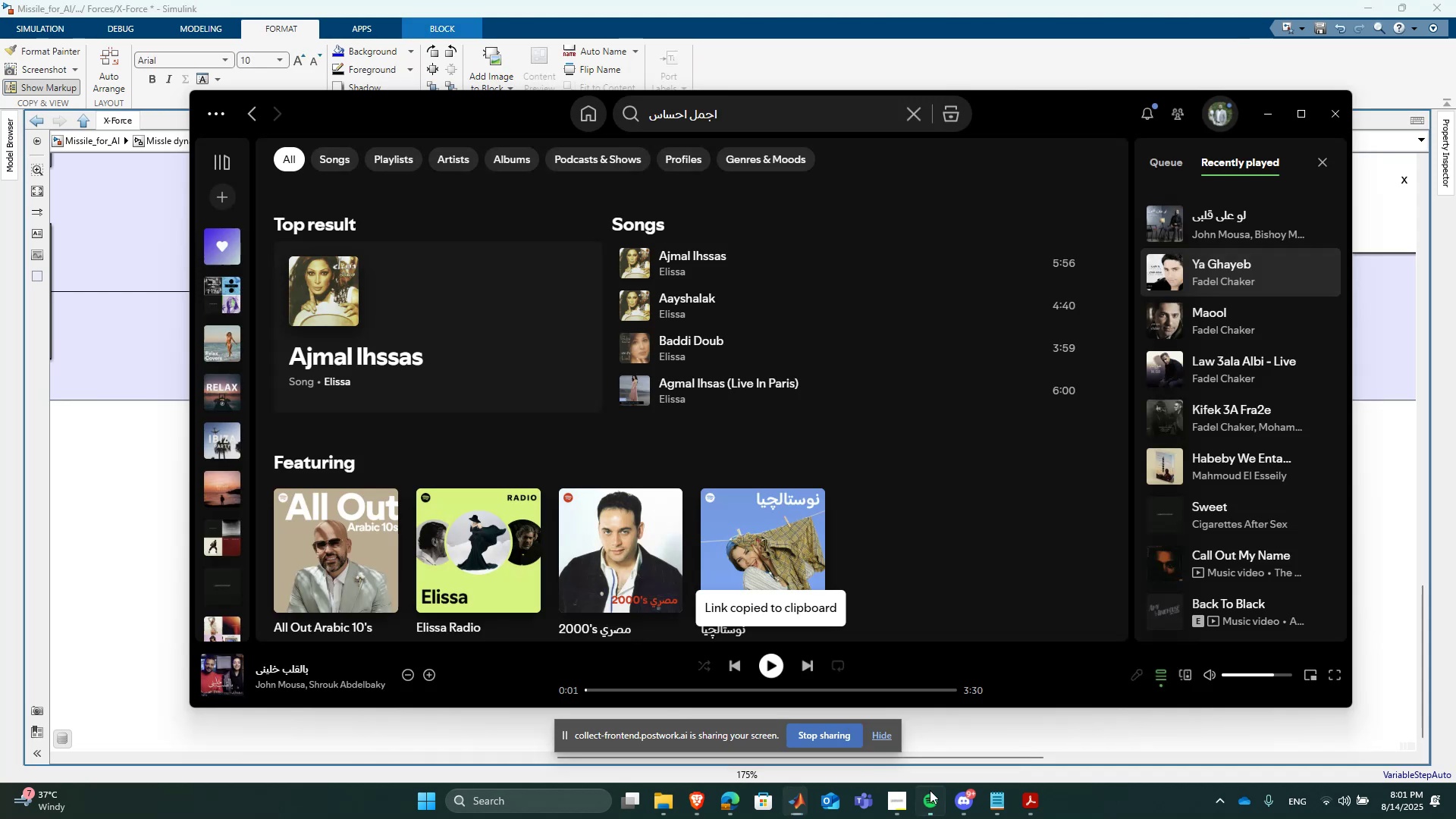 
double_click([713, 111])
 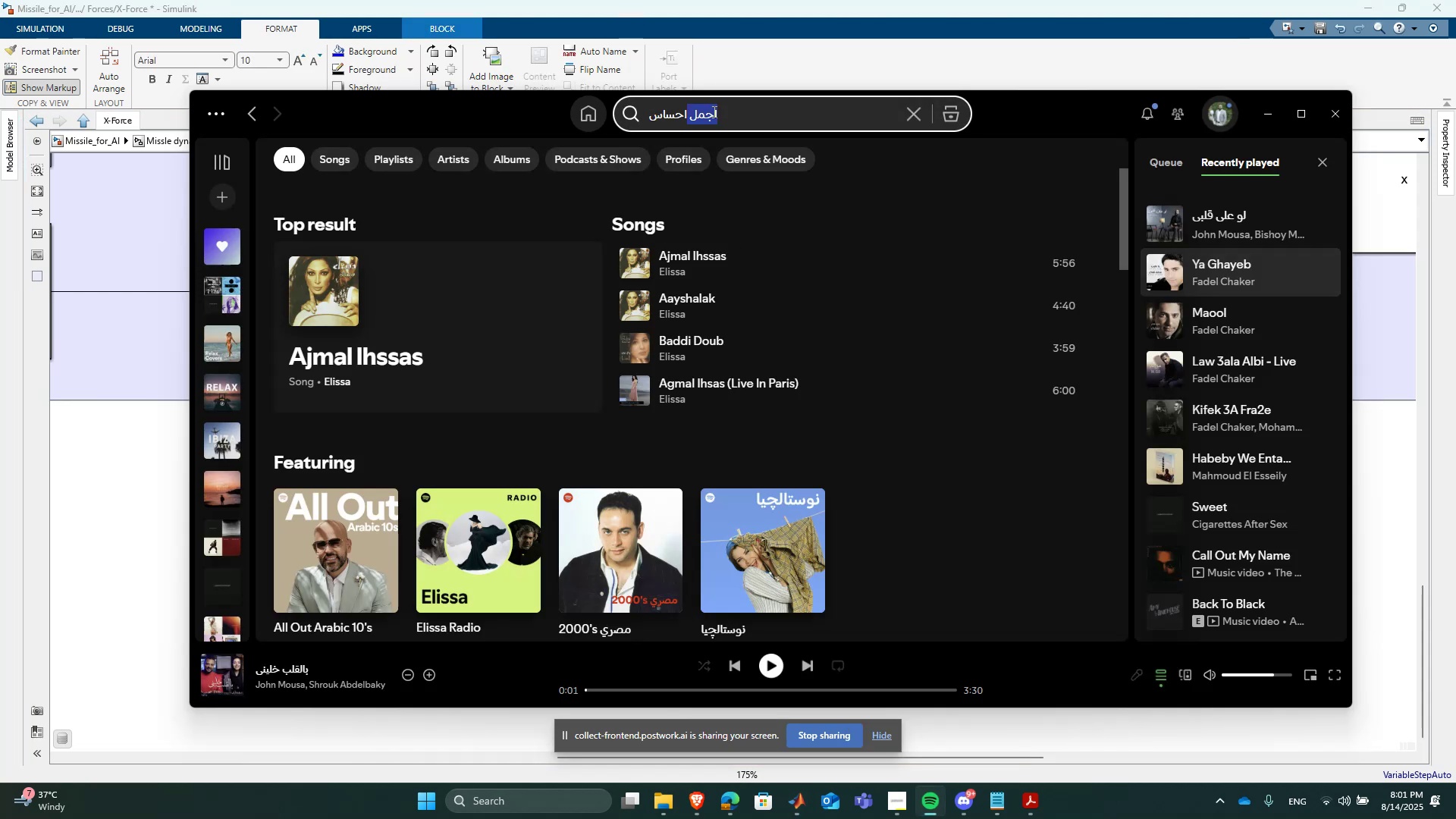 
triple_click([713, 111])
 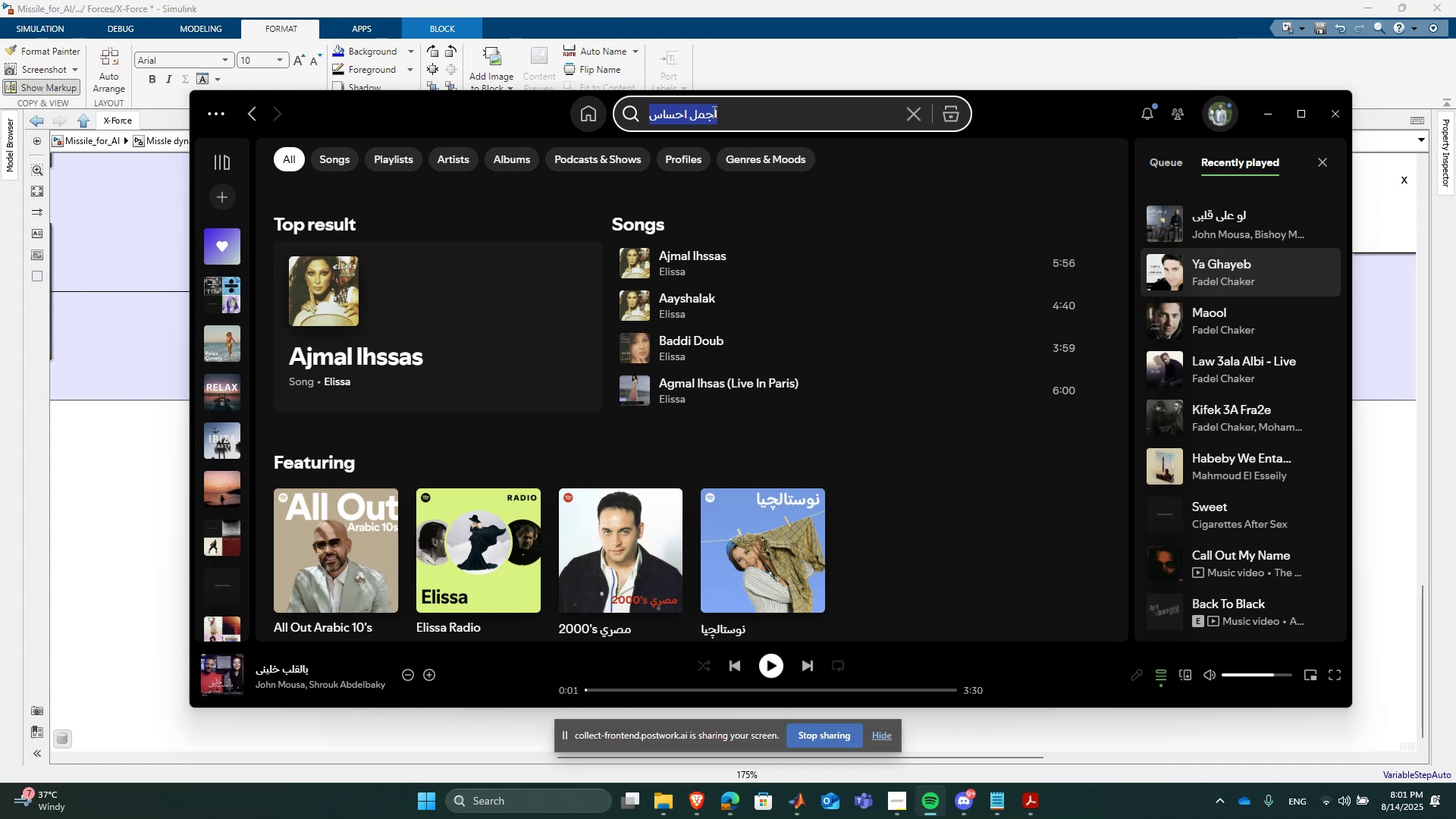 
key(Alt+AltRight)
 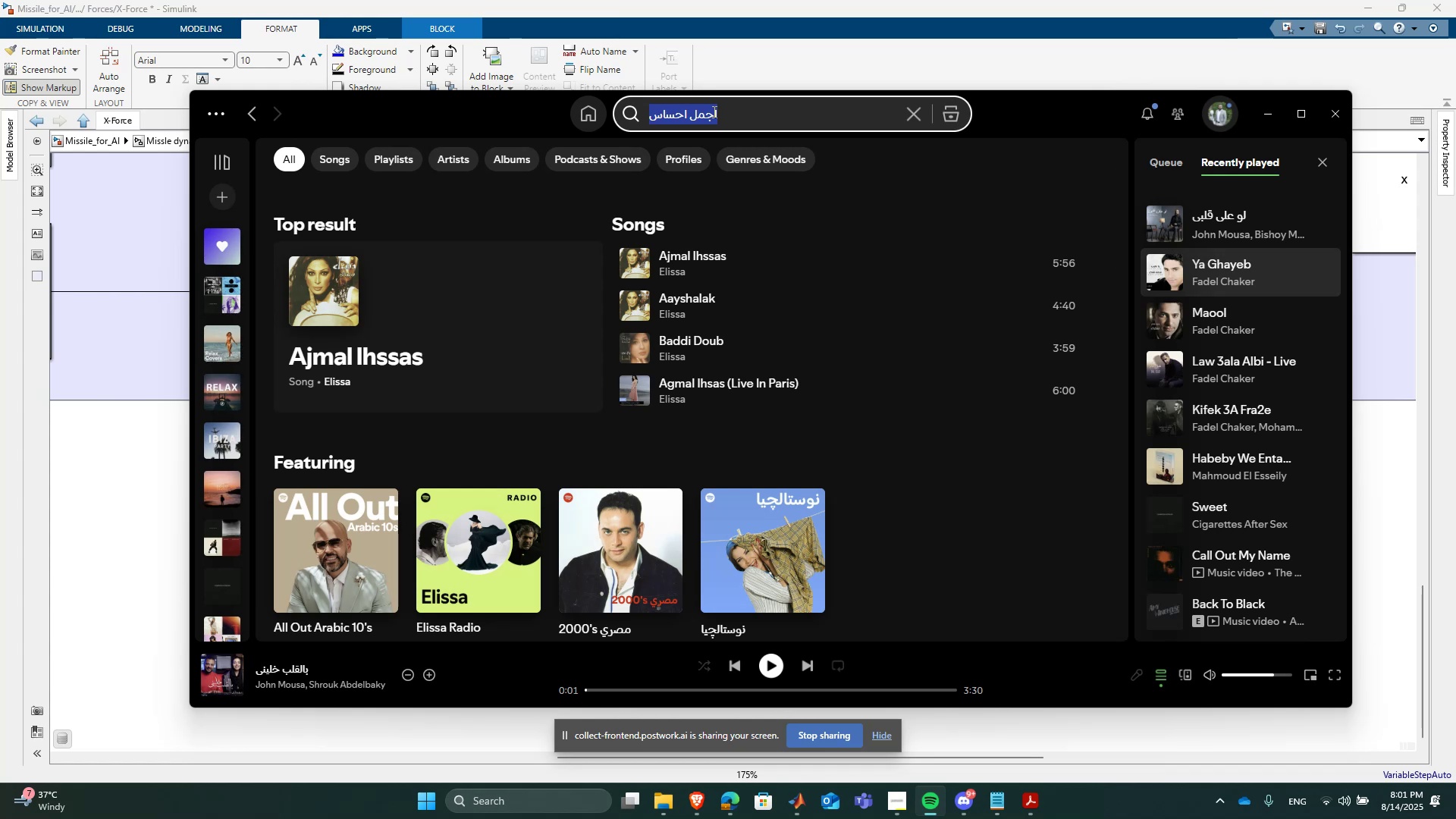 
type(u`vh r] q)
key(Backspace)
type(pqv)
 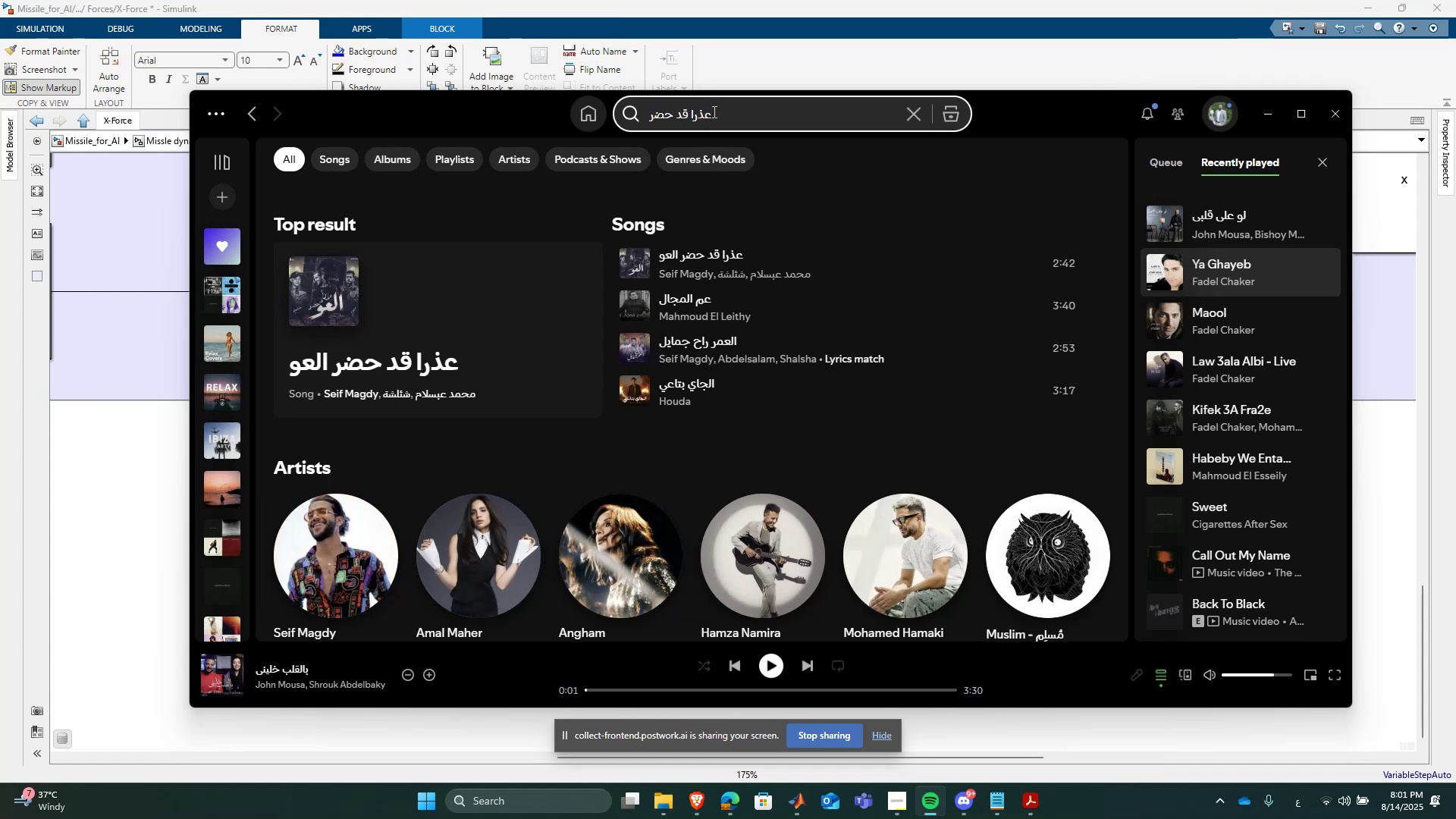 
mouse_move([1094, 261])
 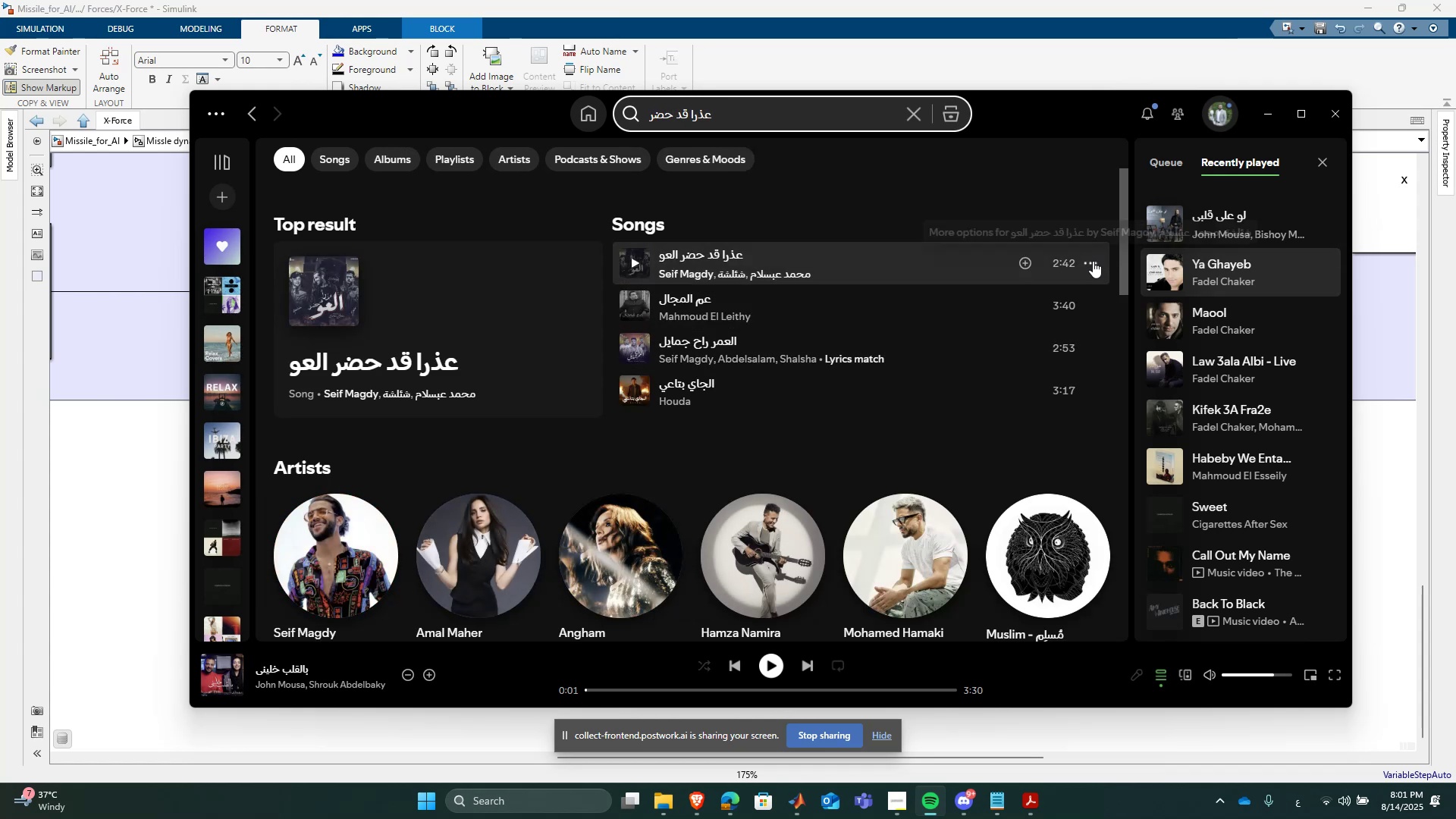 
left_click([1093, 261])
 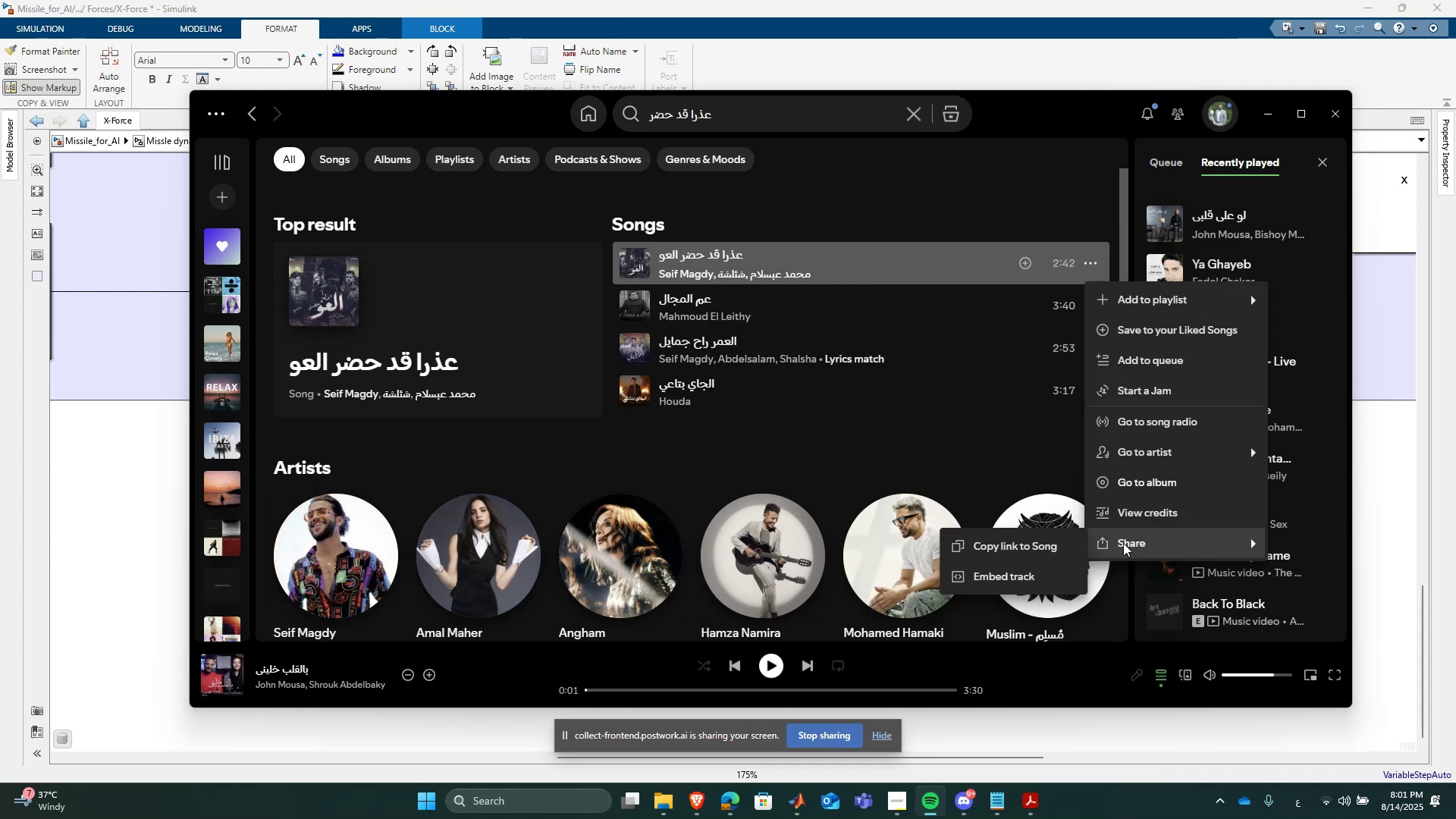 
left_click([1018, 543])
 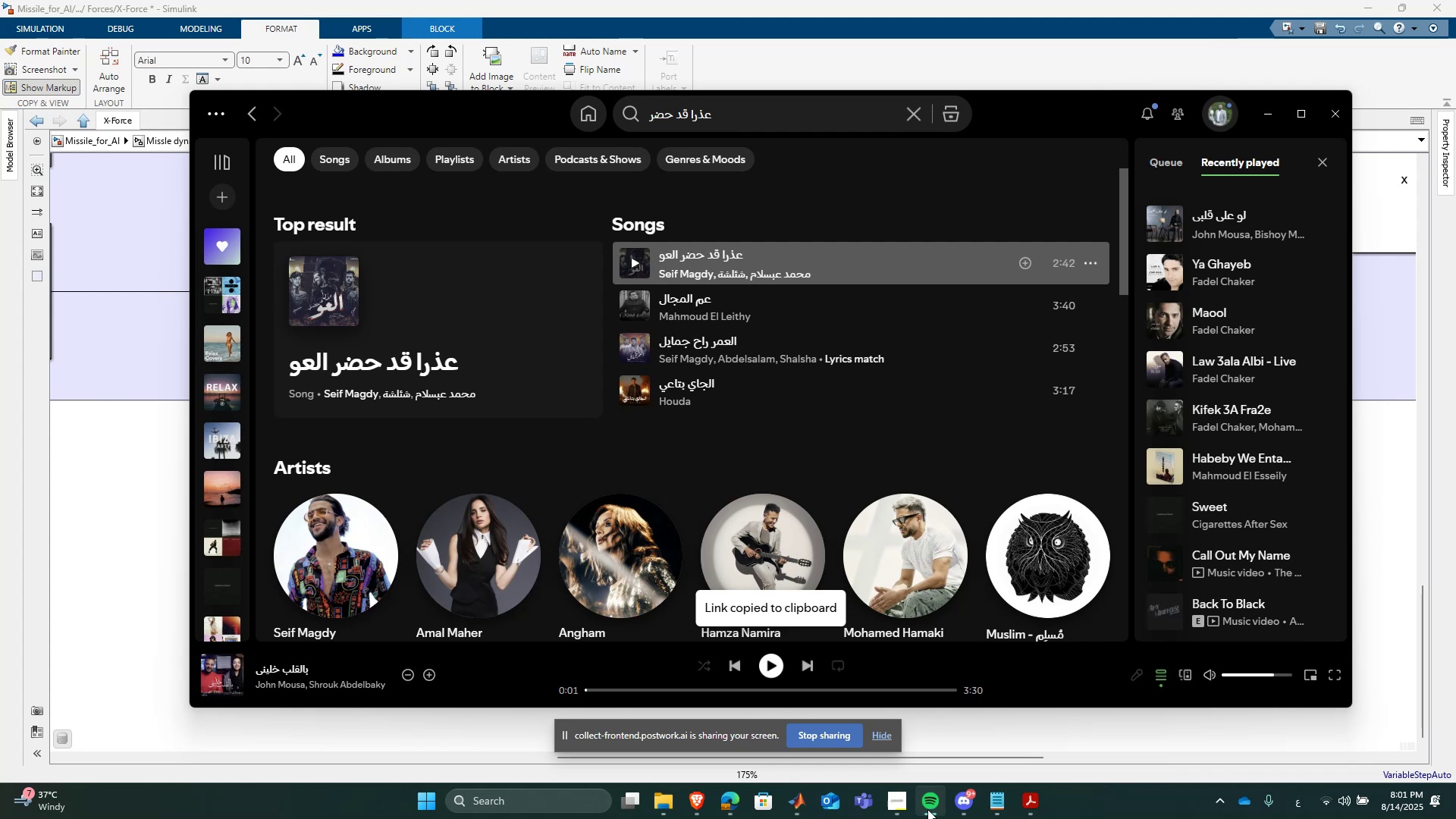 
left_click([965, 818])
 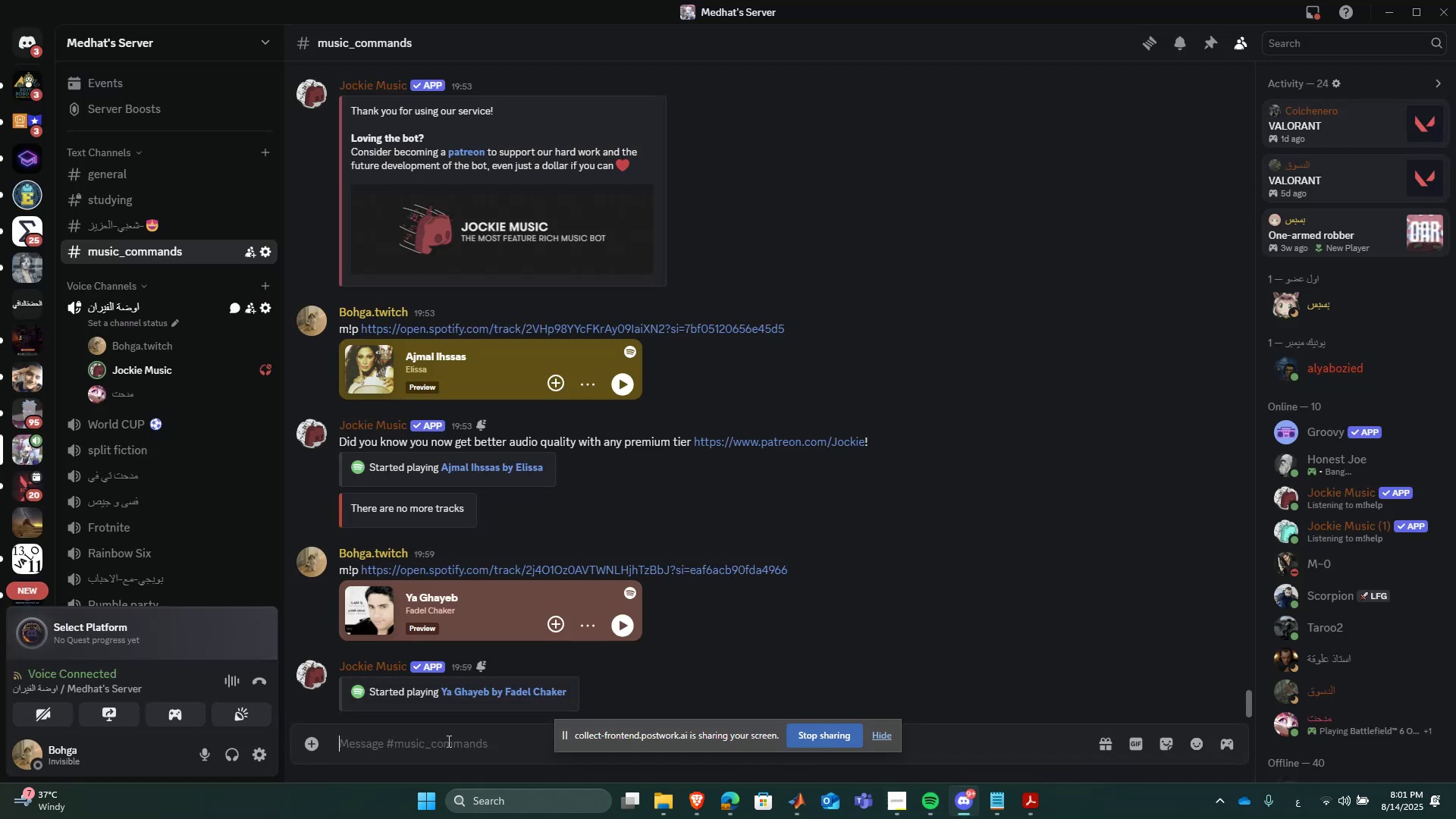 
left_click([447, 741])
 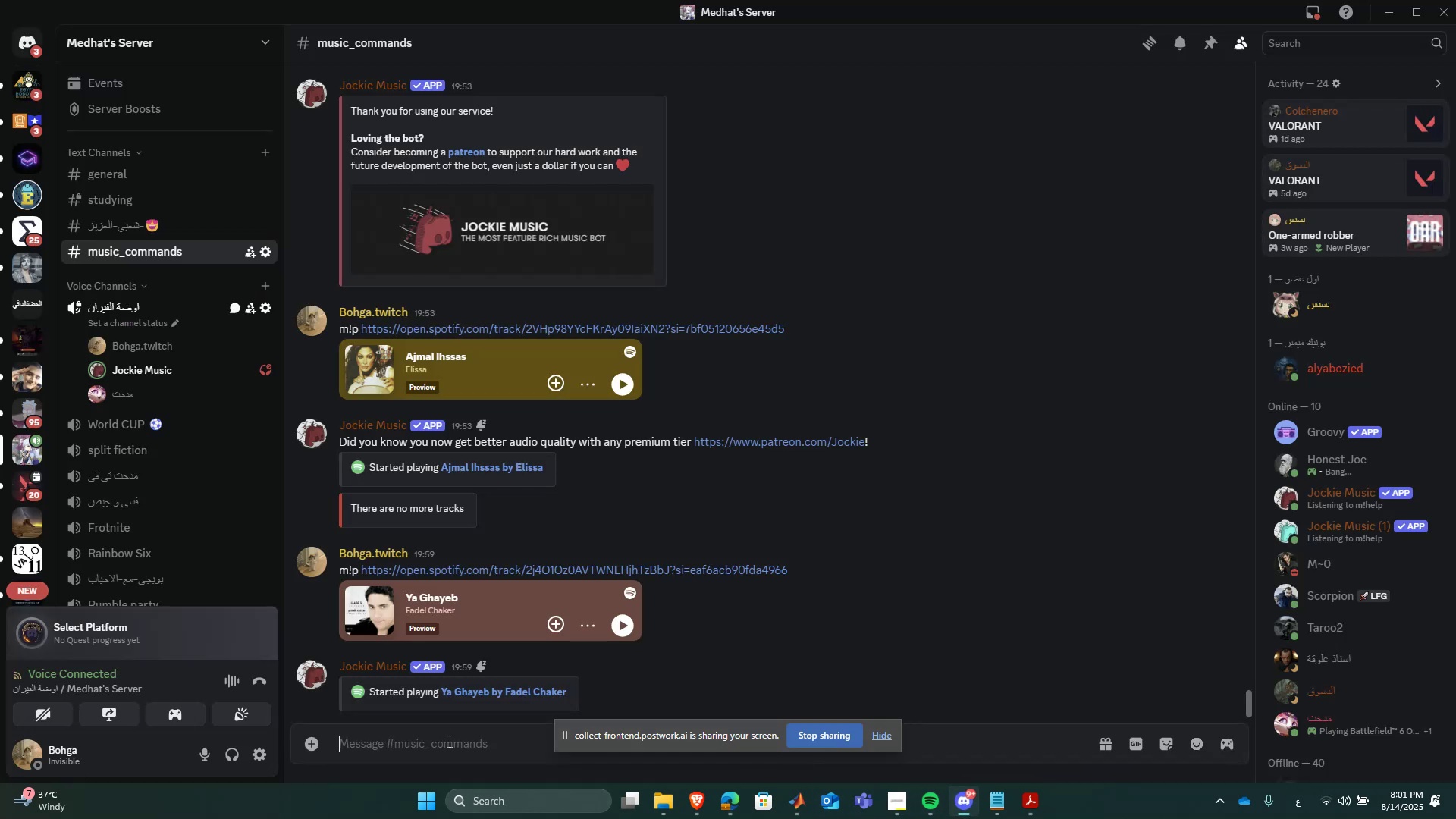 
key(Alt+AltRight)
 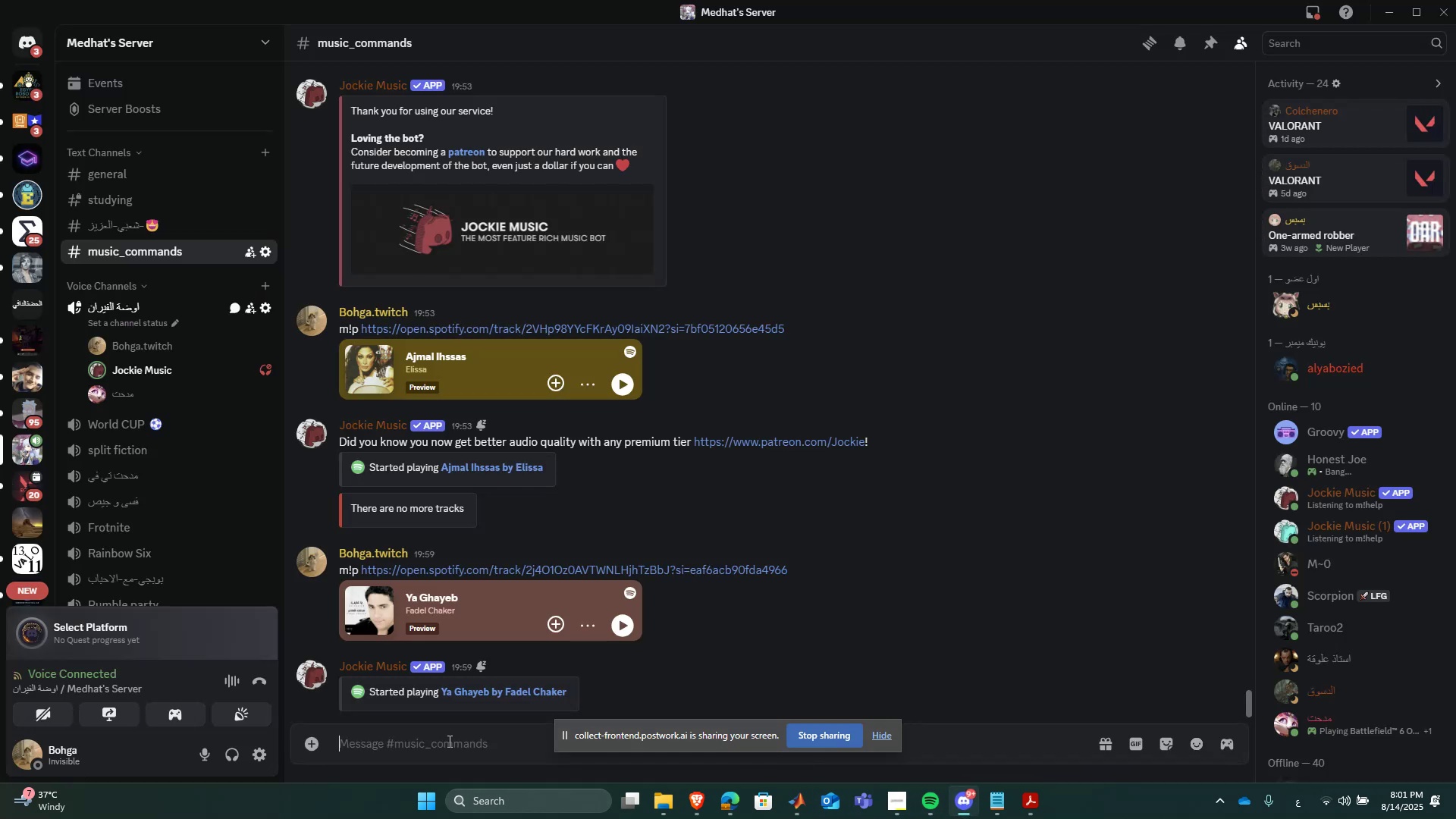 
type(m!p )
 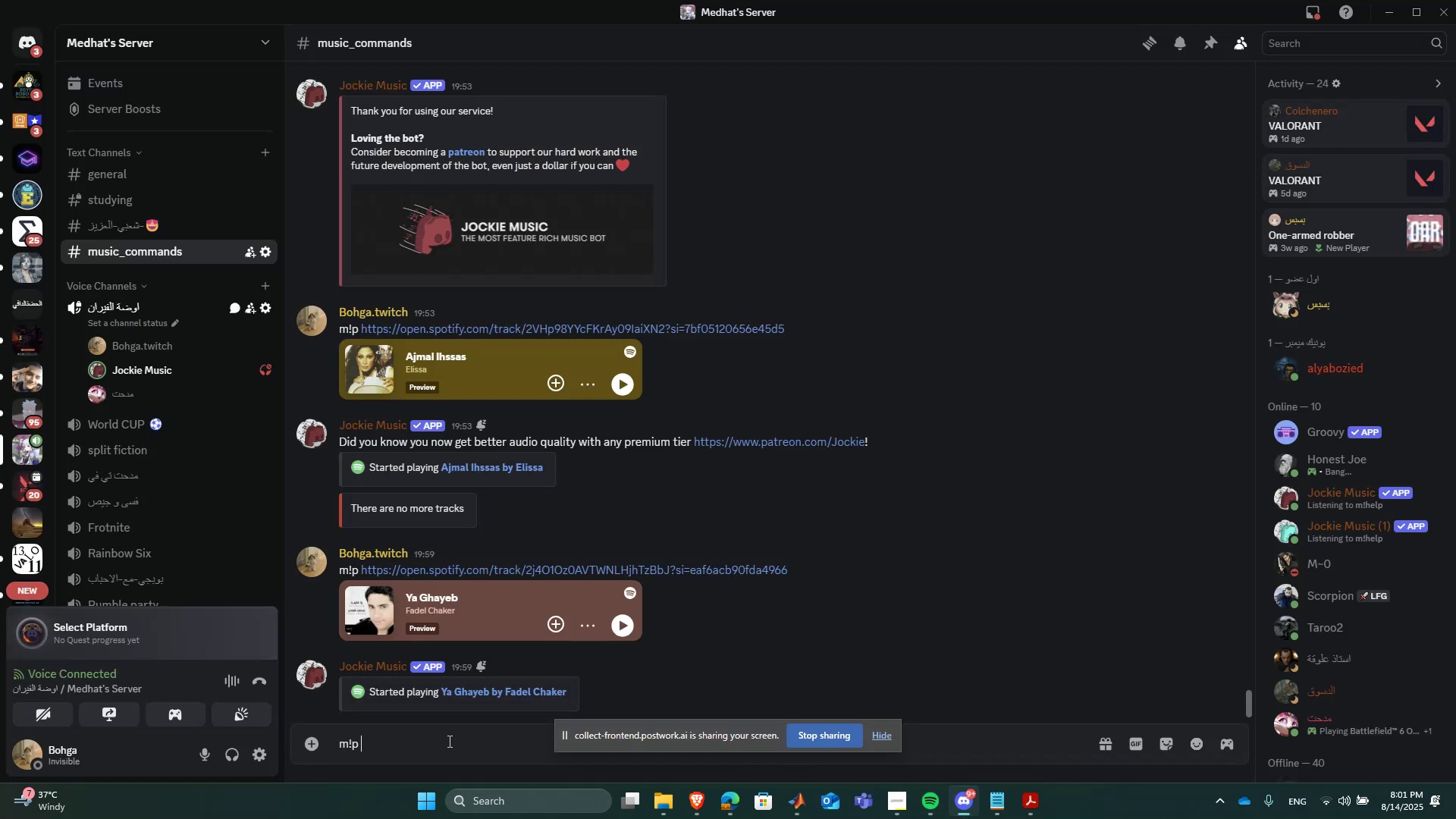 
key(Control+ControlLeft)
 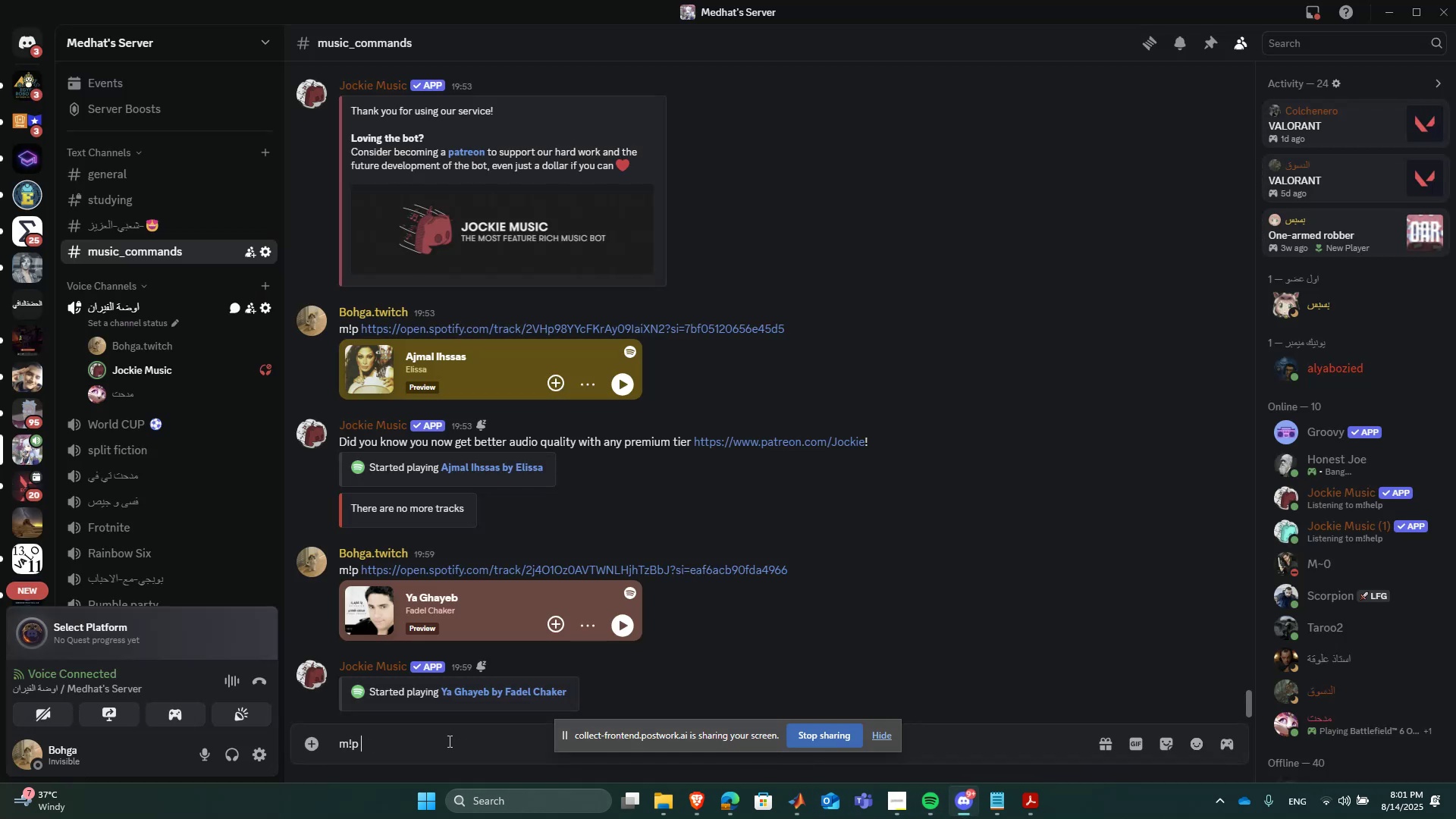 
key(Control+V)
 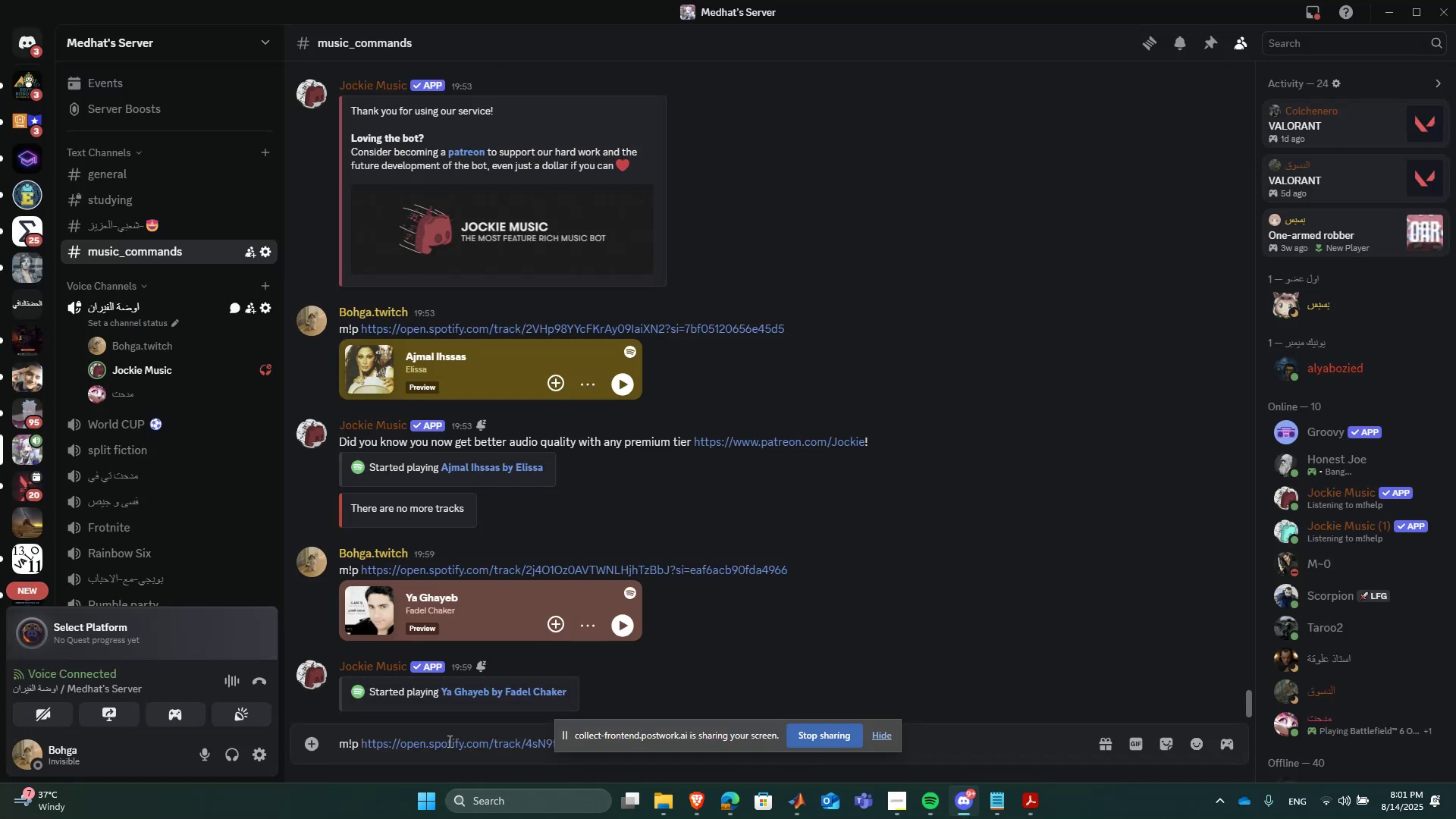 
key(Space)
 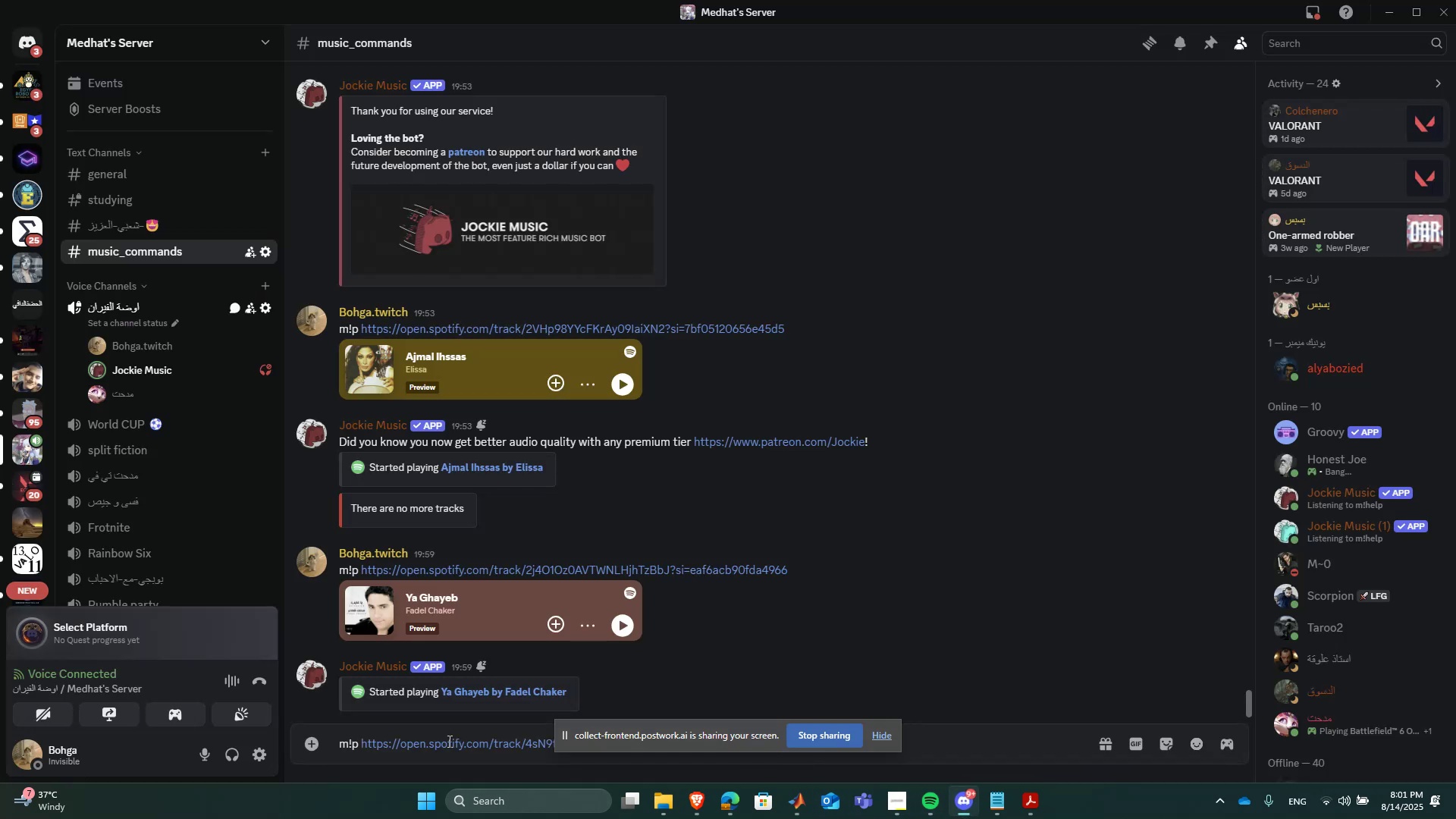 
key(Enter)
 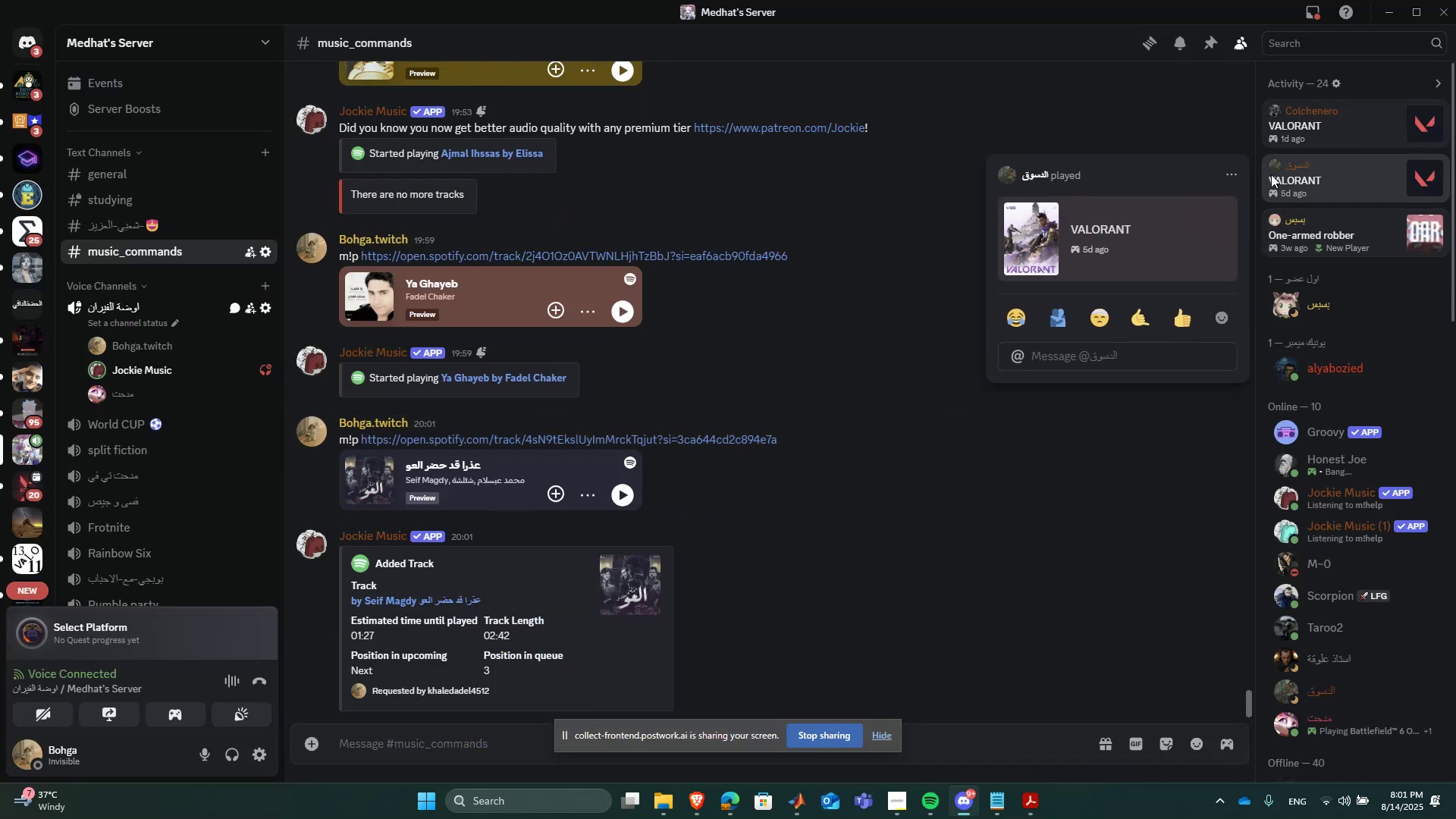 
left_click([1384, 8])
 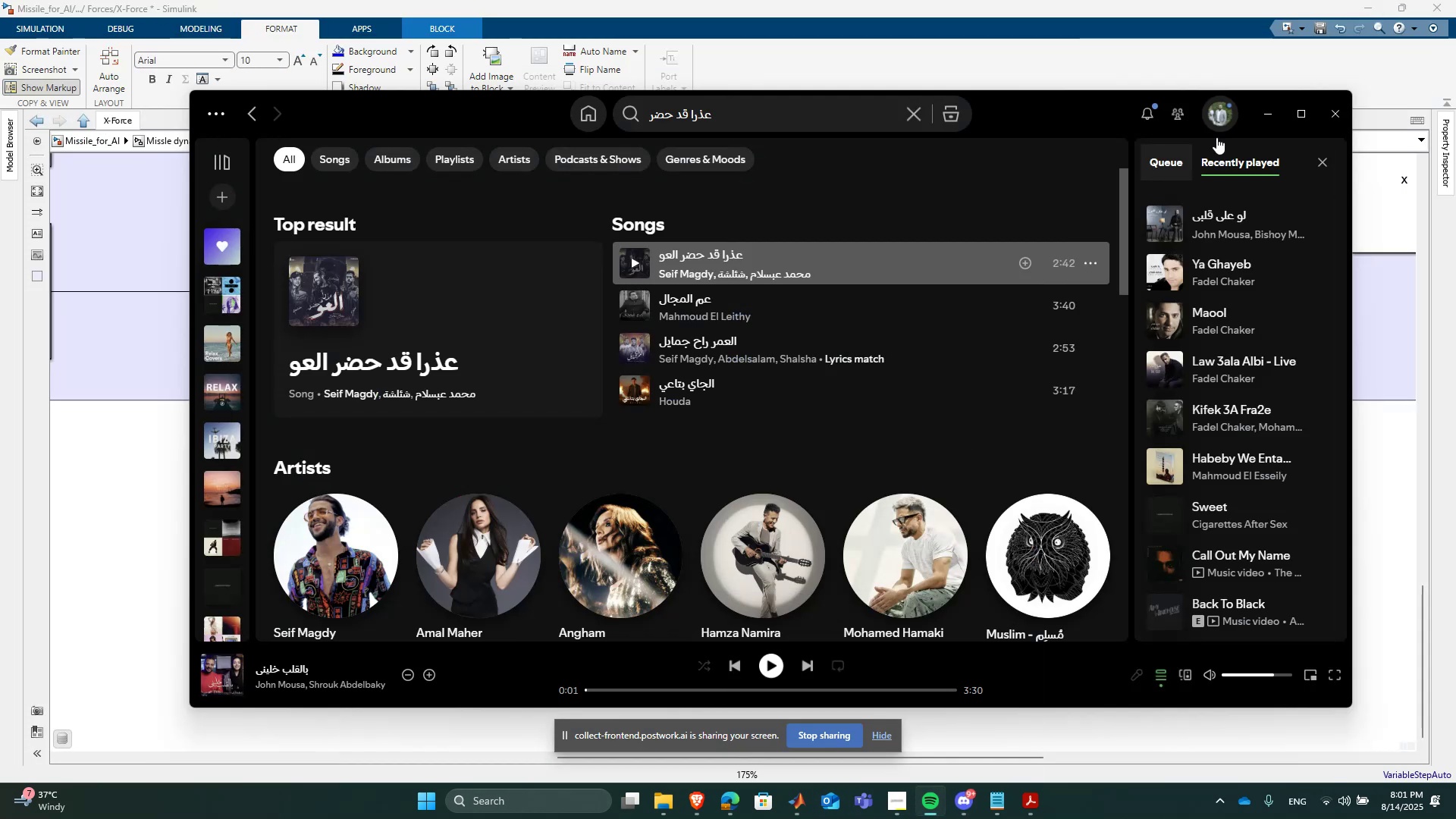 
left_click([1263, 123])
 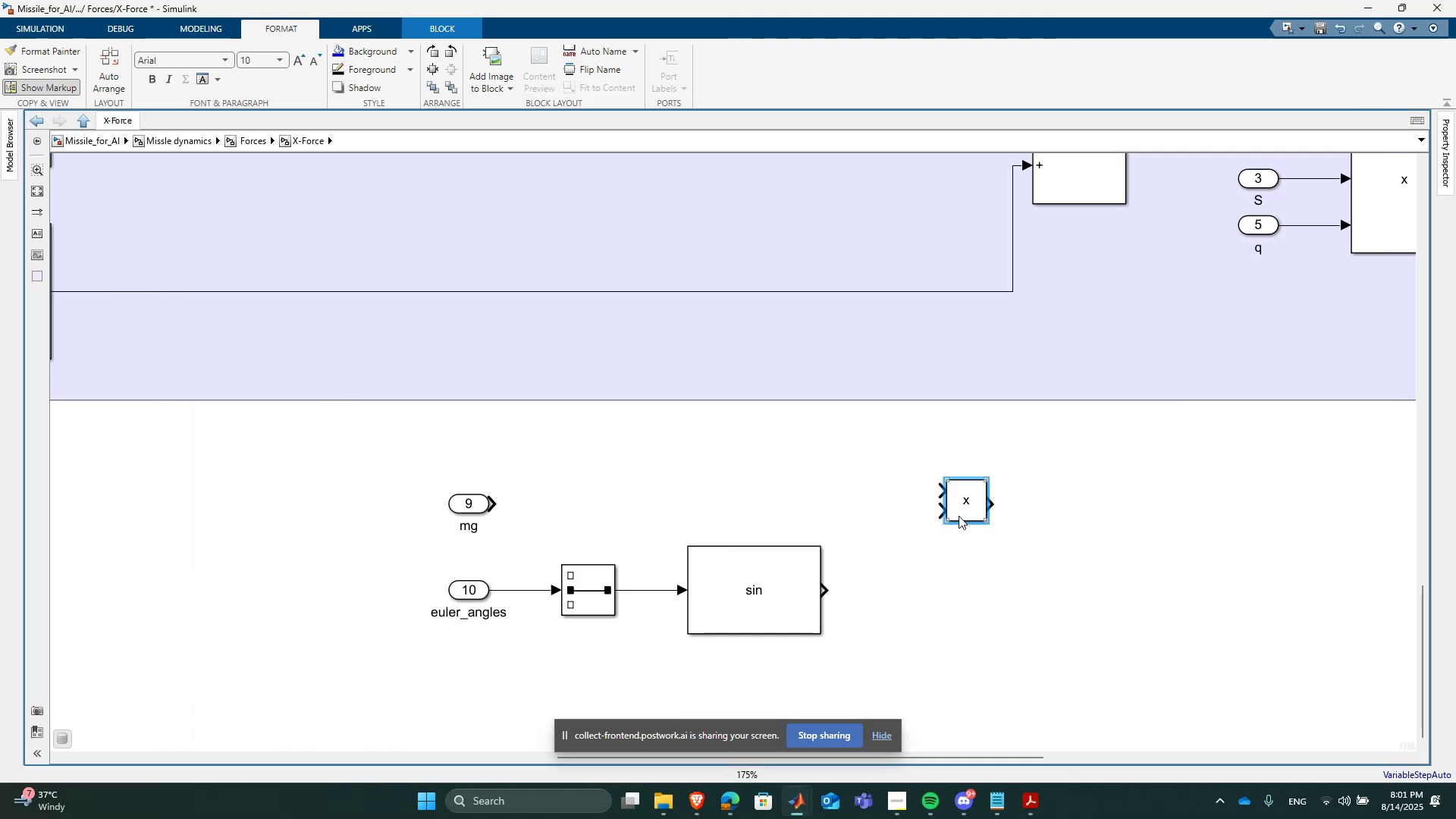 
left_click_drag(start_coordinate=[974, 494], to_coordinate=[979, 566])
 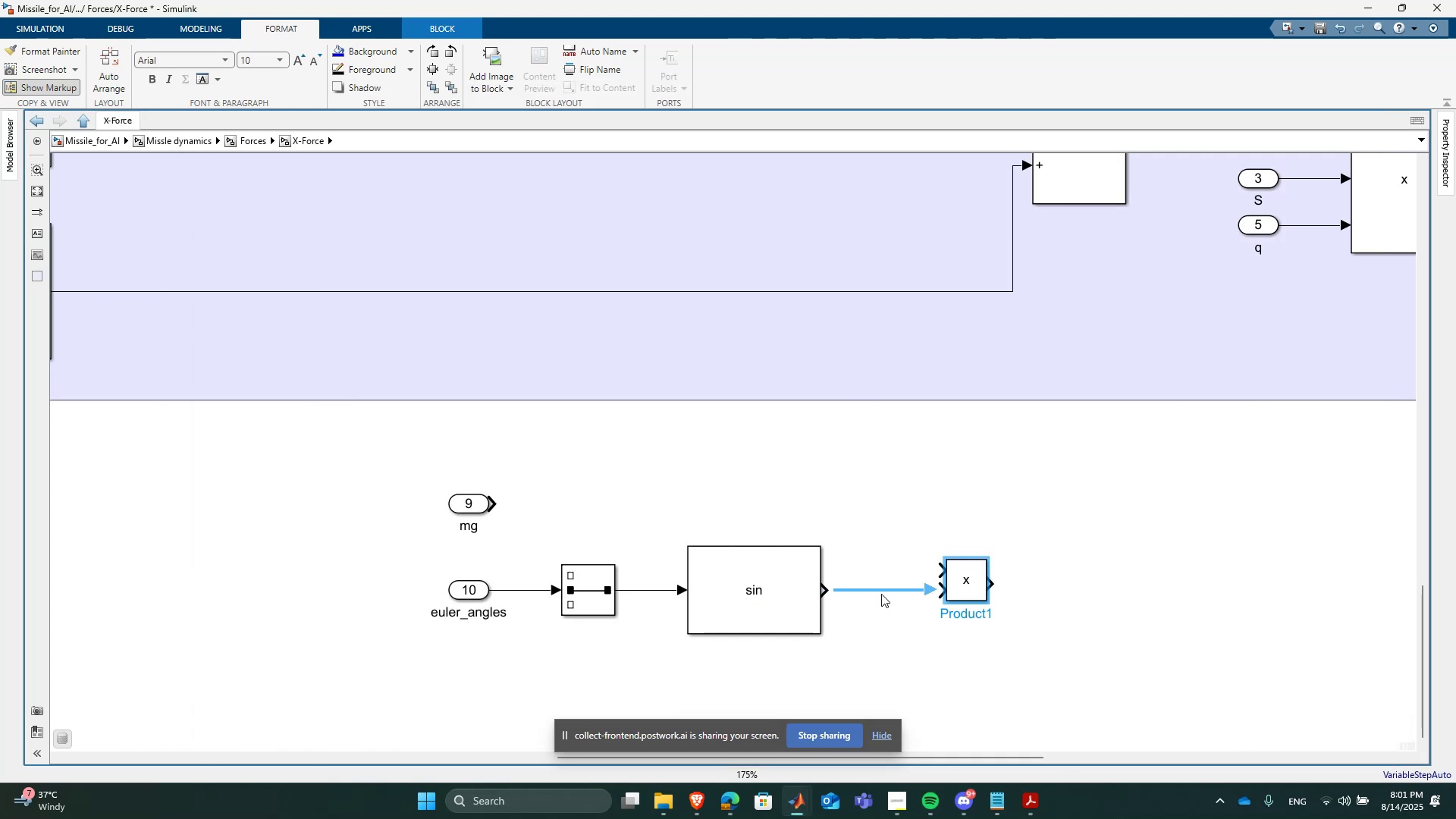 
left_click([880, 592])
 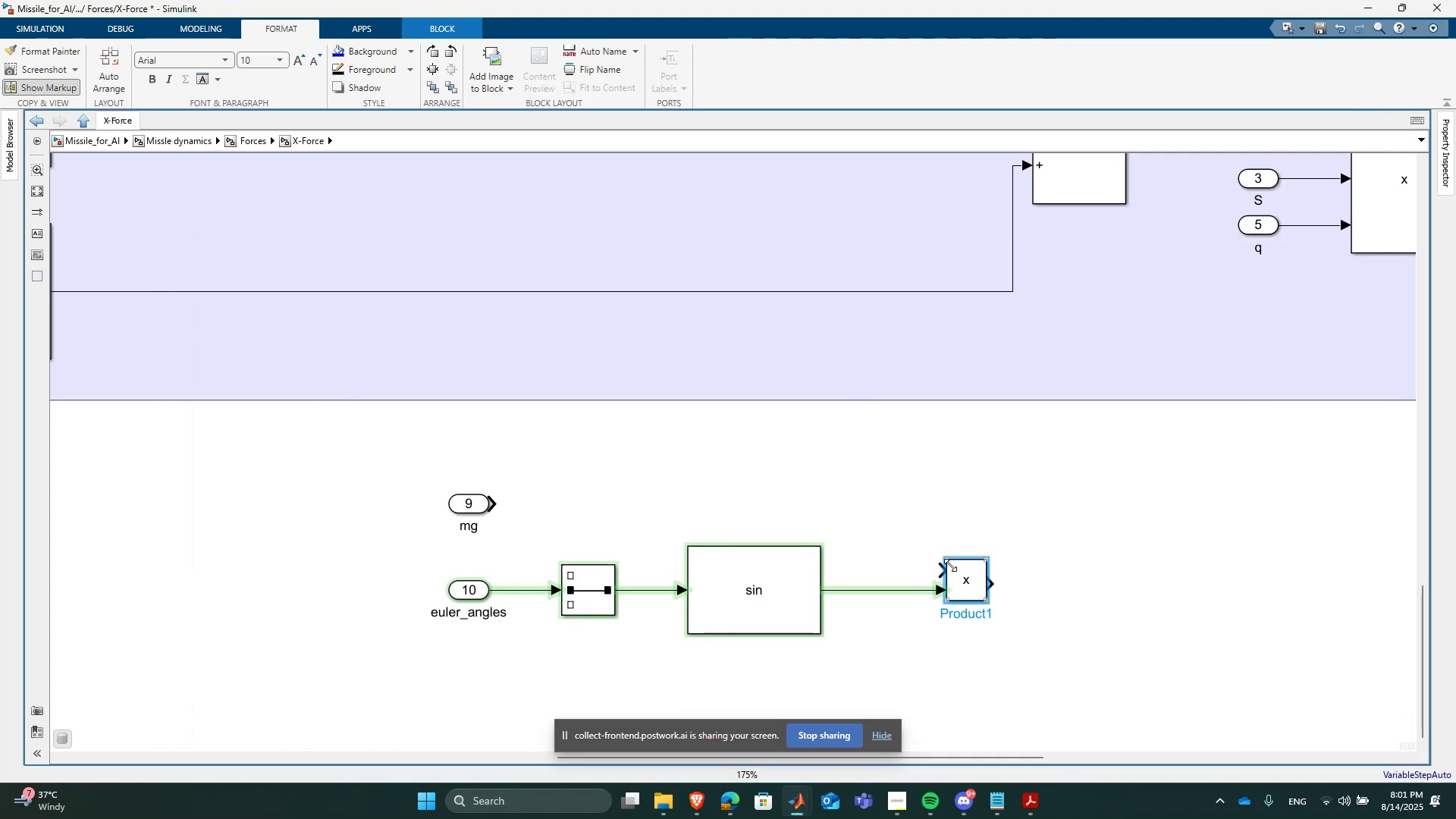 
left_click_drag(start_coordinate=[947, 562], to_coordinate=[941, 497])
 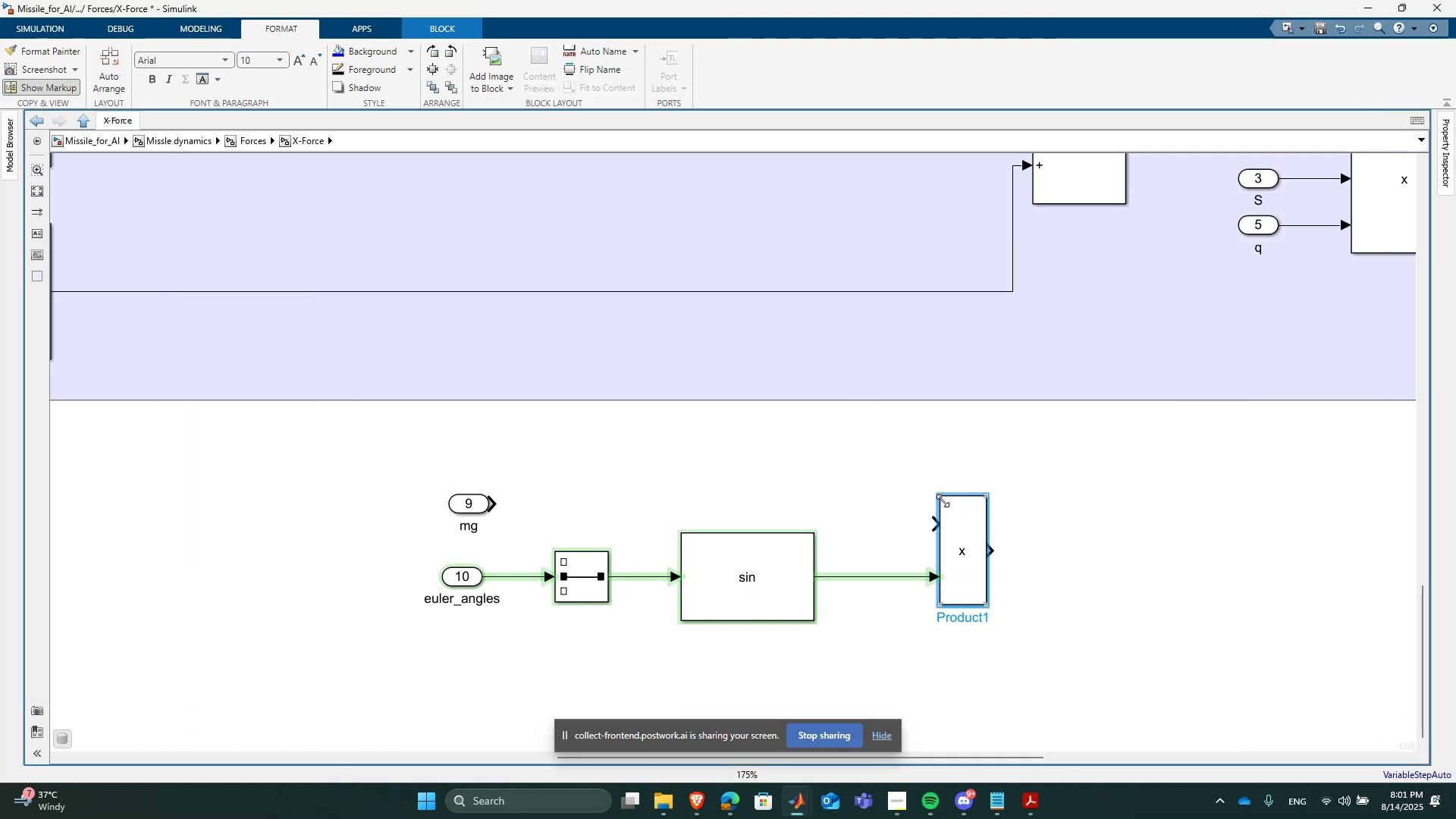 
left_click_drag(start_coordinate=[940, 497], to_coordinate=[944, 474])
 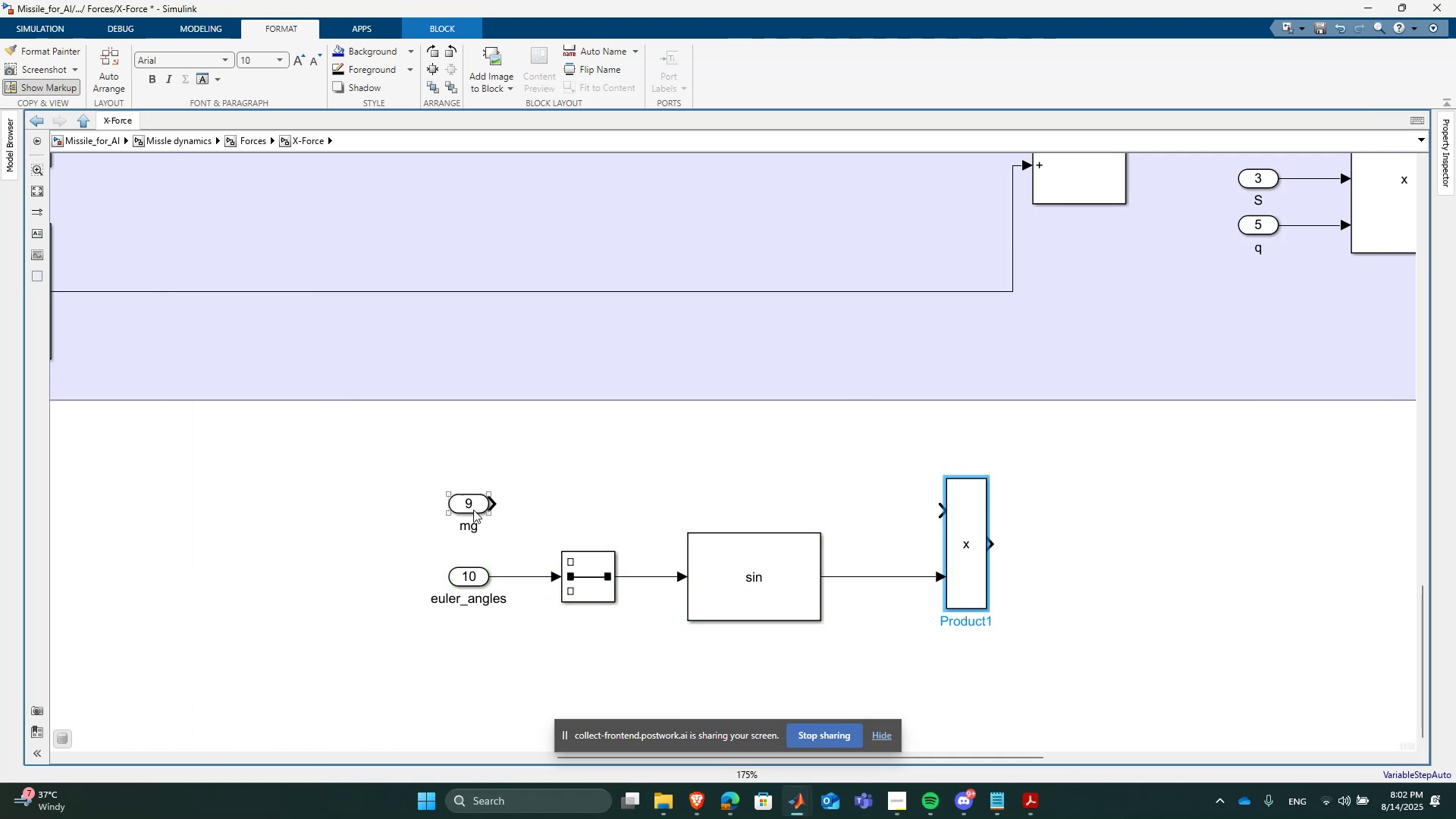 
left_click_drag(start_coordinate=[470, 510], to_coordinate=[502, 511])
 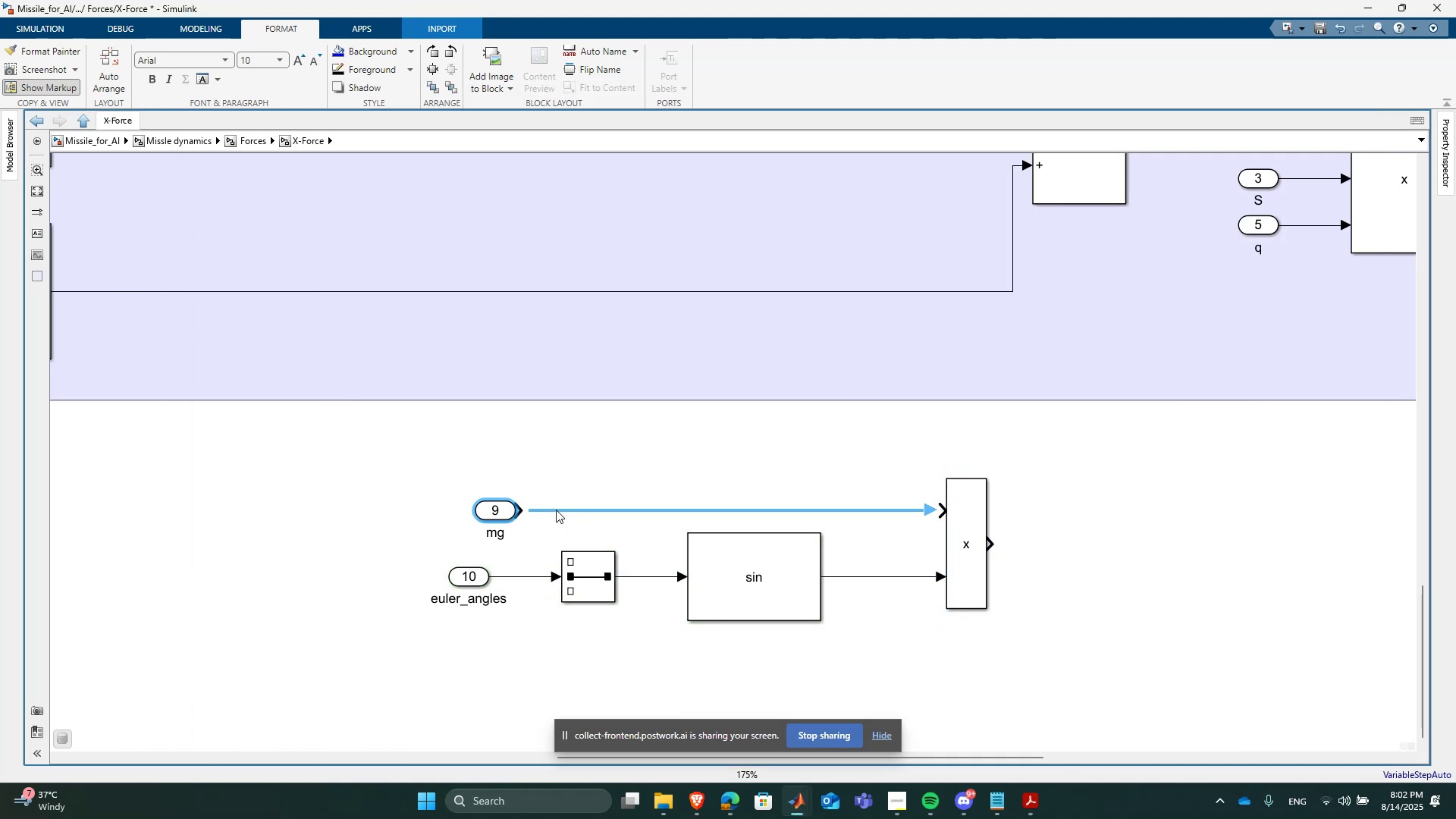 
left_click([558, 510])
 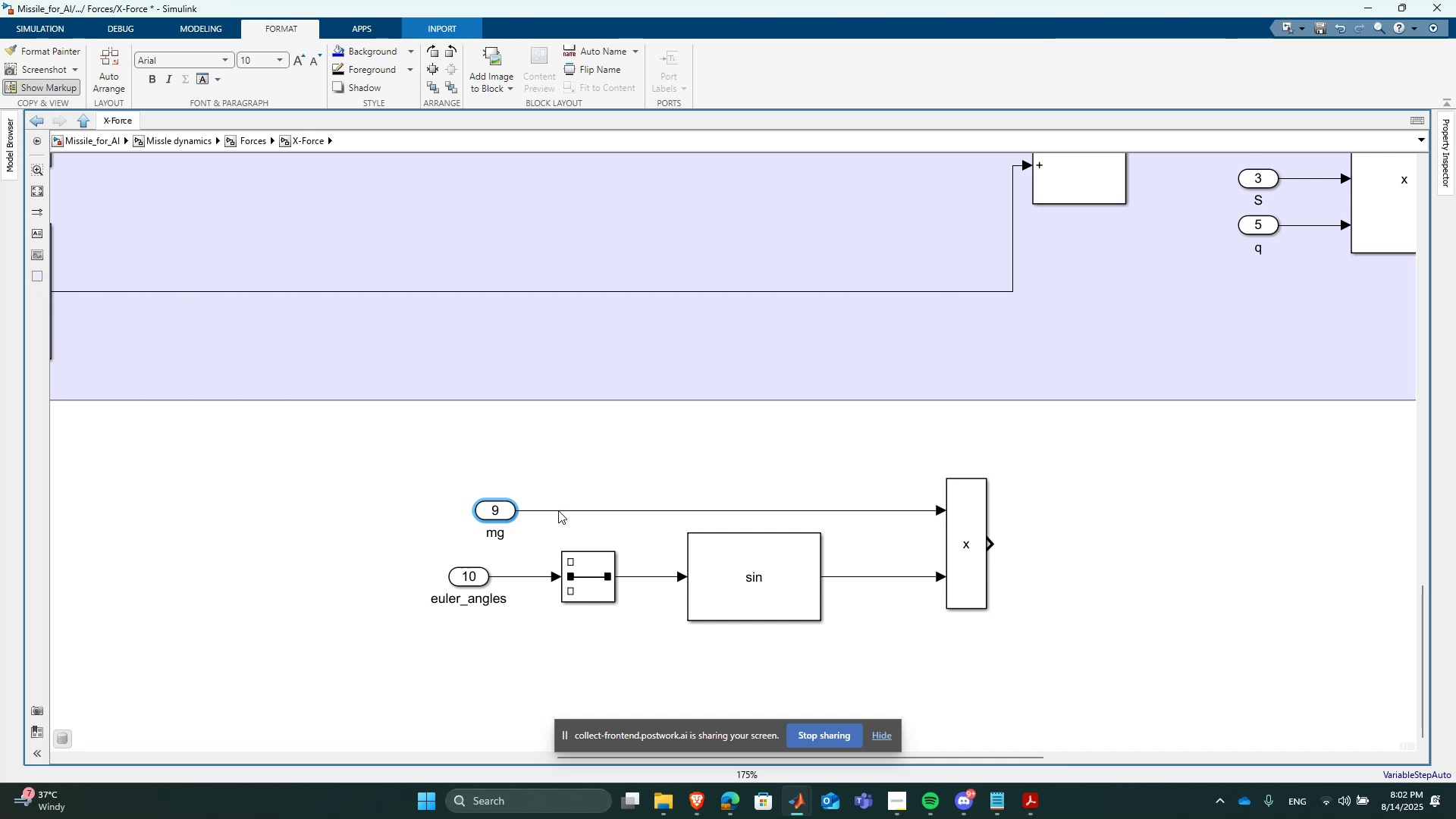 
scroll: coordinate [558, 510], scroll_direction: none, amount: 0.0
 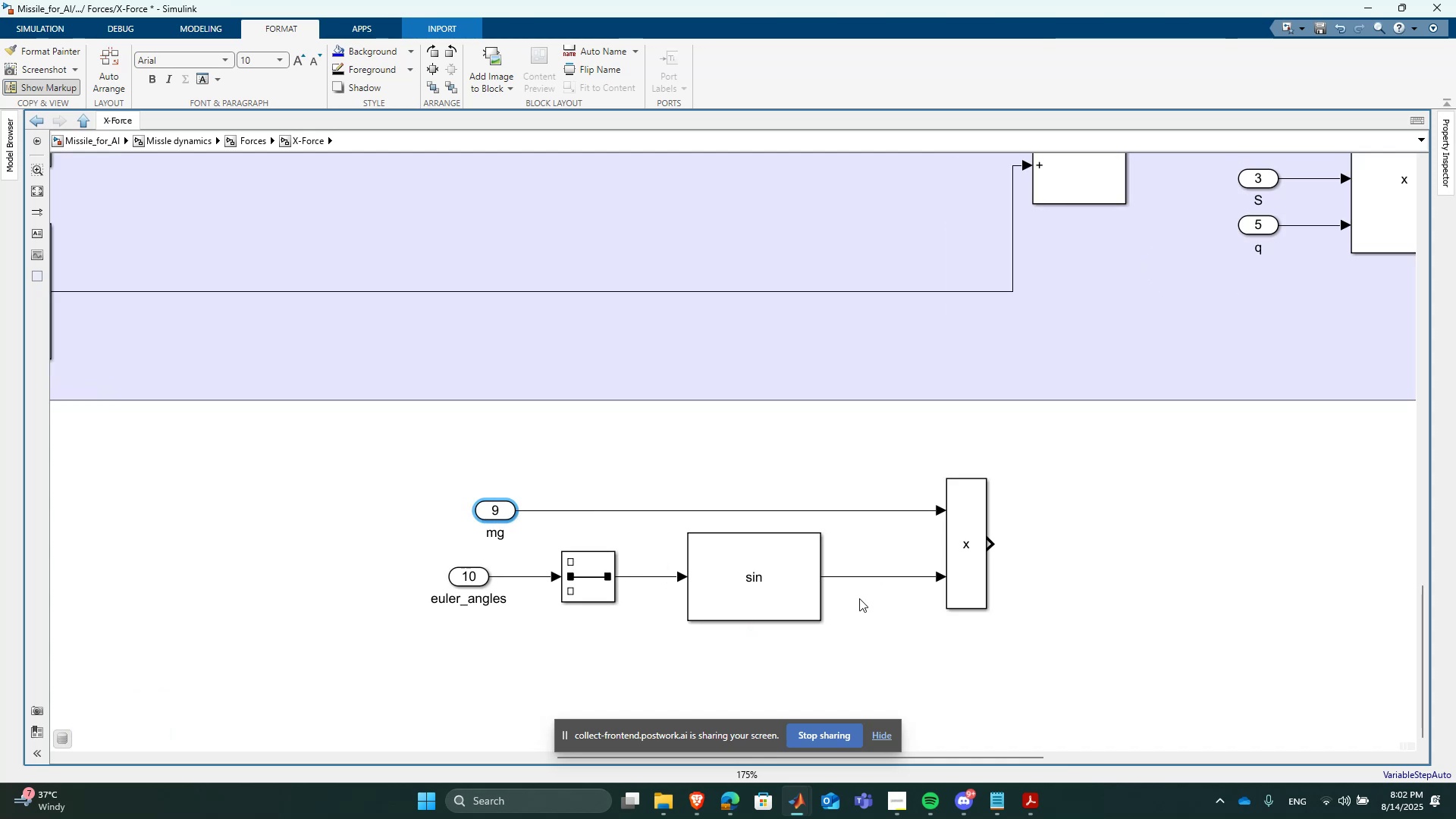 
left_click([1032, 810])
 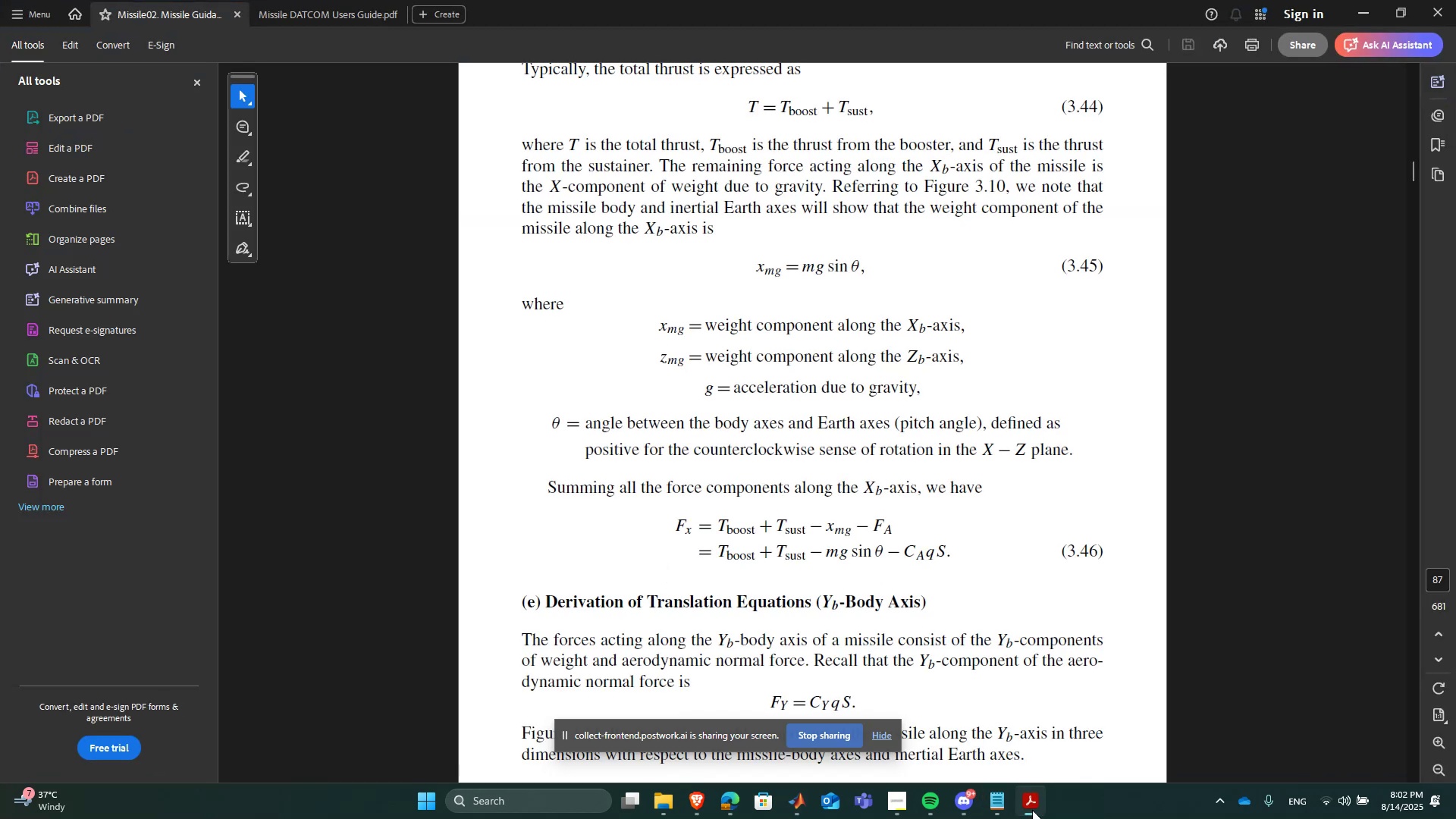 
left_click([1032, 810])
 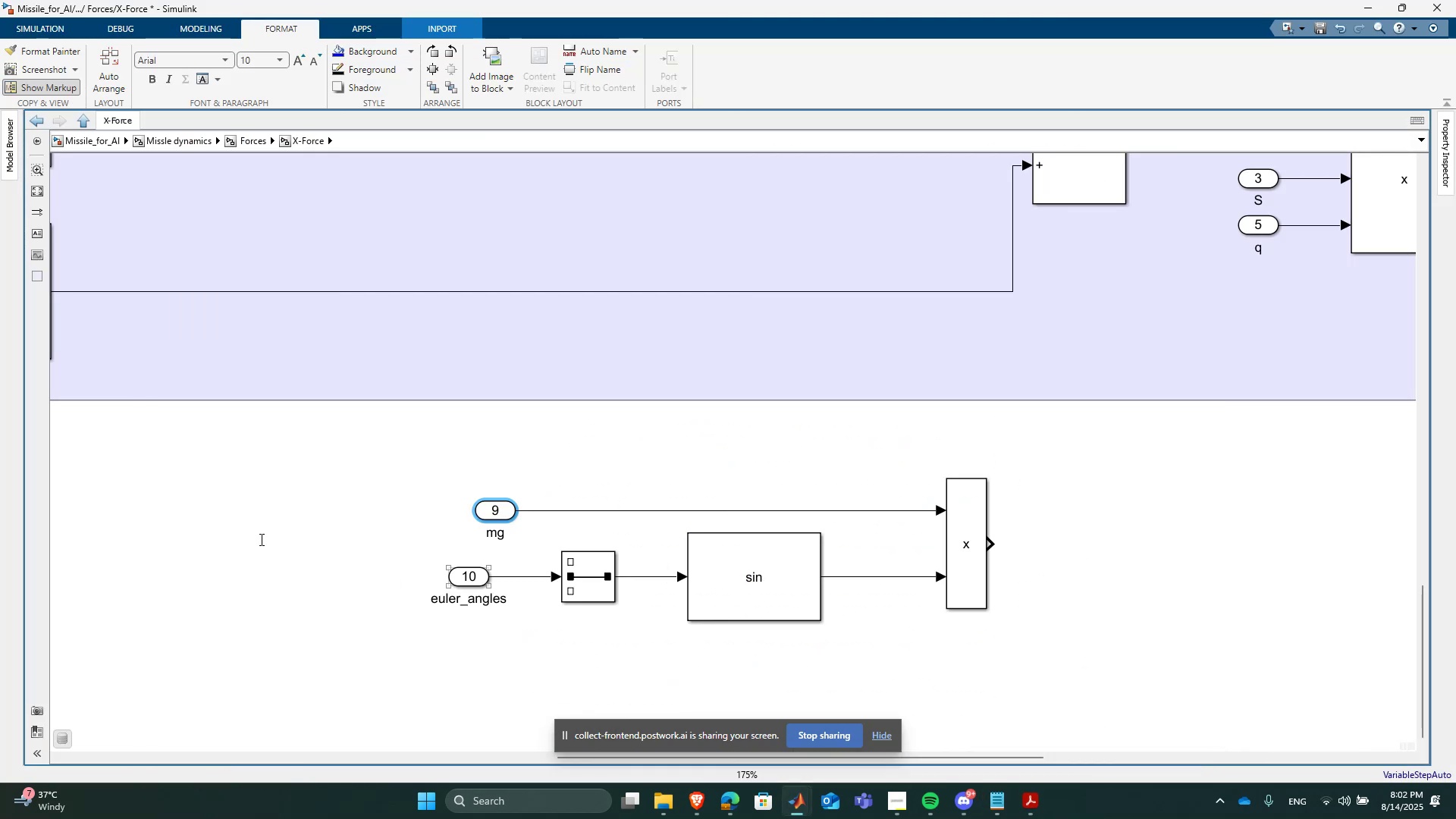 
scroll: coordinate [814, 587], scroll_direction: down, amount: 5.0
 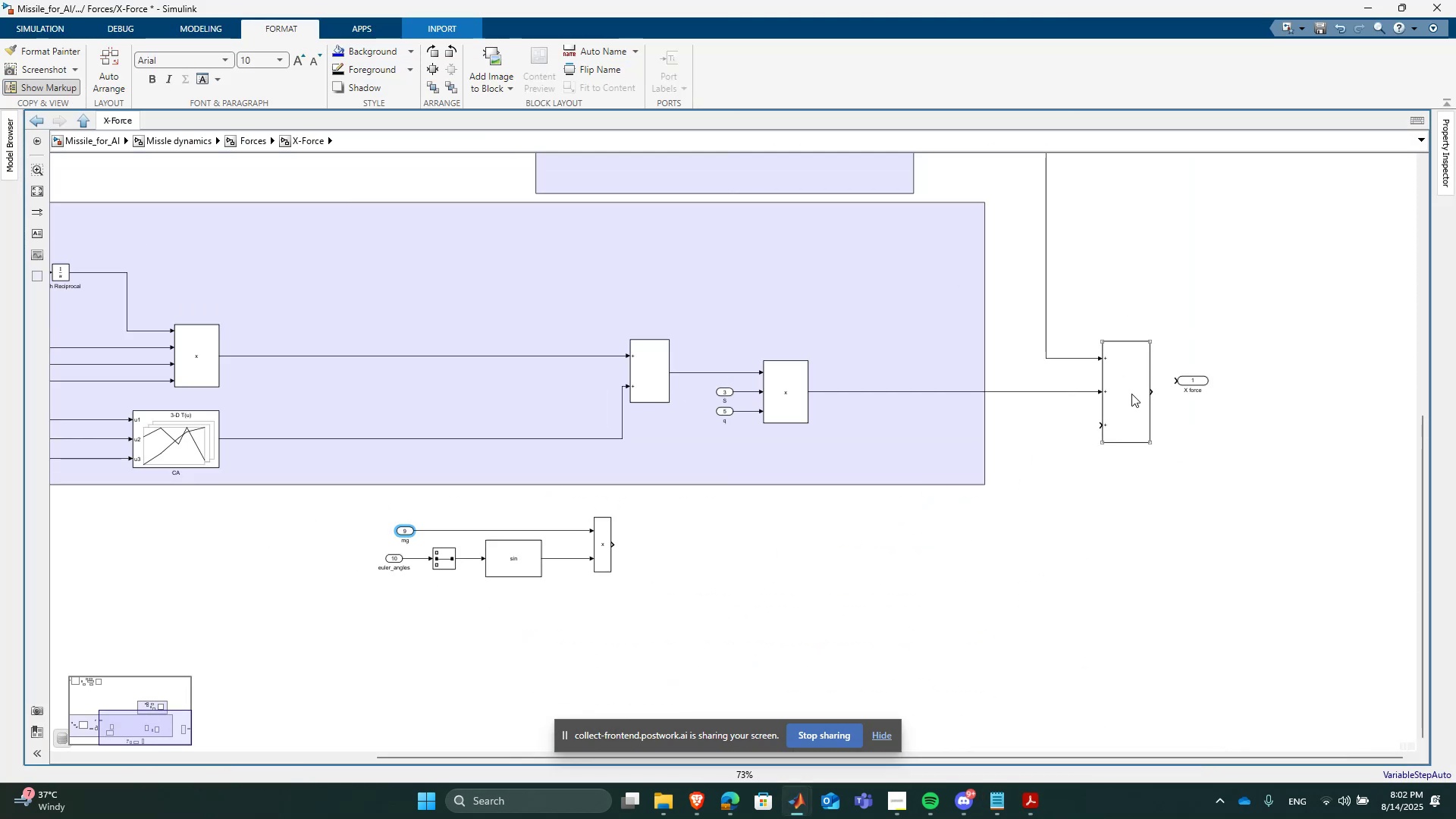 
scroll: coordinate [1034, 464], scroll_direction: up, amount: 1.0
 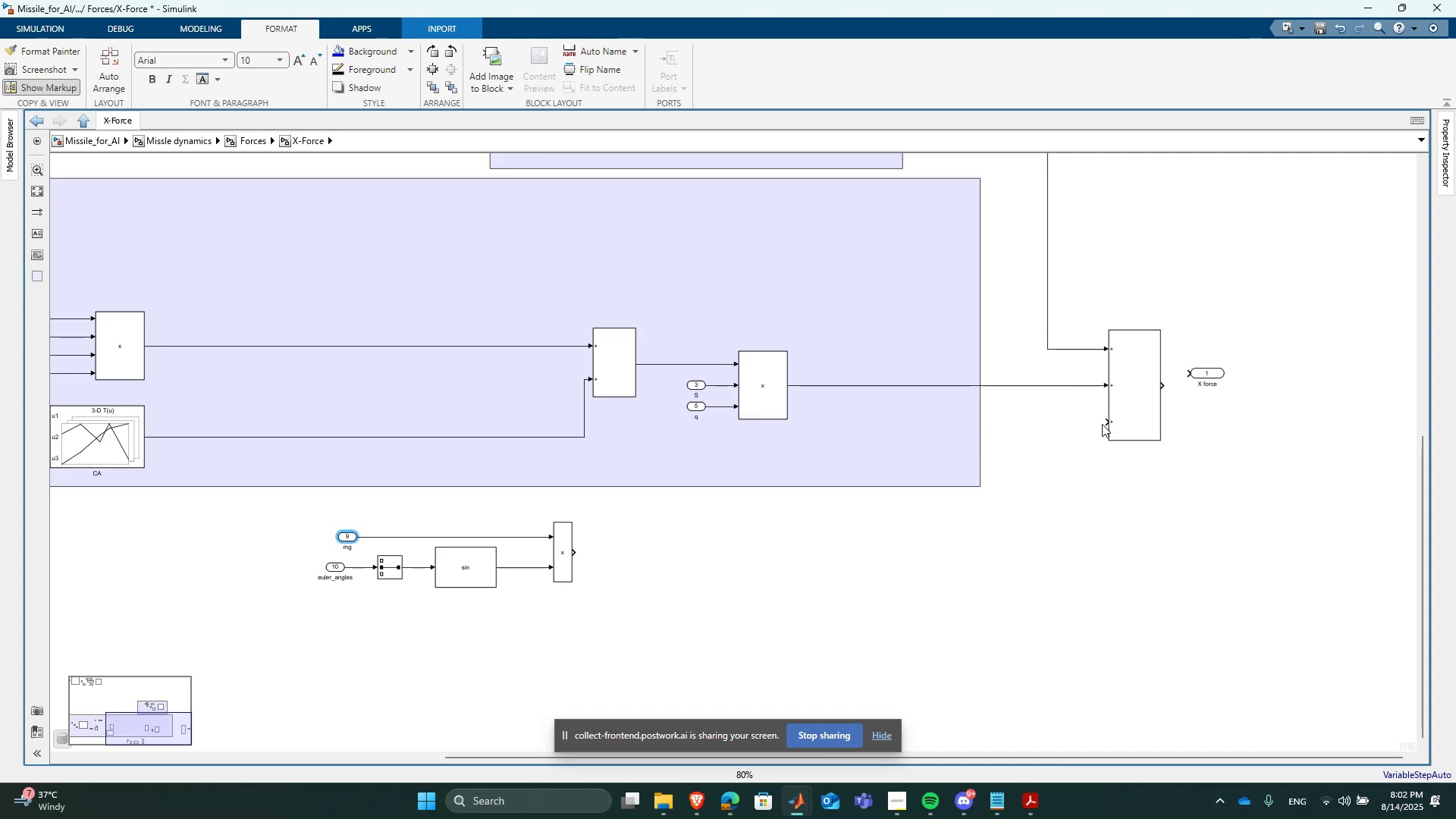 
left_click_drag(start_coordinate=[1106, 424], to_coordinate=[570, 553])
 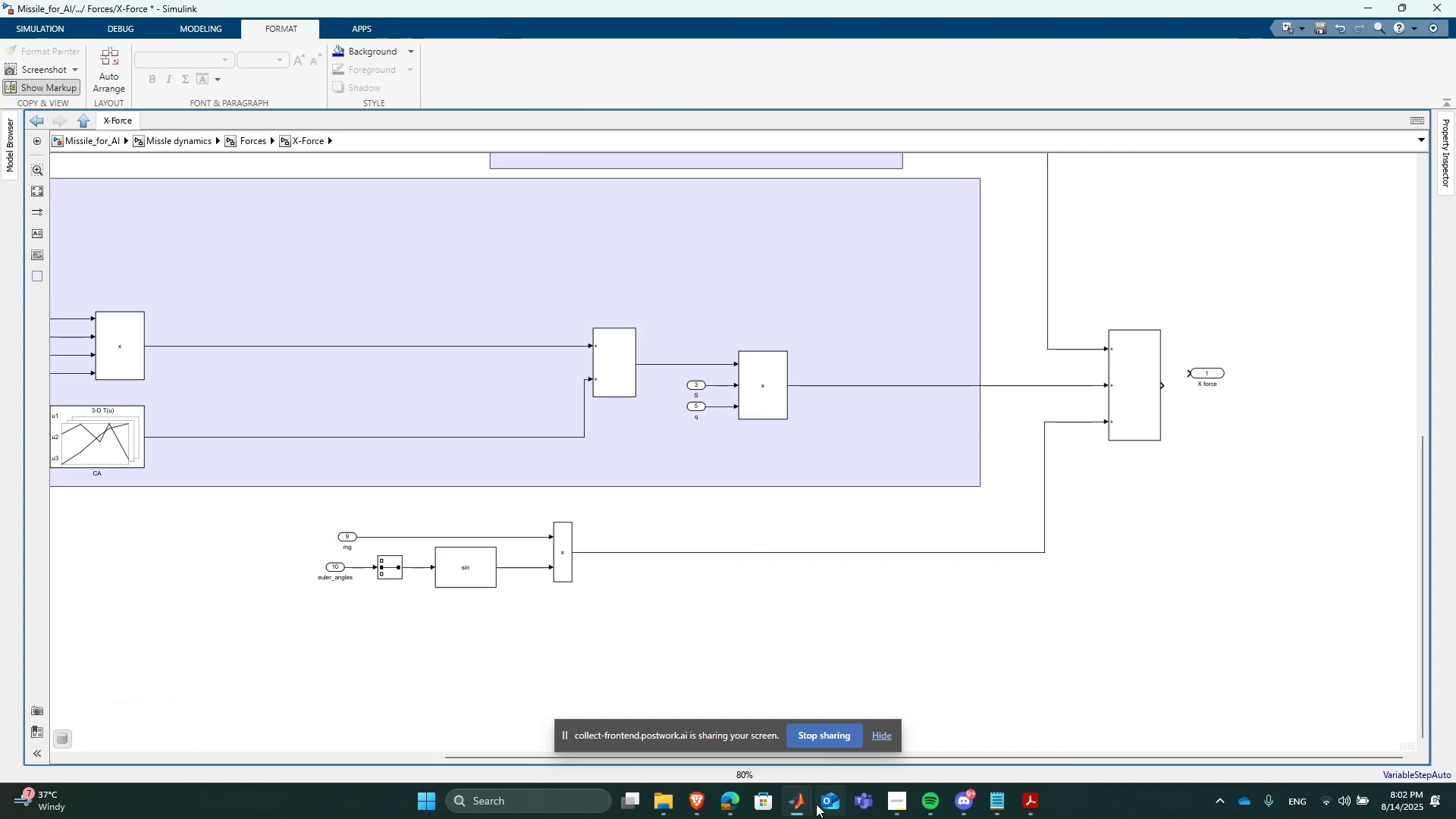 
left_click([792, 799])
 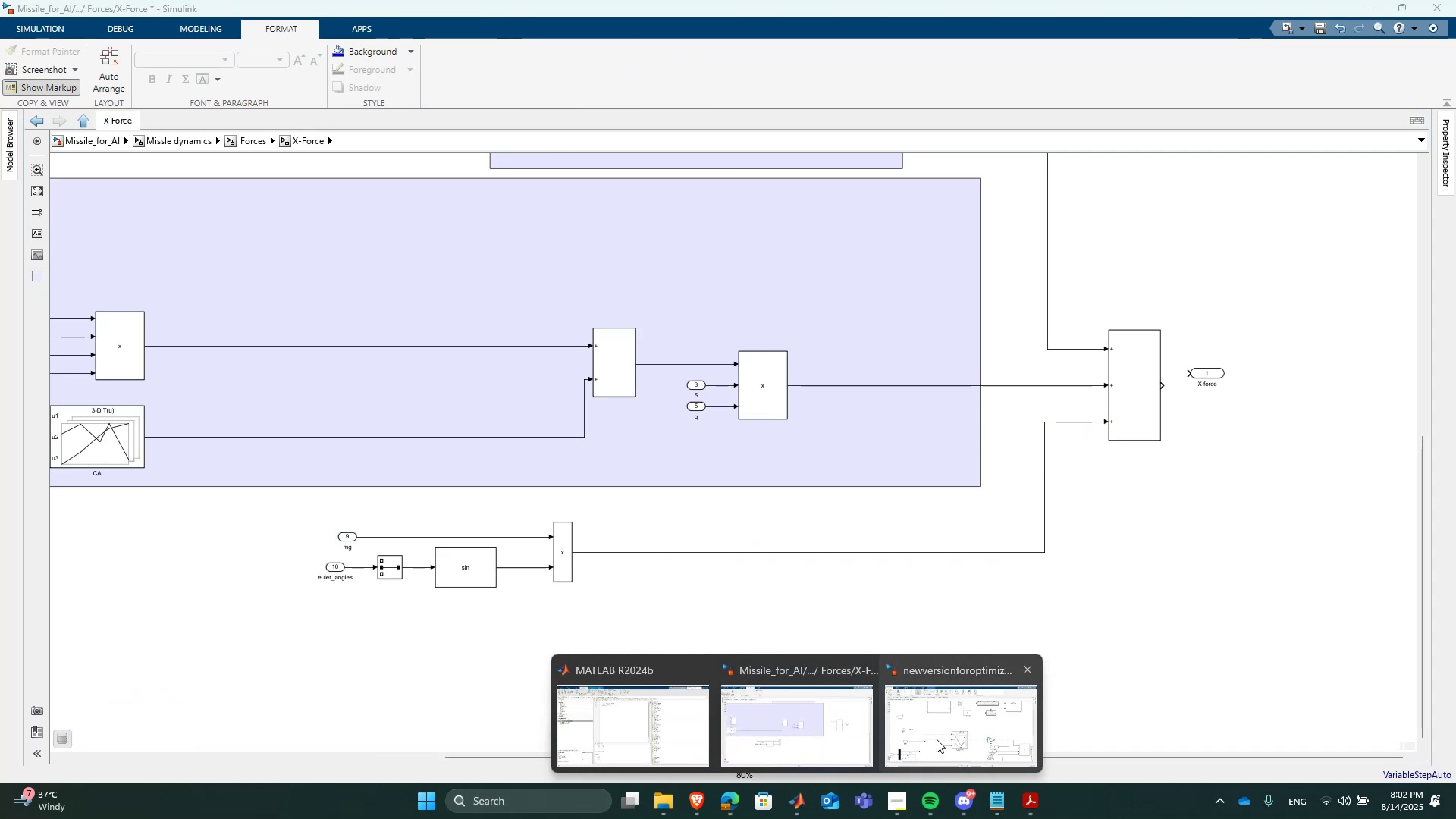 
left_click([937, 739])
 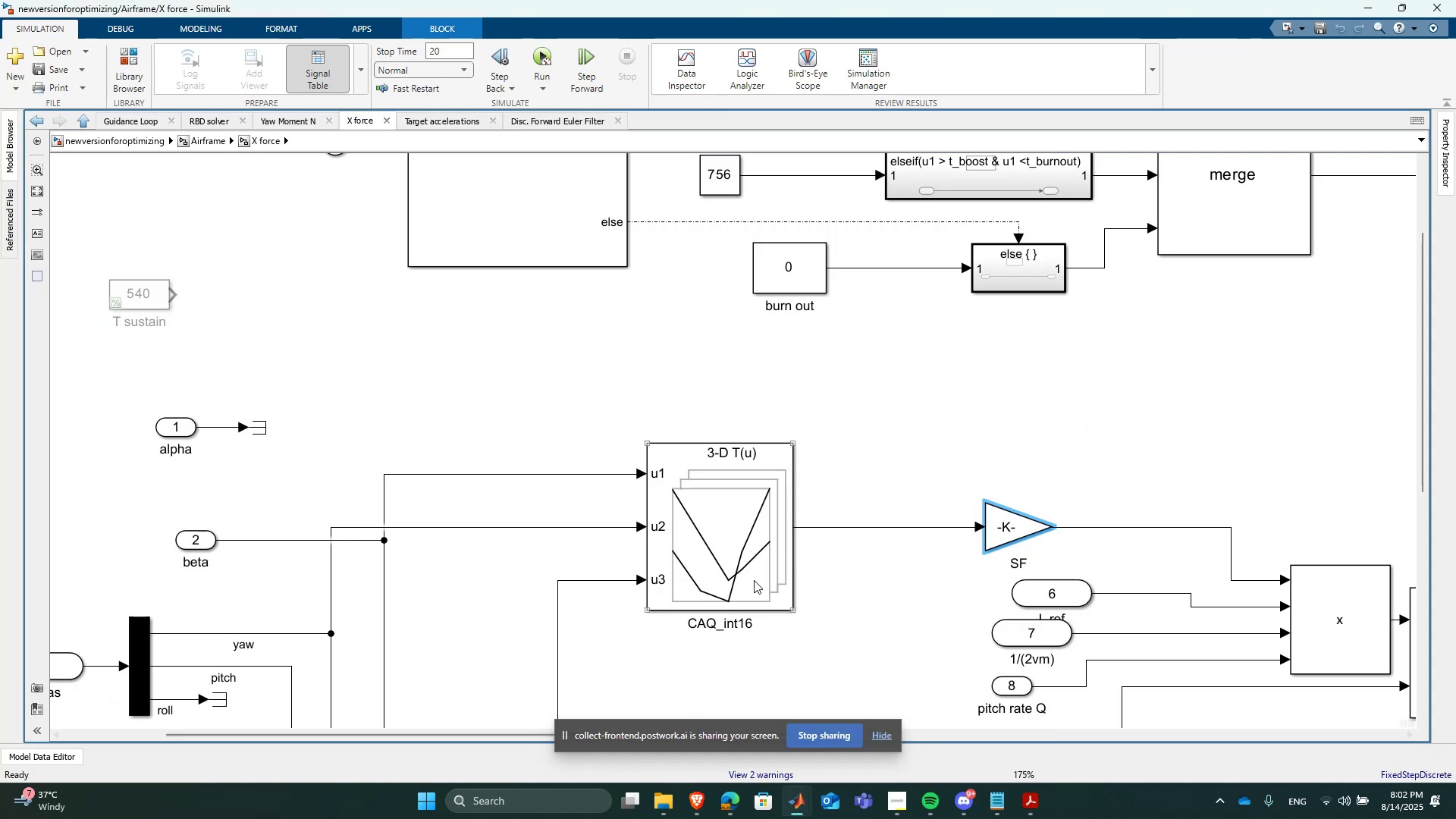 
scroll: coordinate [688, 567], scroll_direction: down, amount: 5.0
 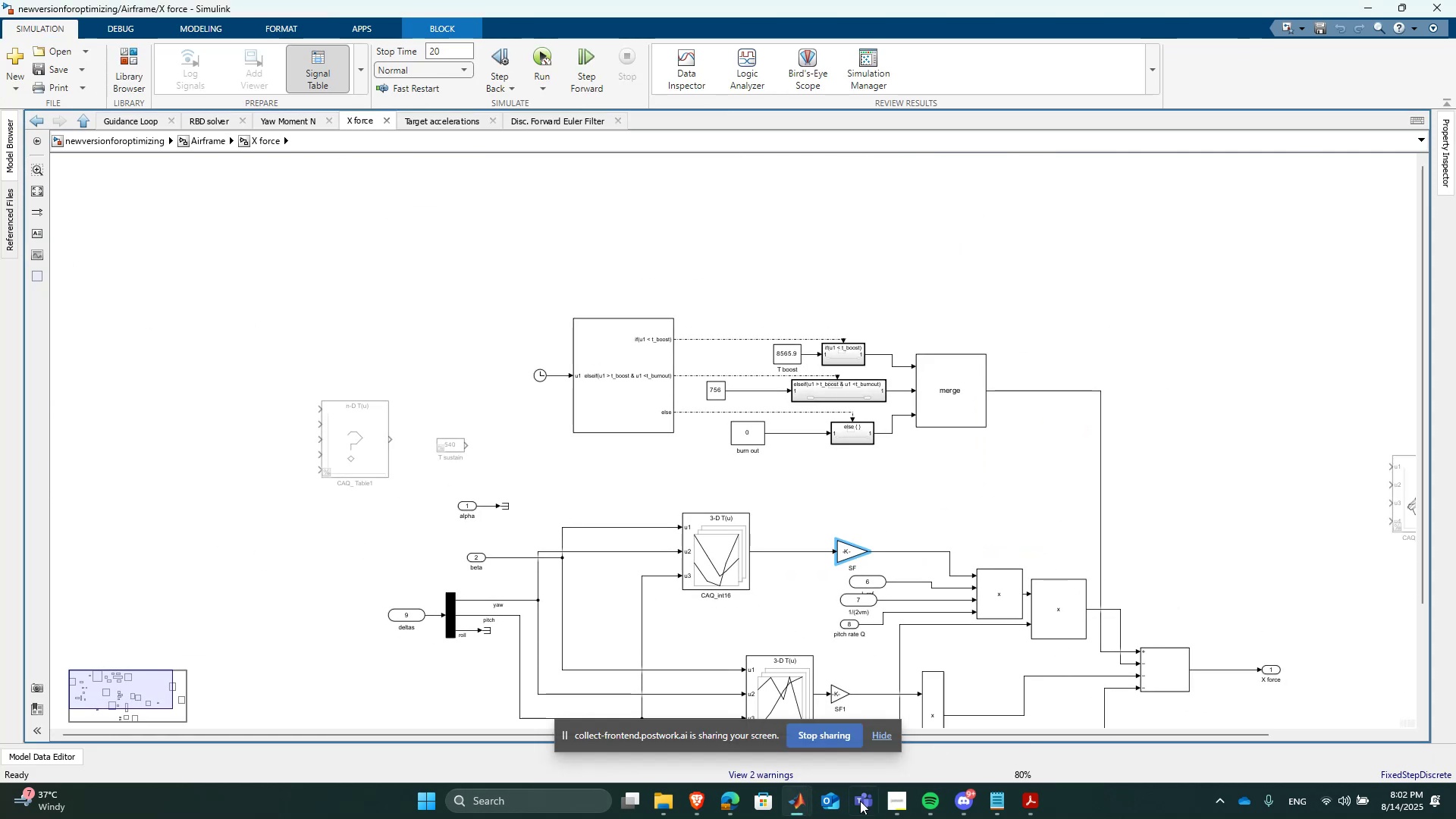 
left_click([799, 795])
 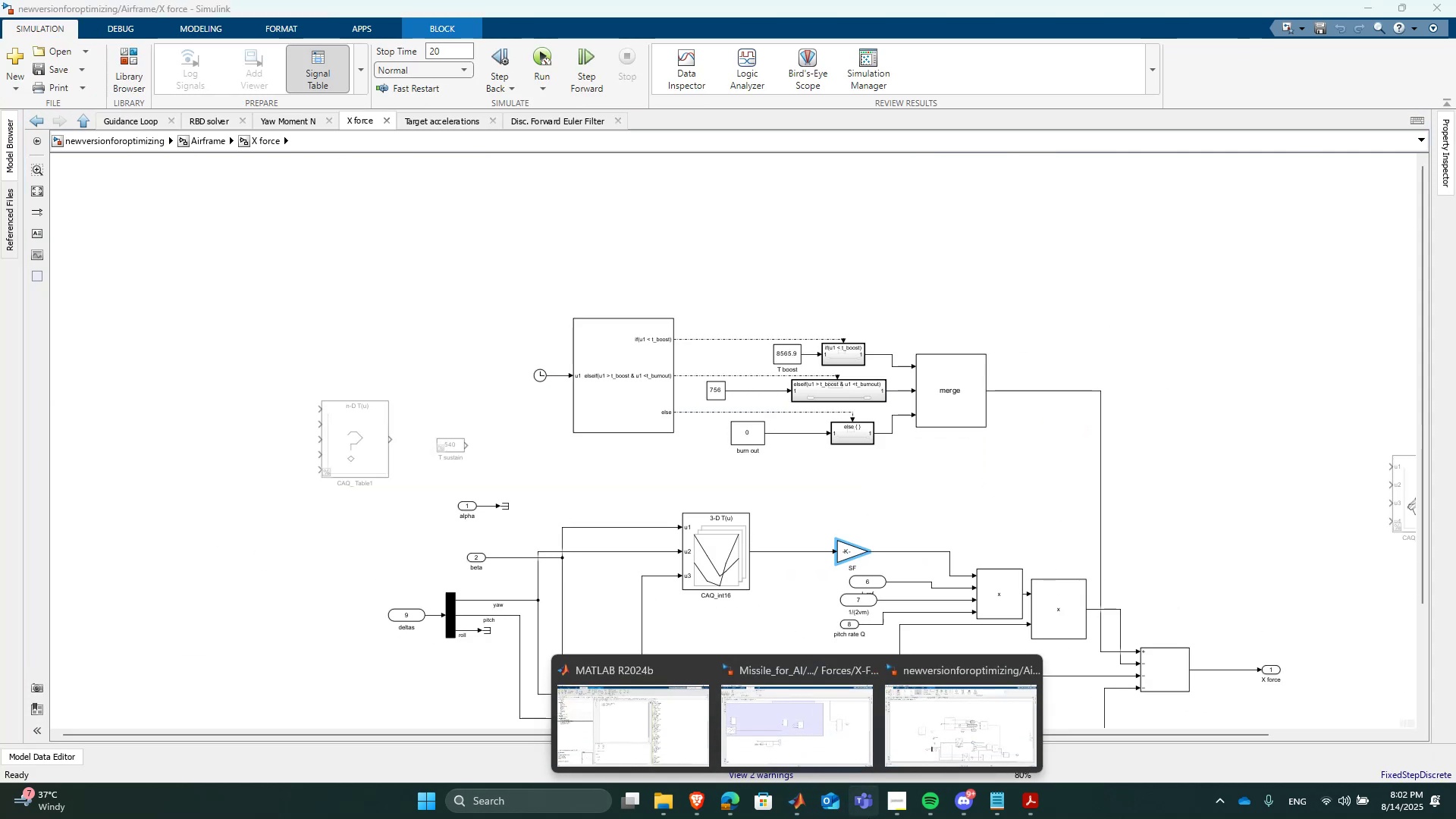 
left_click([1203, 583])
 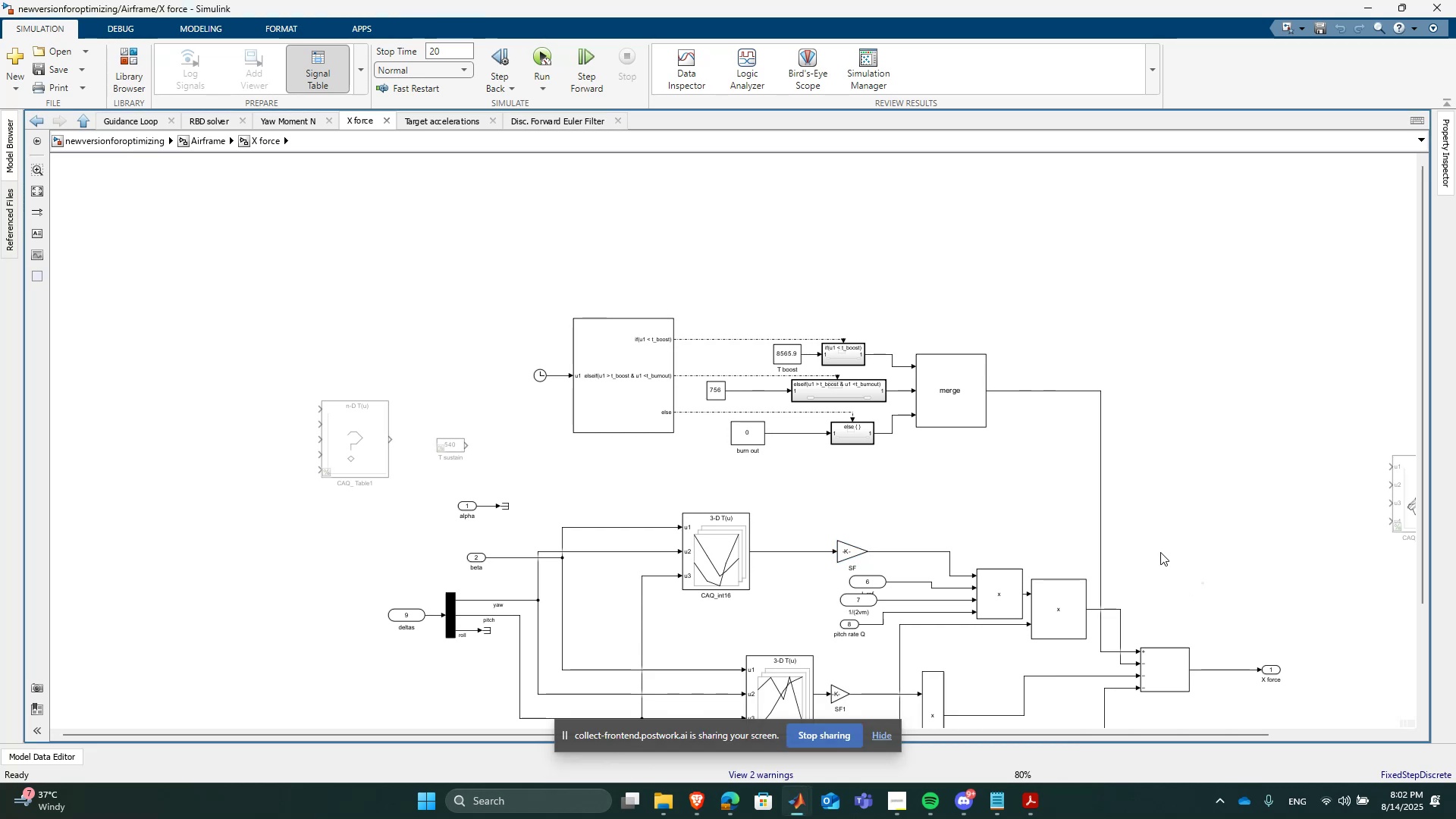 
scroll: coordinate [1158, 549], scroll_direction: down, amount: 1.0
 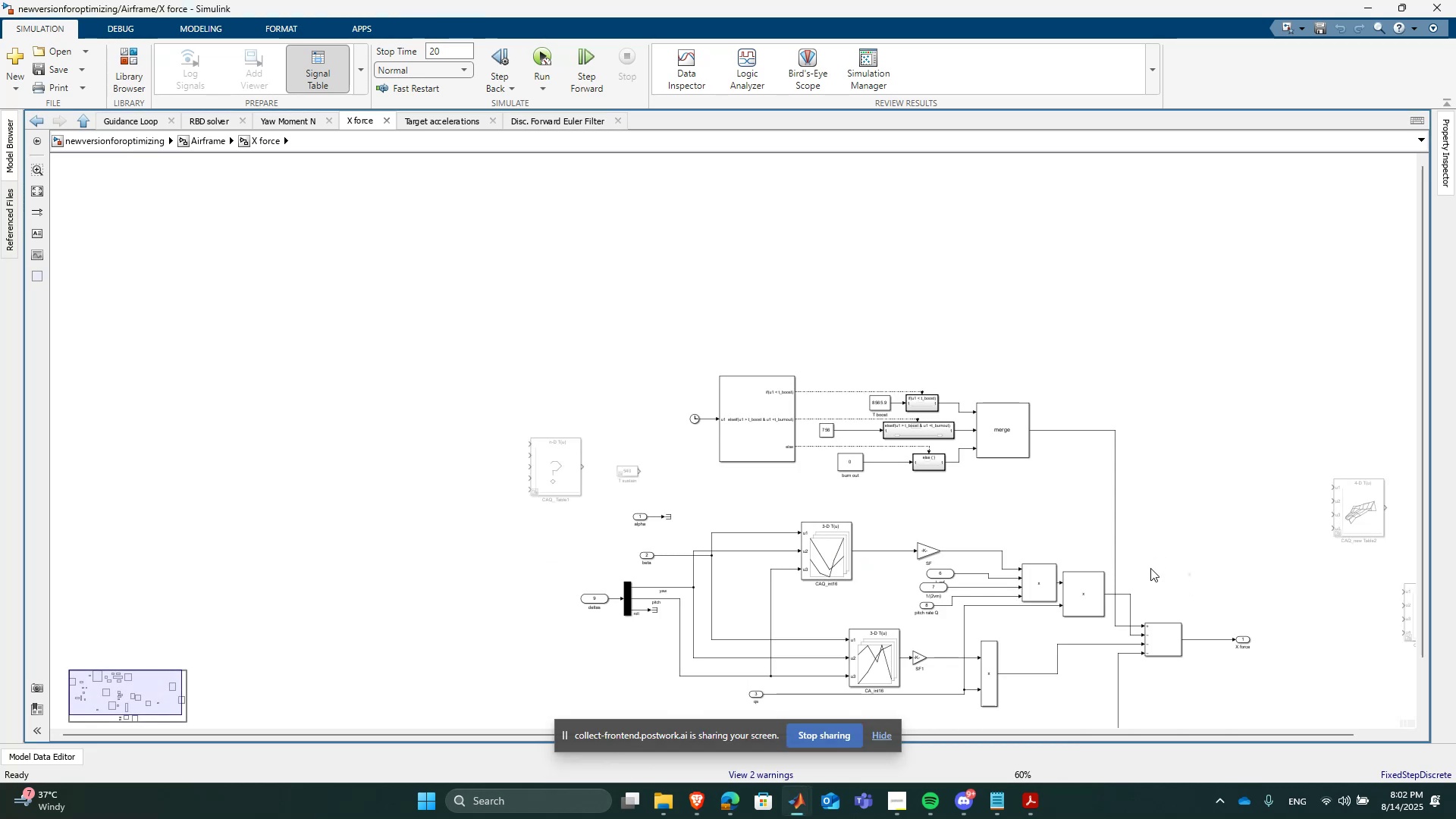 
scroll: coordinate [1106, 692], scroll_direction: up, amount: 3.0
 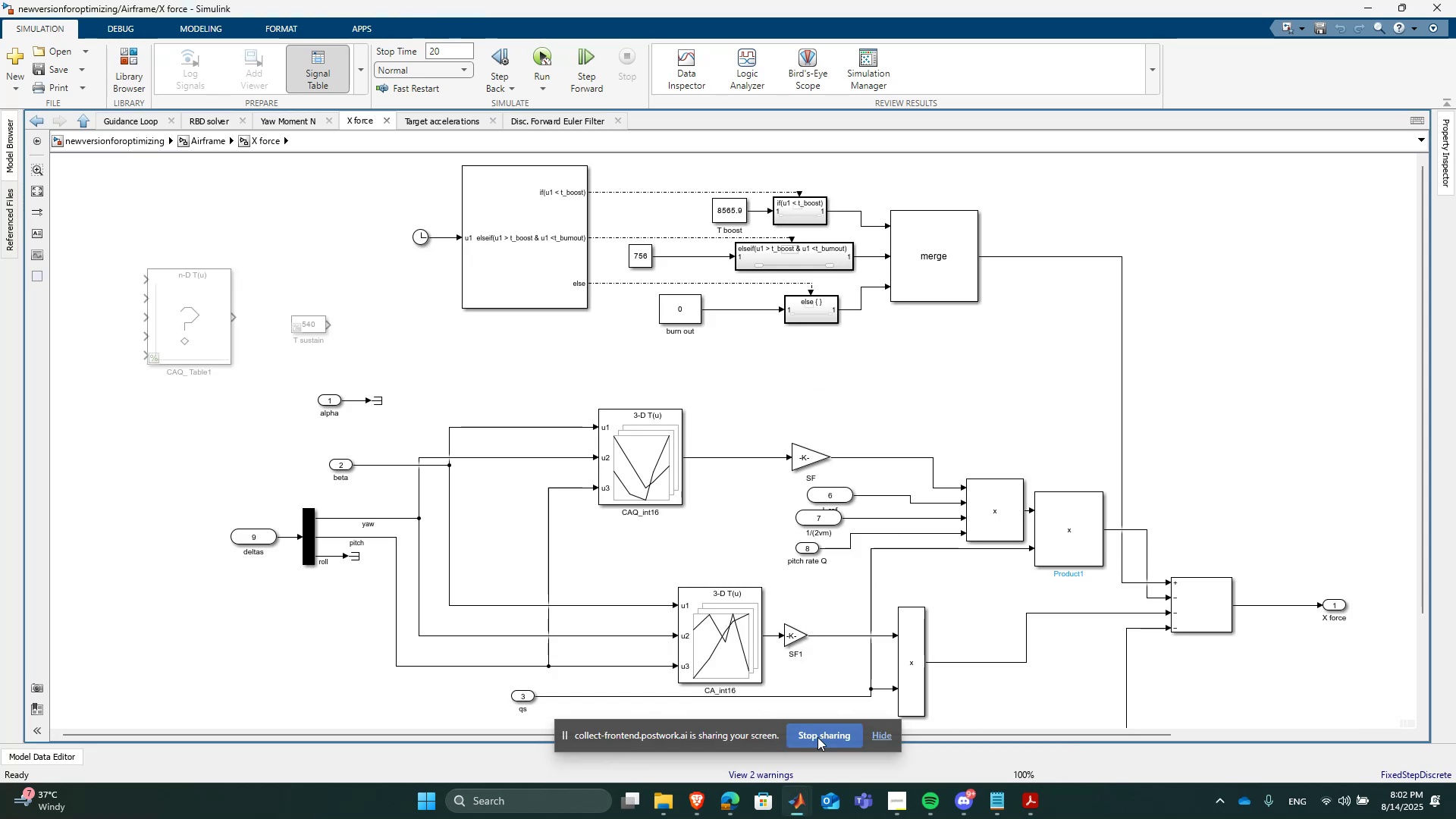 
left_click([805, 792])
 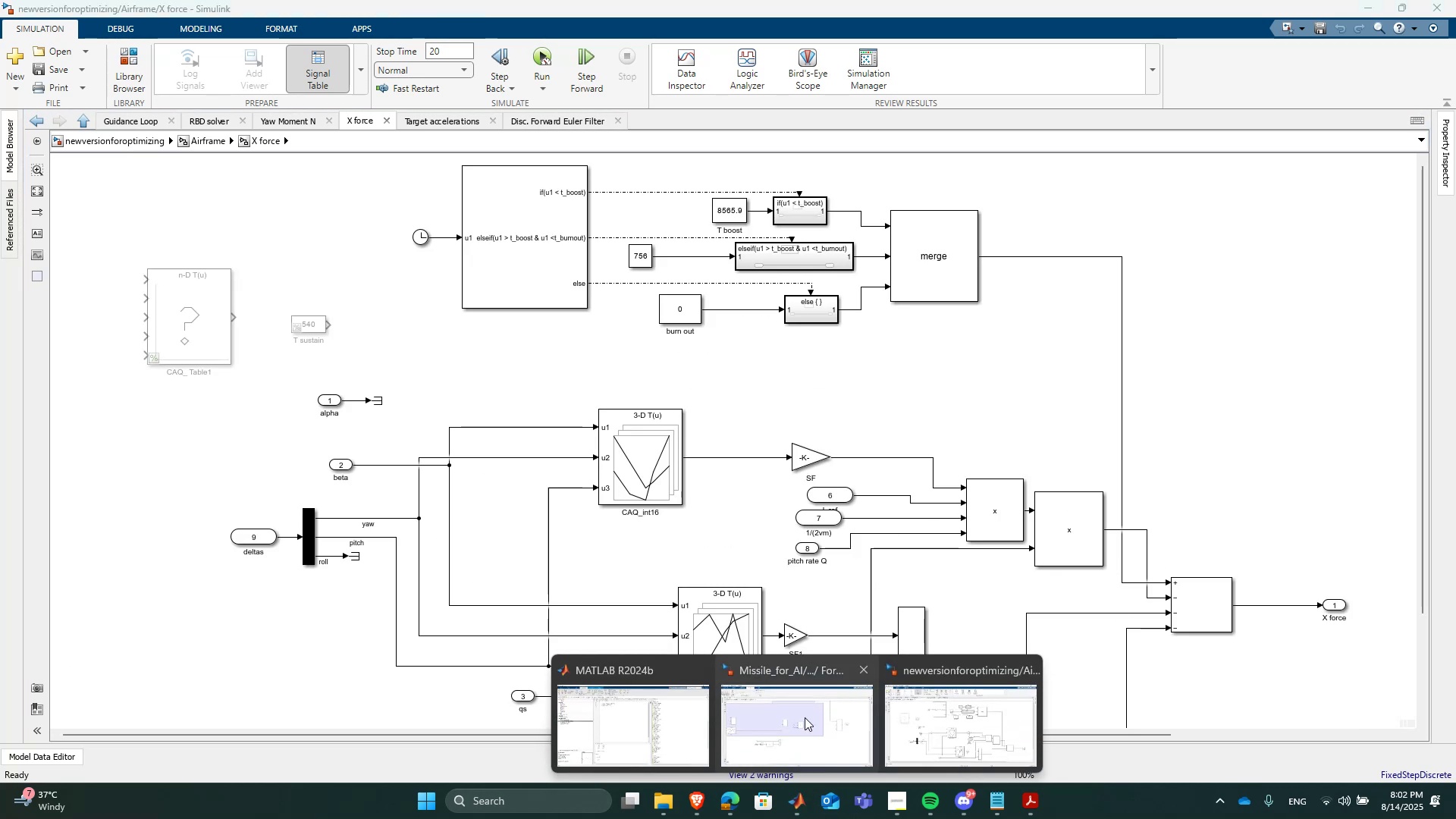 
left_click([805, 717])
 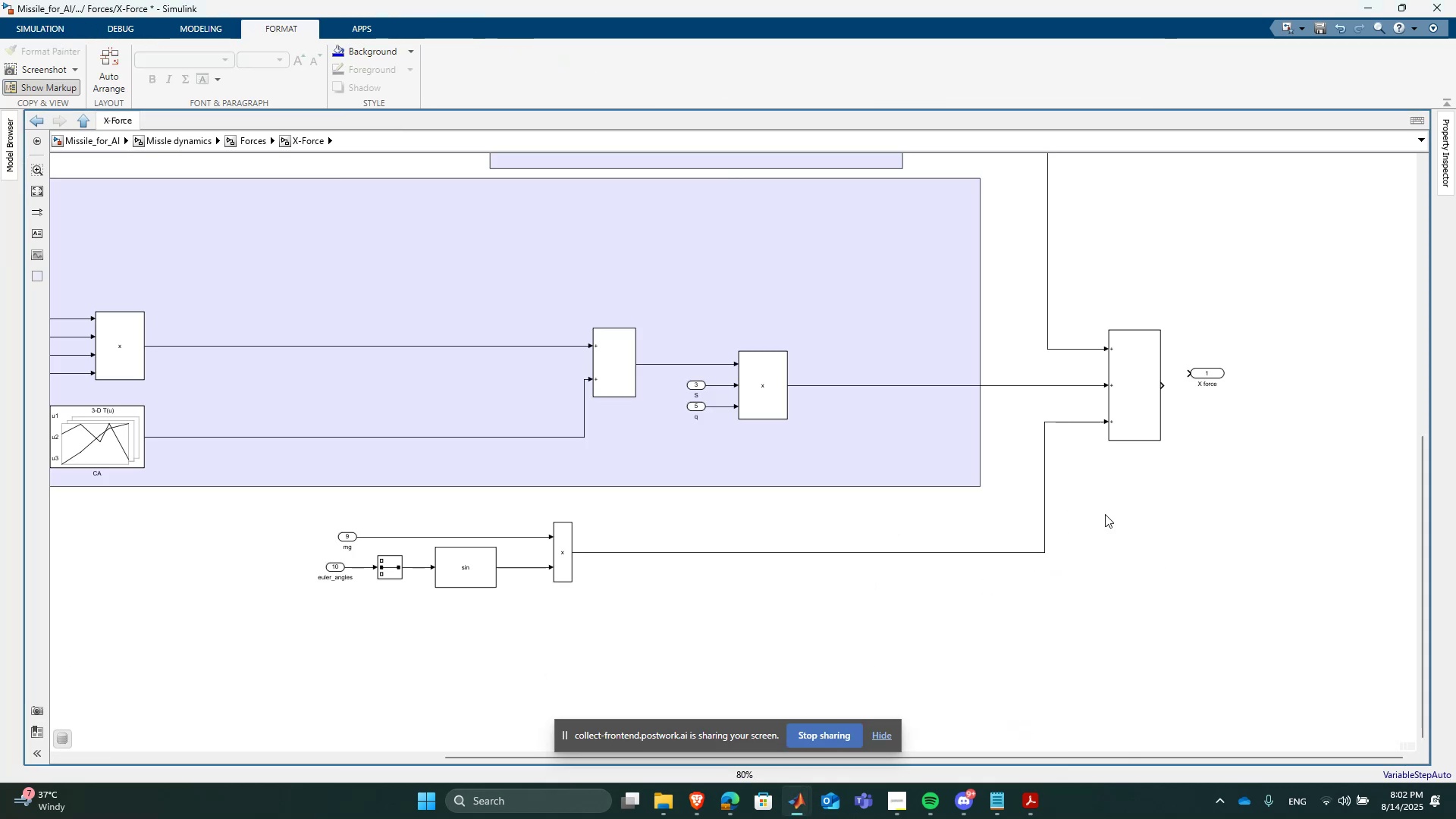 
scroll: coordinate [1105, 514], scroll_direction: down, amount: 3.0
 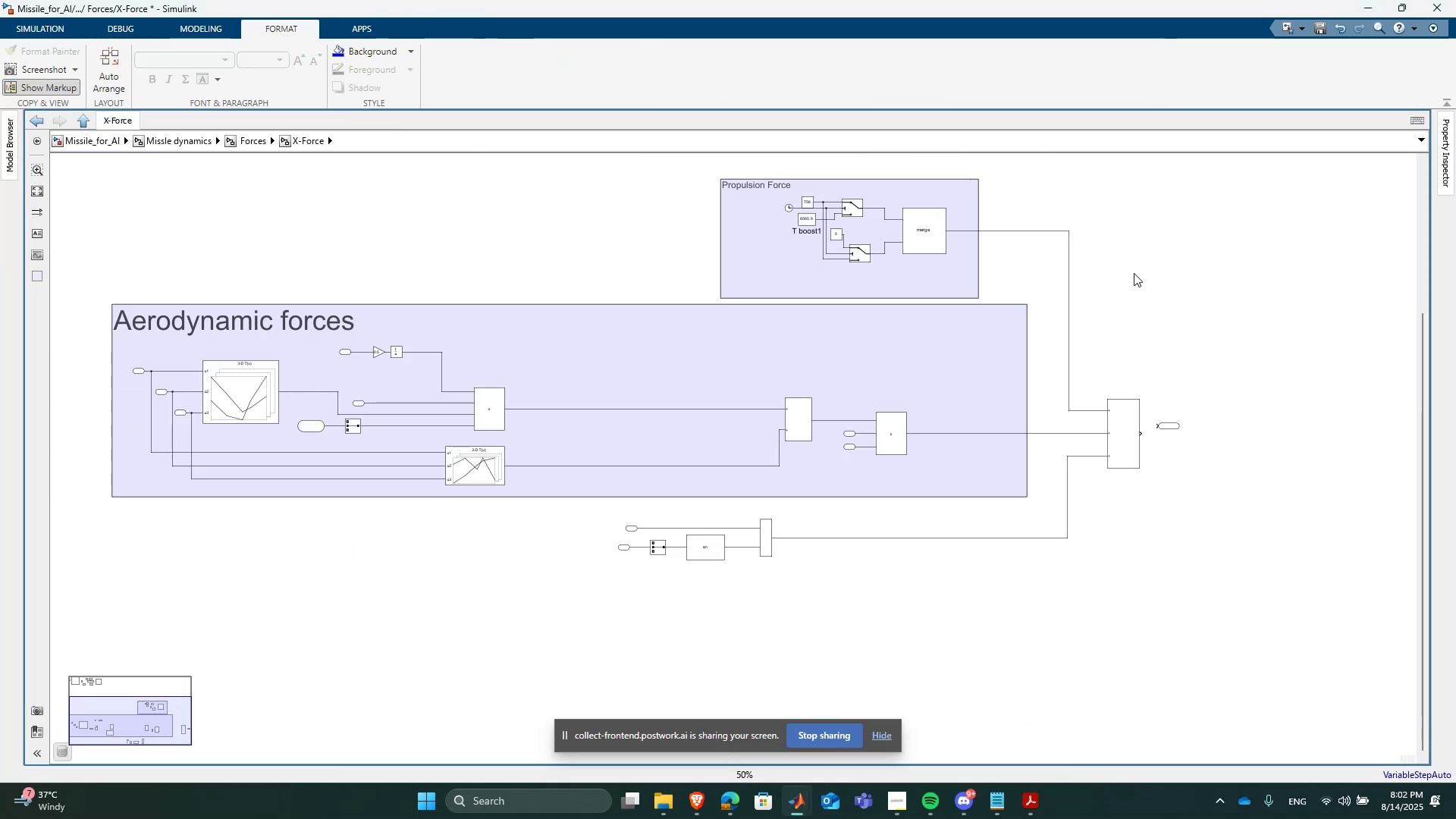 
scroll: coordinate [1134, 273], scroll_direction: up, amount: 2.0
 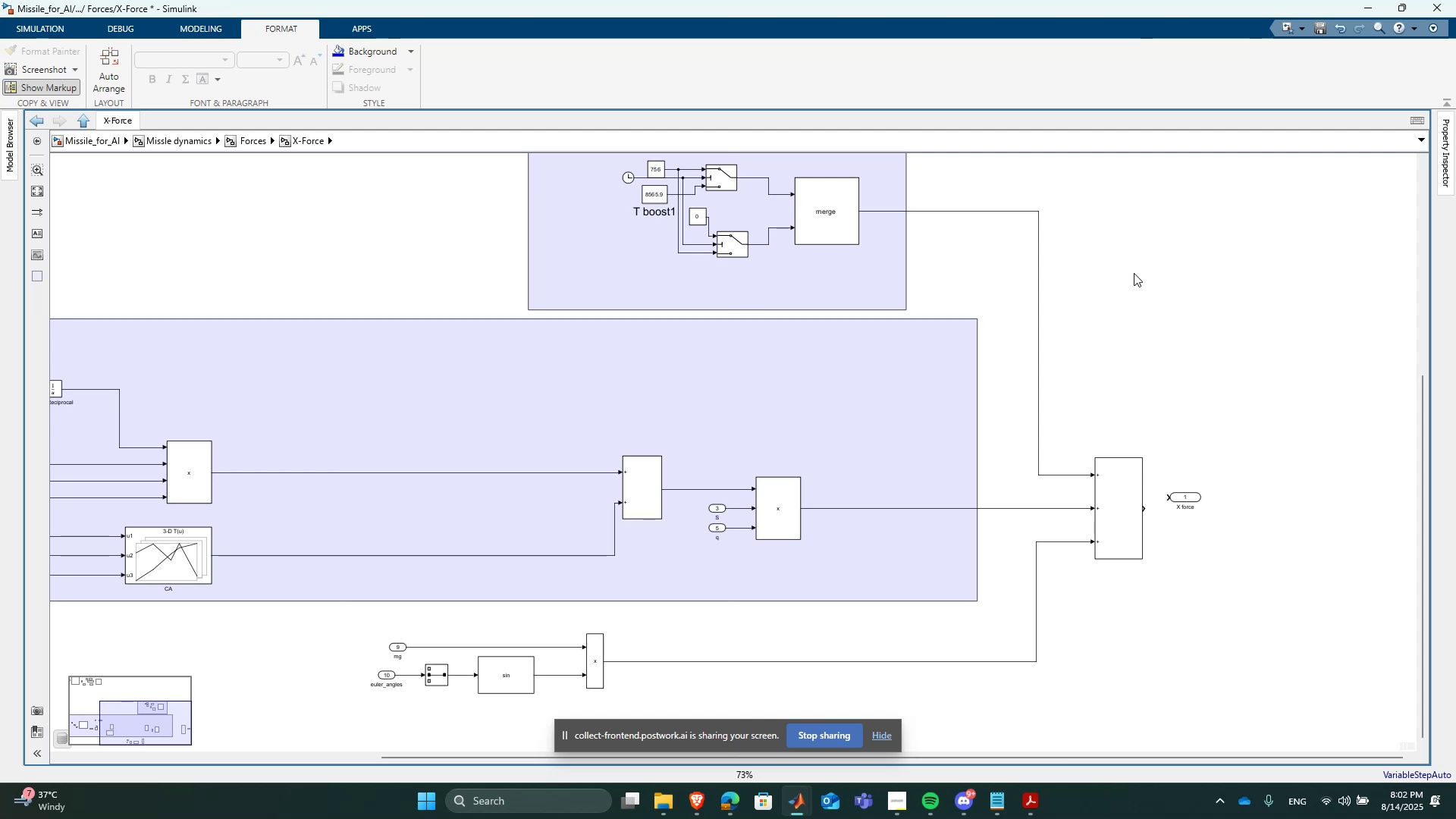 
scroll: coordinate [1134, 273], scroll_direction: down, amount: 1.0
 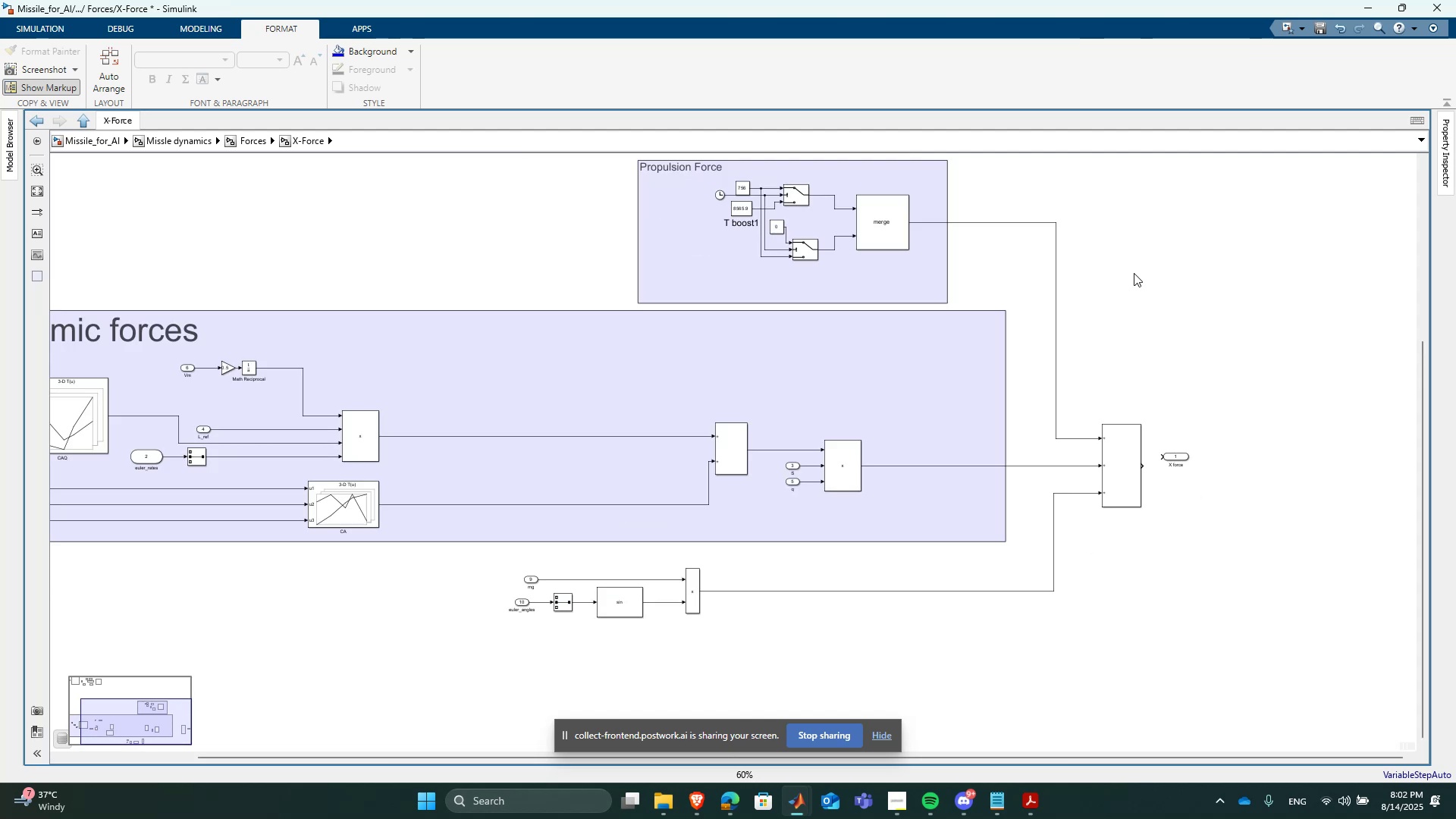 
scroll: coordinate [1099, 484], scroll_direction: up, amount: 2.0
 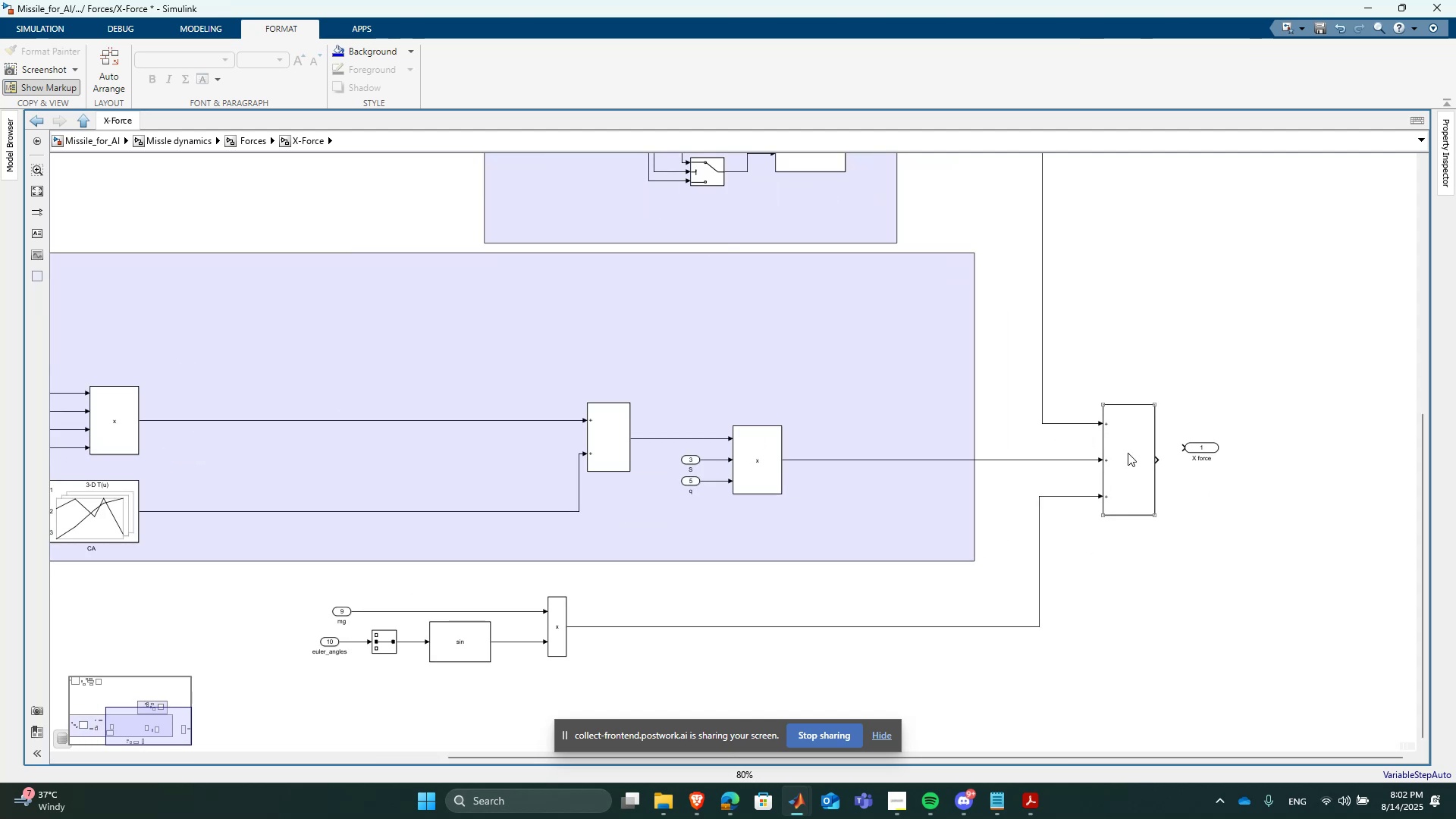 
left_click([1128, 450])
 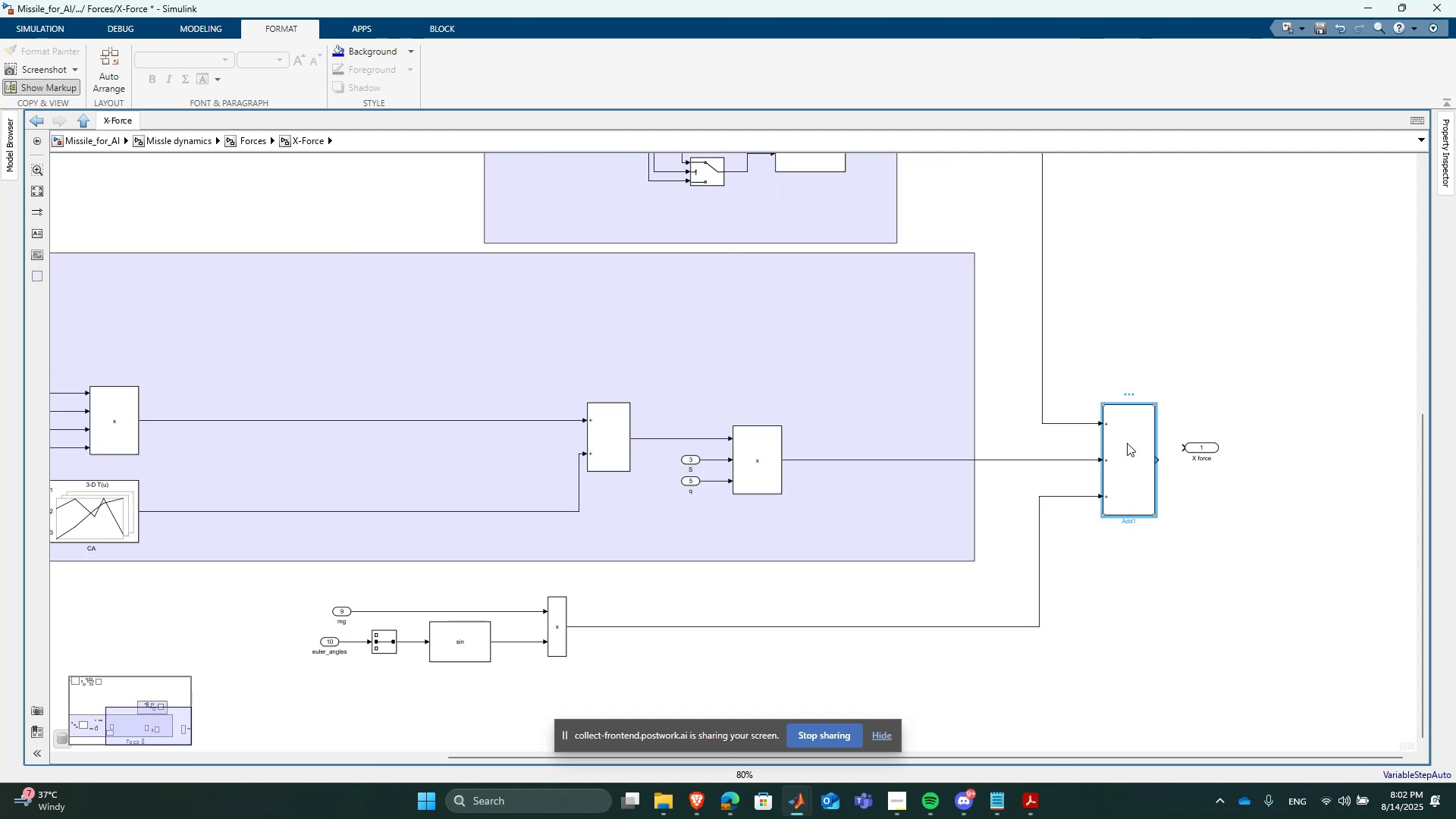 
scroll: coordinate [1127, 443], scroll_direction: down, amount: 2.0
 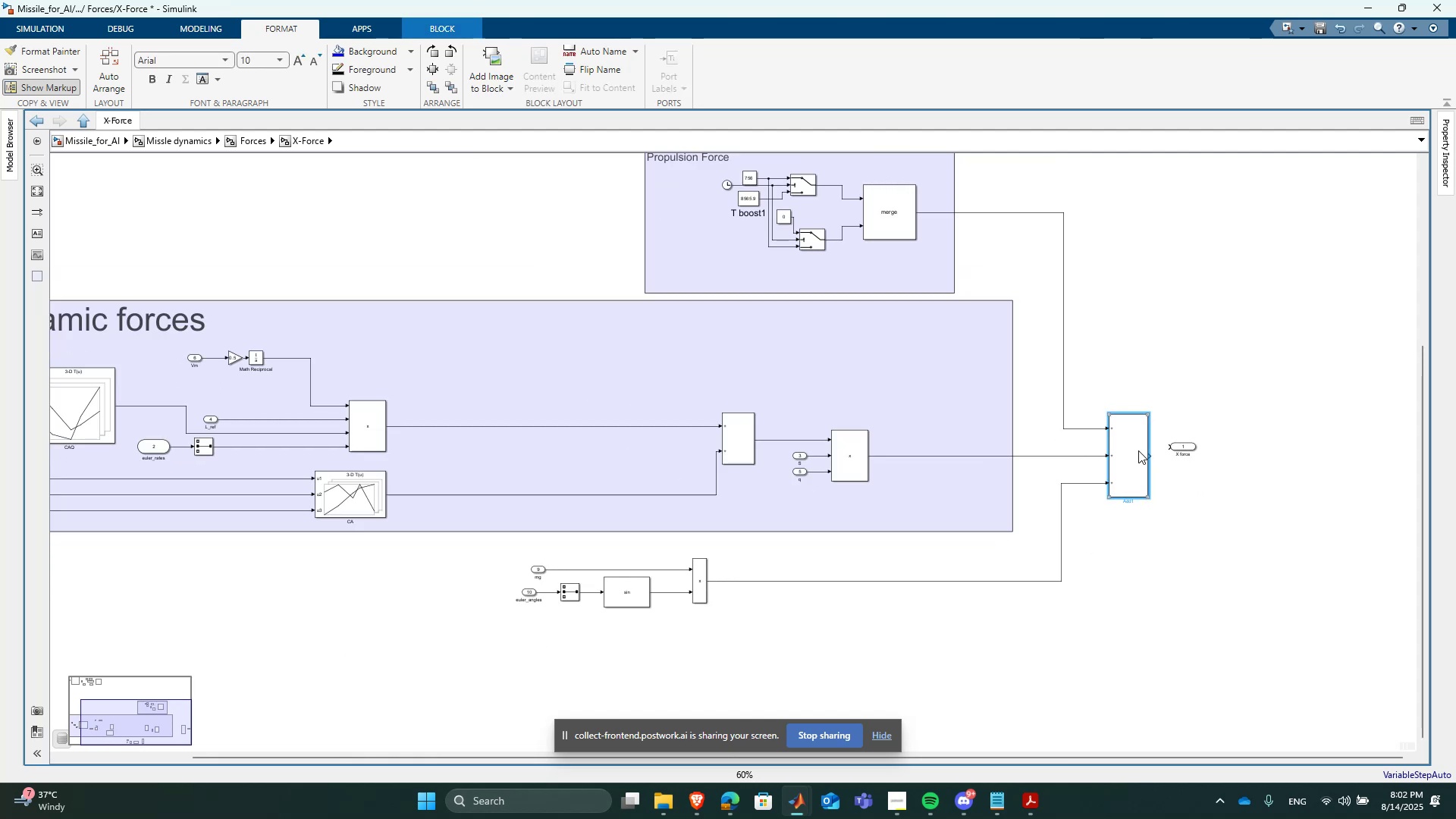 
double_click([1138, 450])
 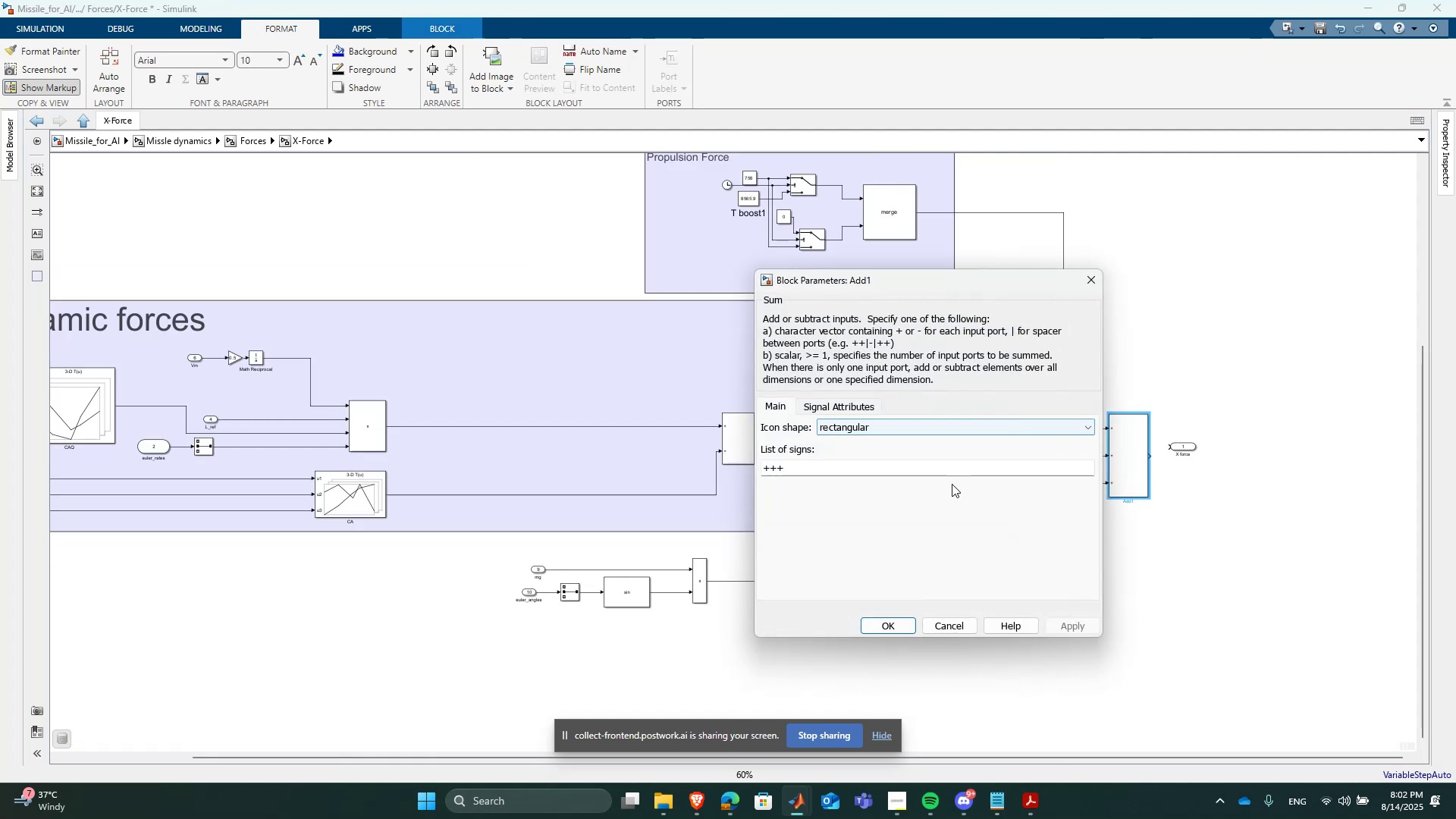 
double_click([950, 469])
 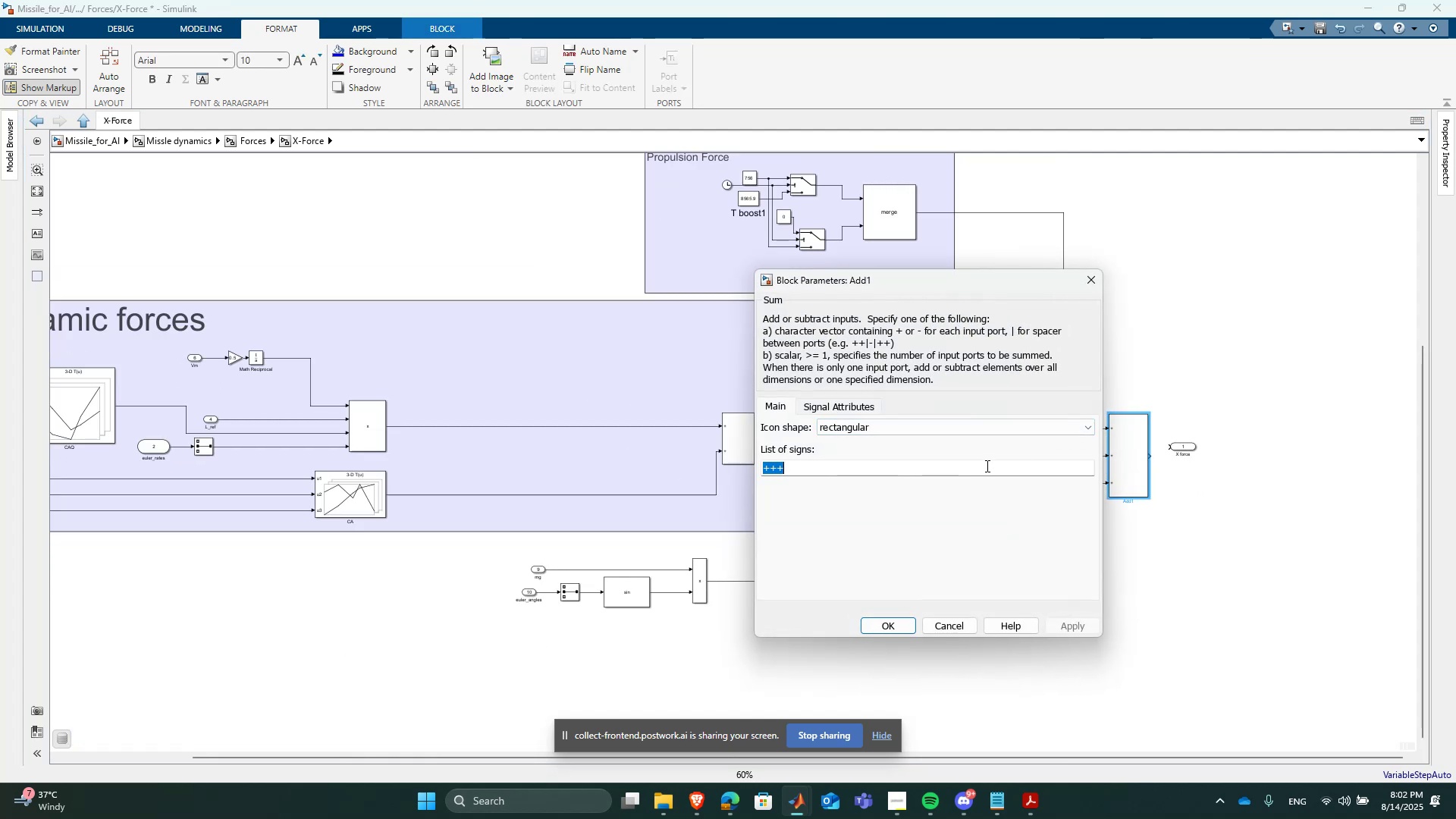 
triple_click([986, 466])
 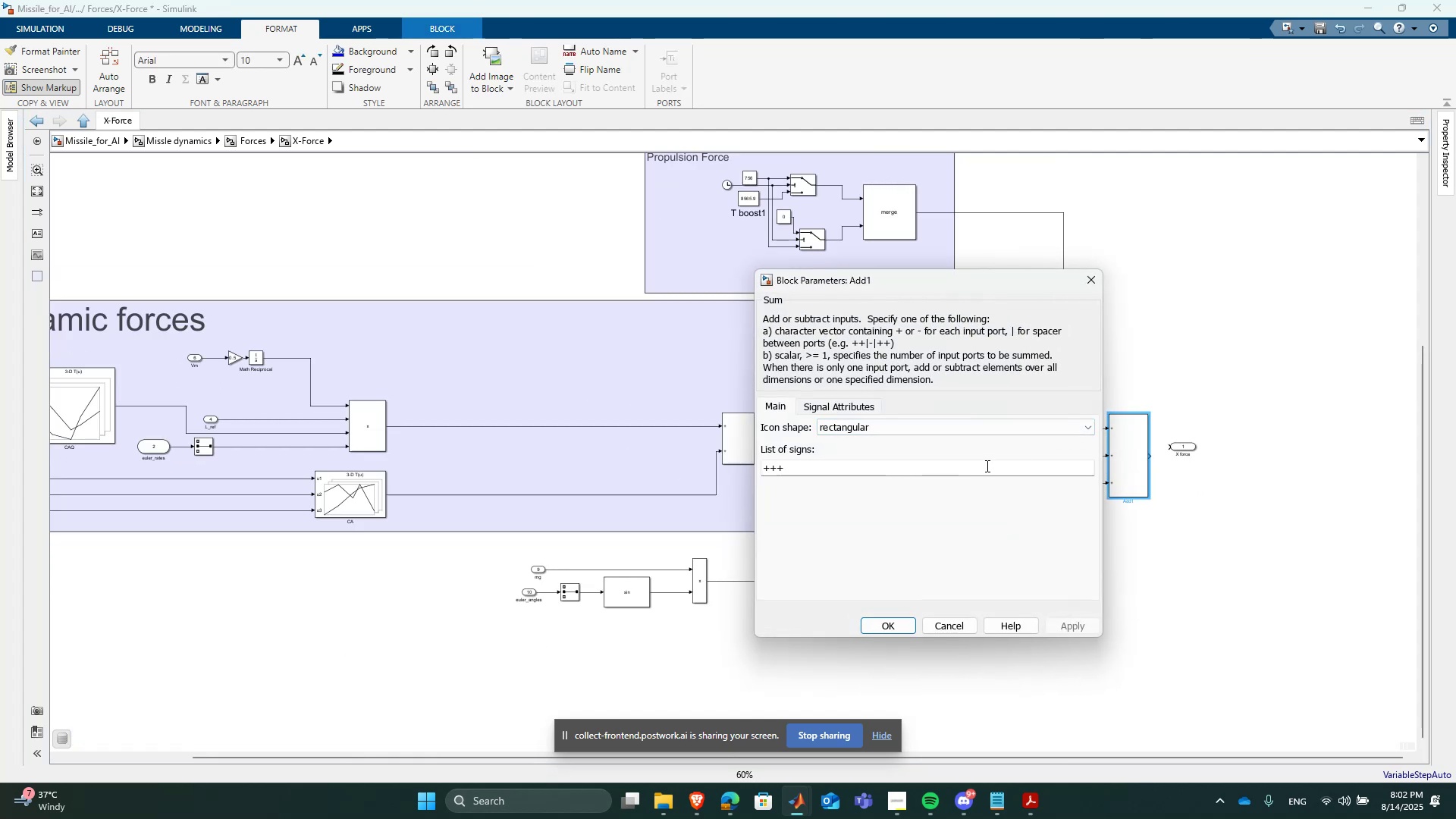 
key(Backspace)
 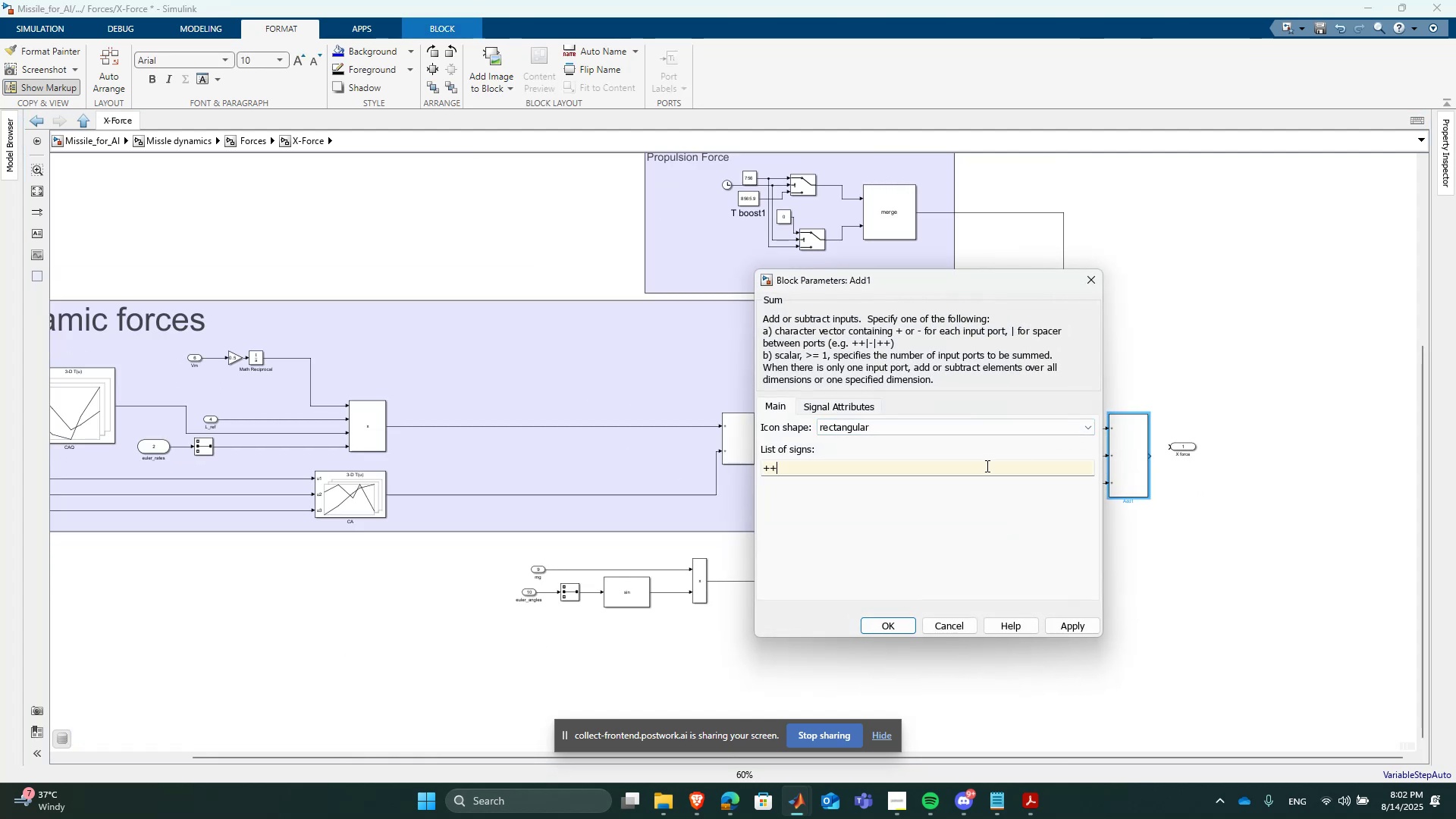 
key(Backspace)
 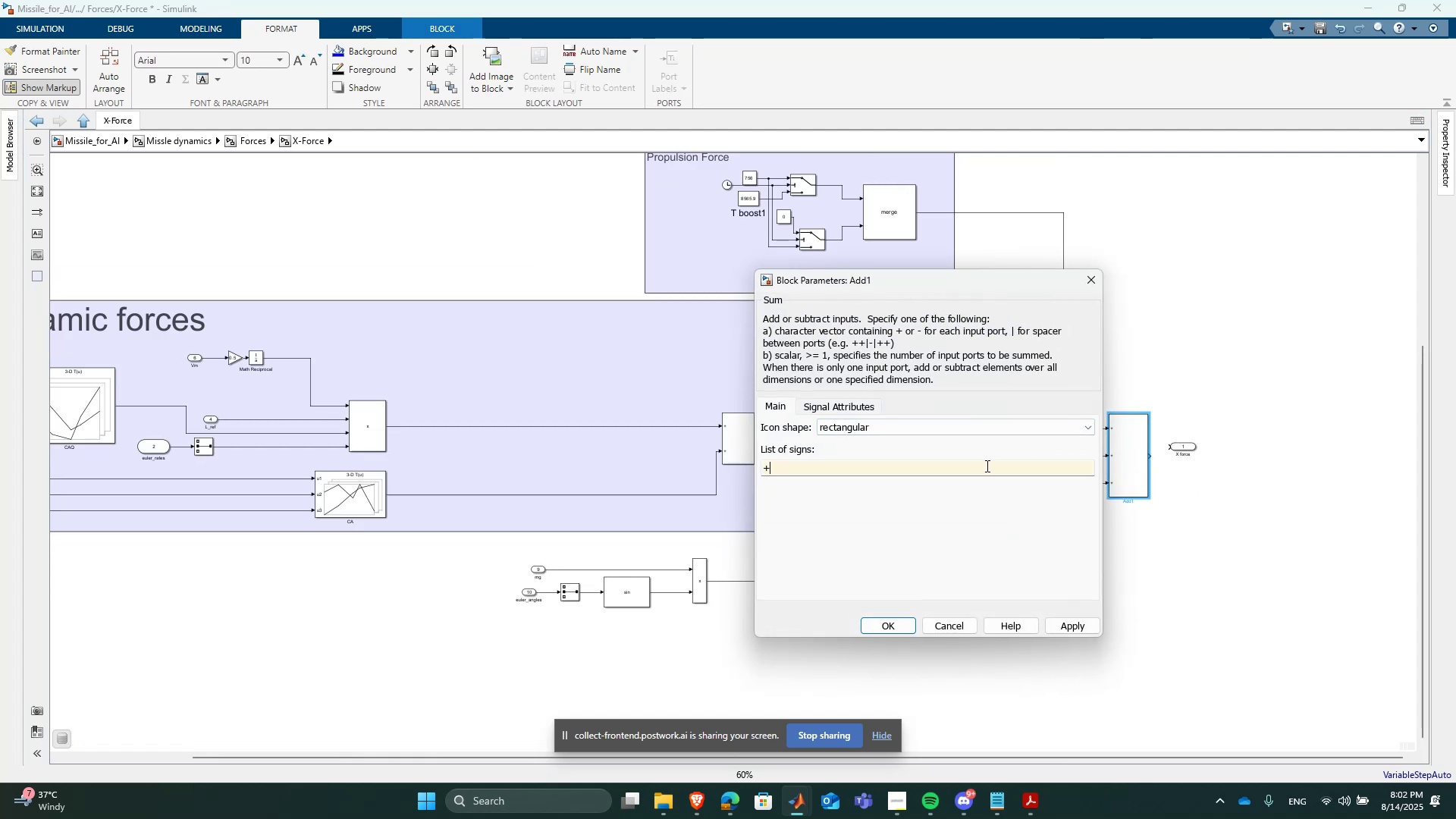 
key(NumpadSubtract)
 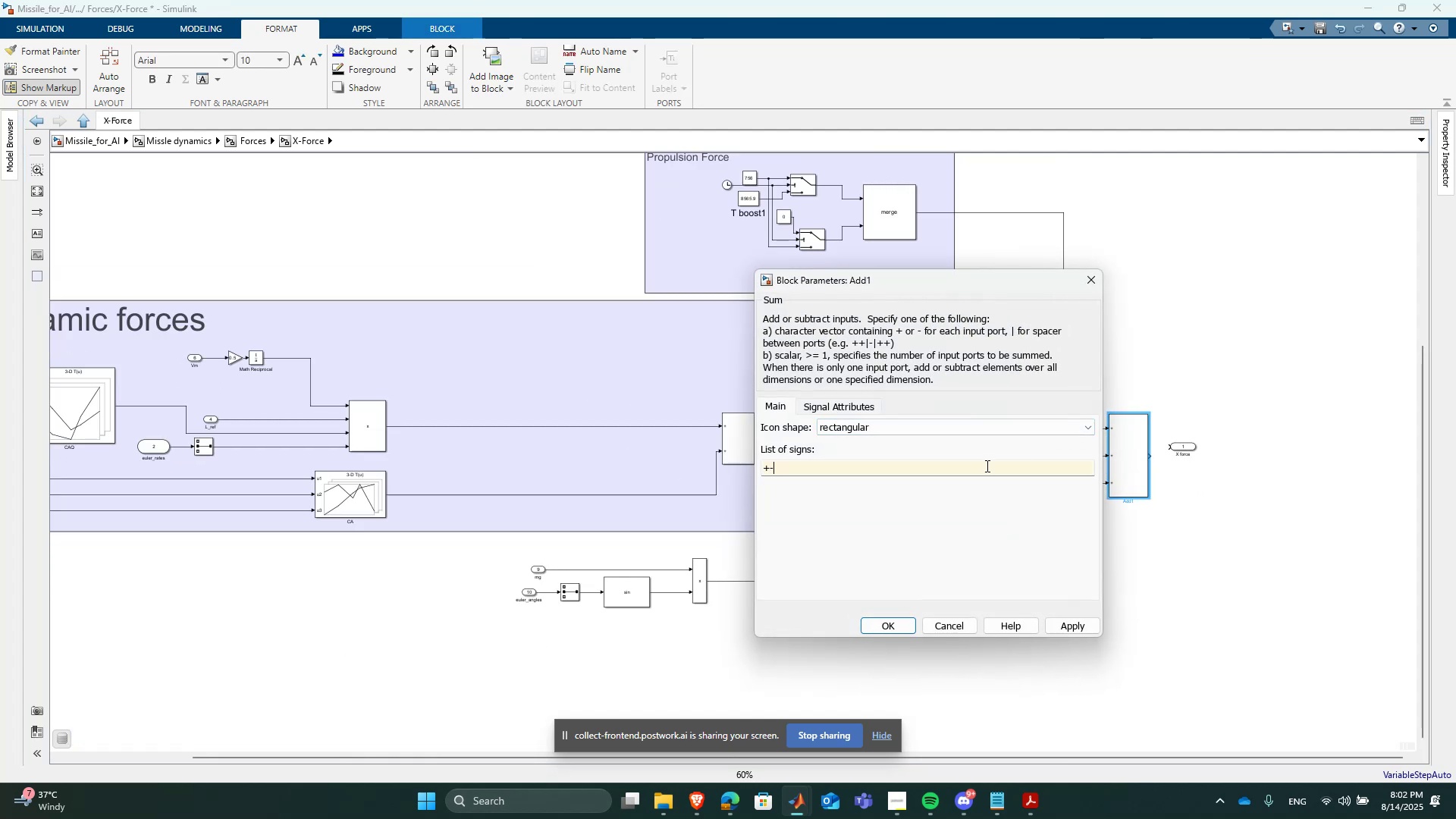 
key(NumpadSubtract)
 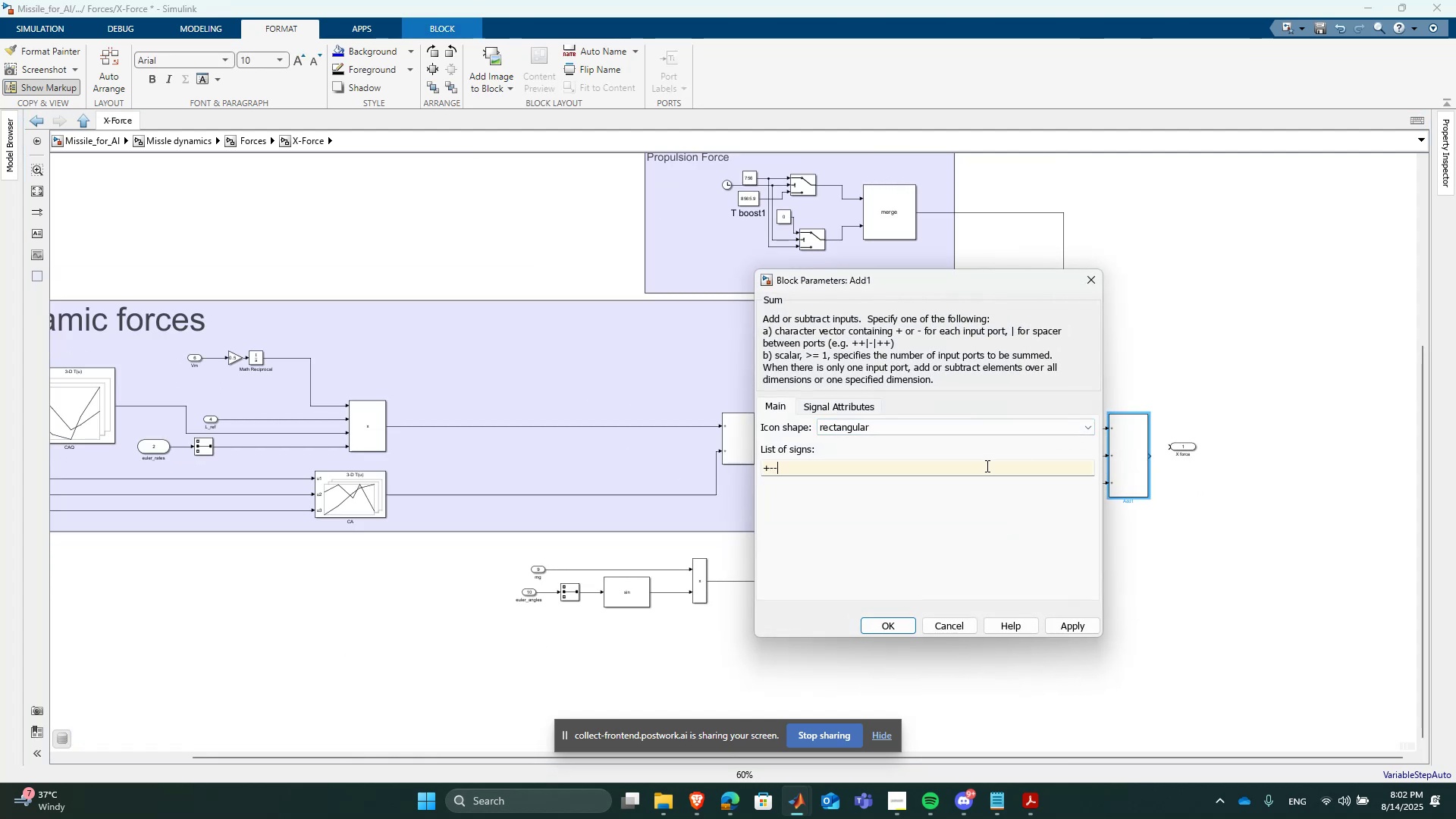 
key(NumpadEnter)
 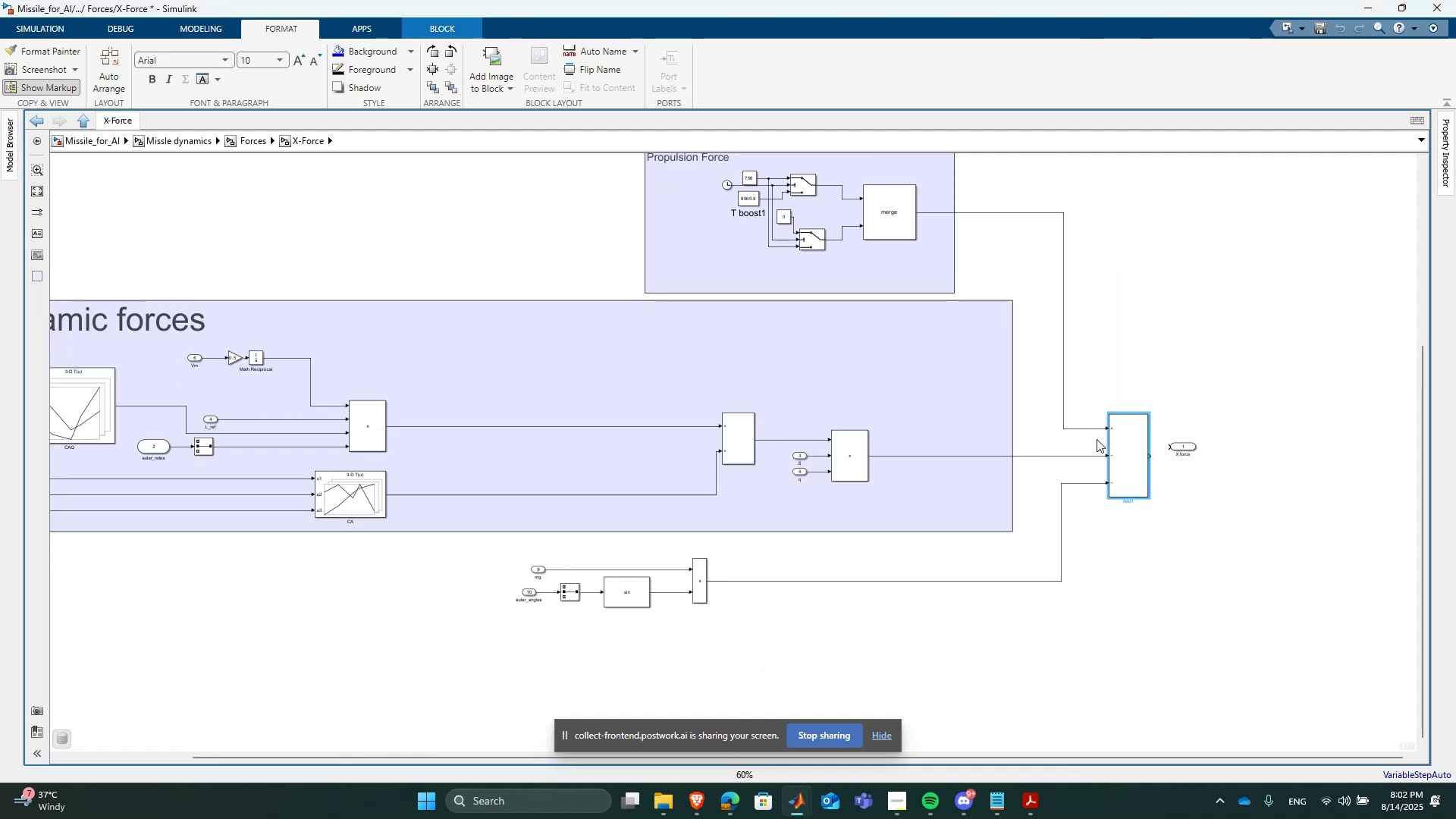 
scroll: coordinate [1192, 455], scroll_direction: up, amount: 2.0
 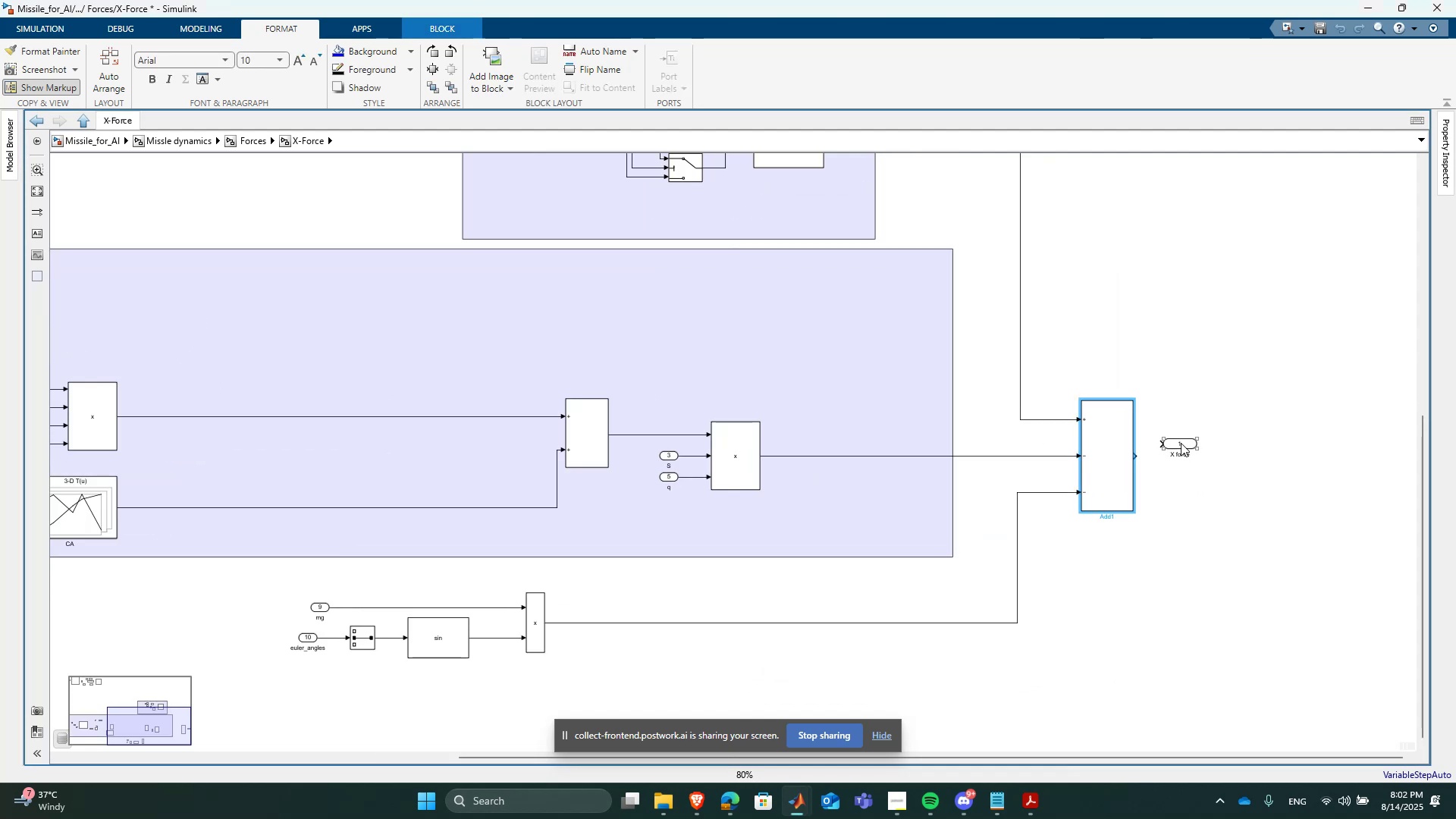 
left_click_drag(start_coordinate=[1181, 443], to_coordinate=[1190, 451])
 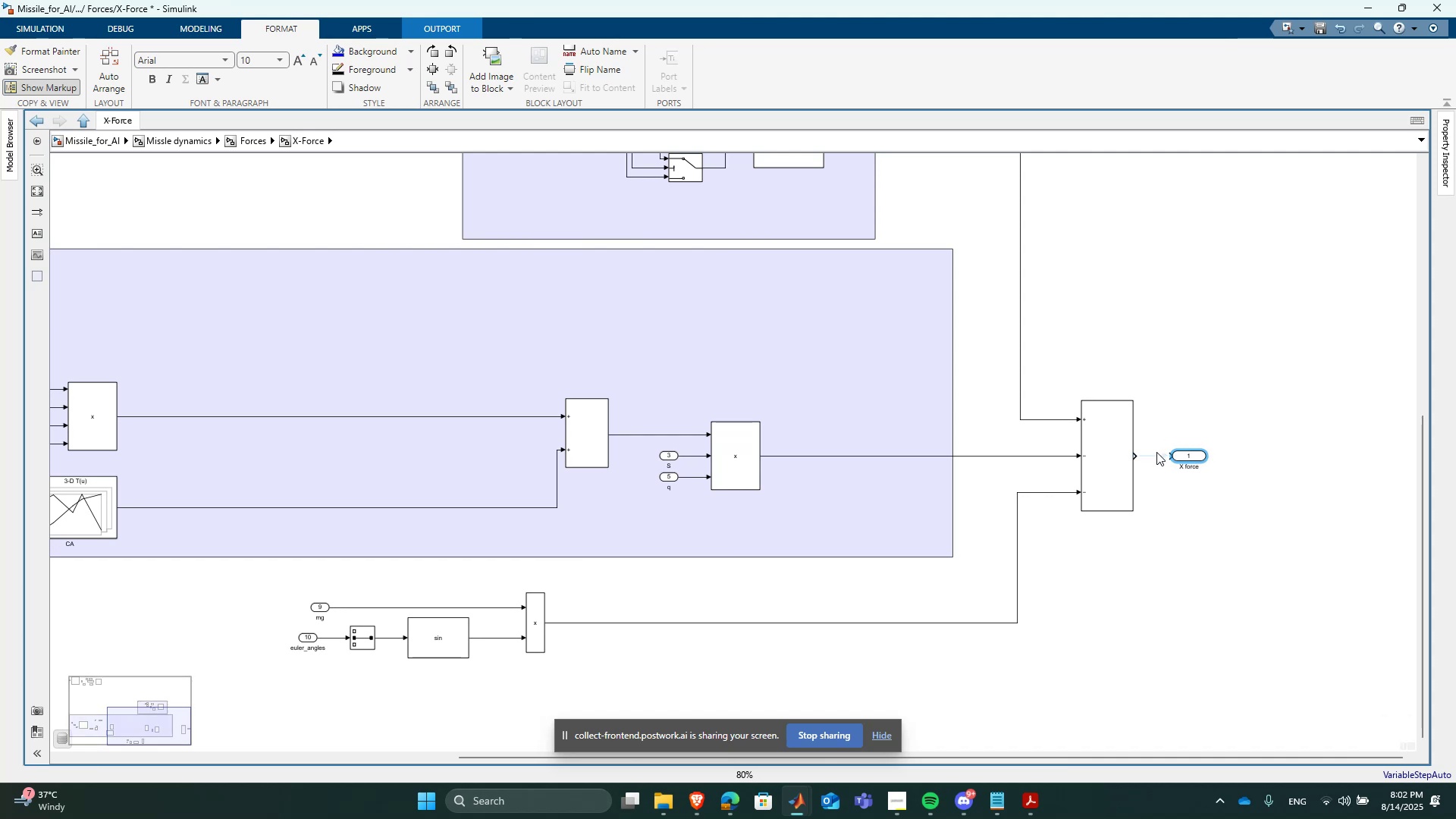 
left_click([1156, 454])
 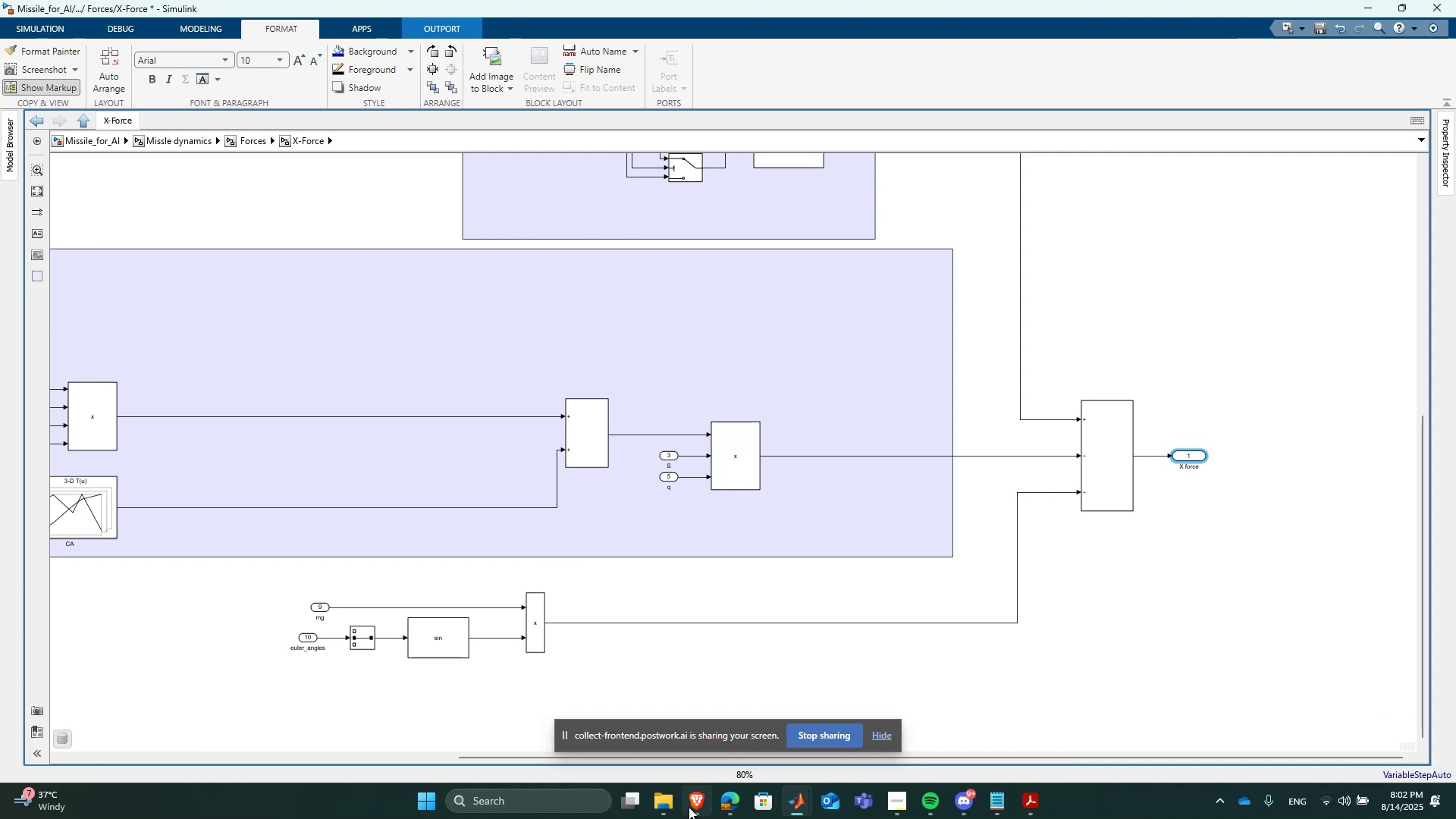 
left_click([733, 804])
 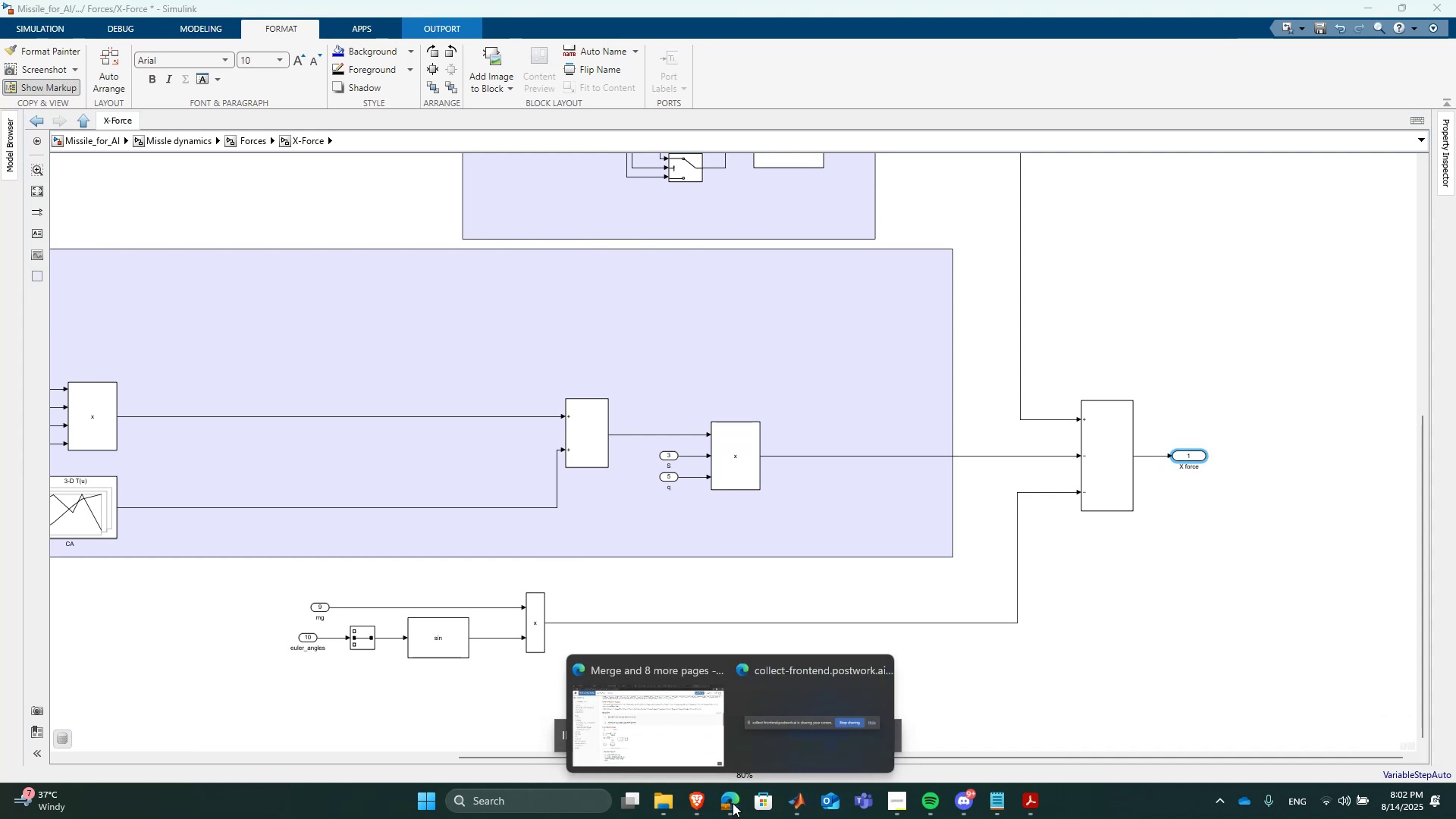 
left_click([666, 723])
 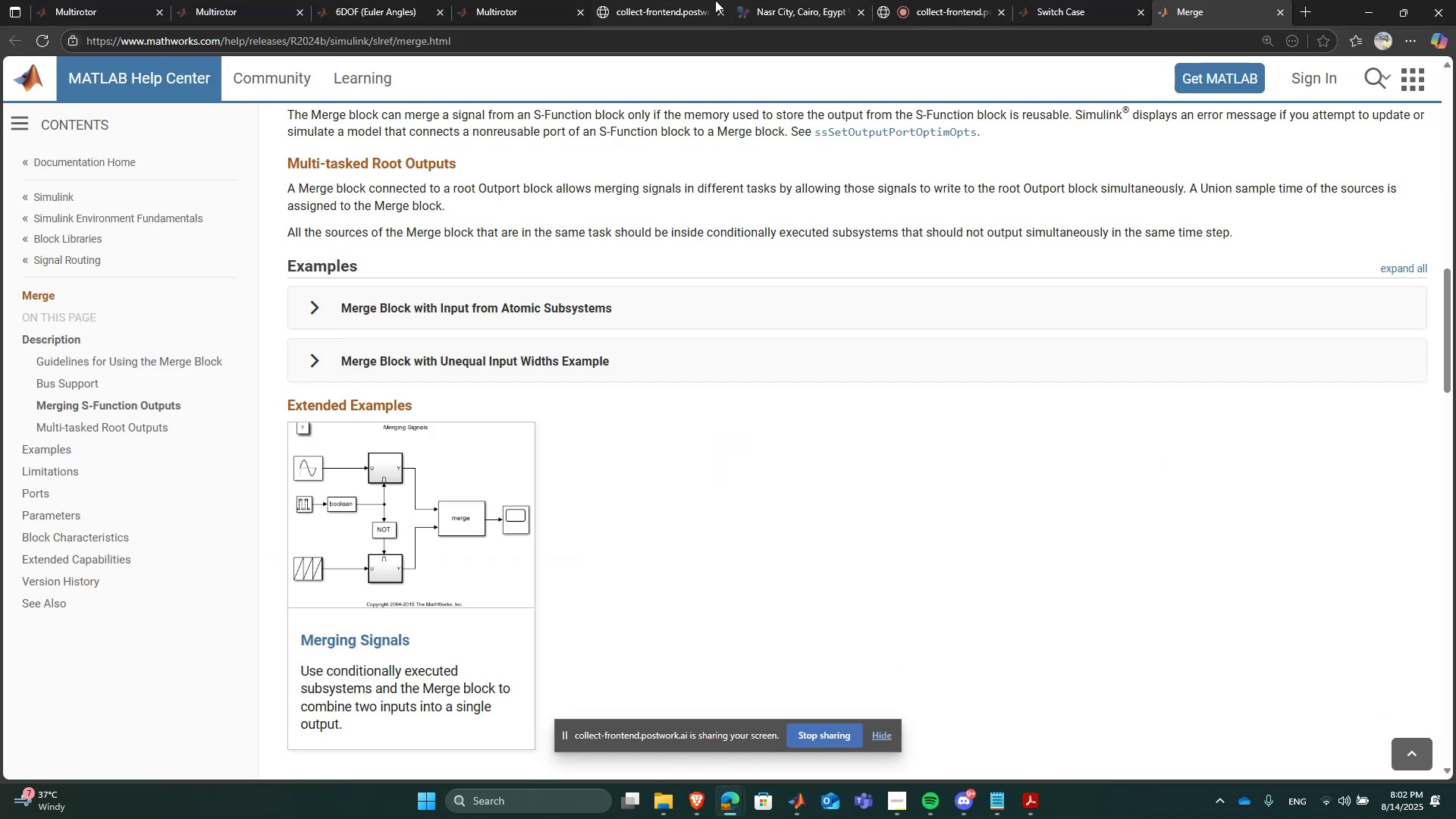 
left_click([970, 0])
 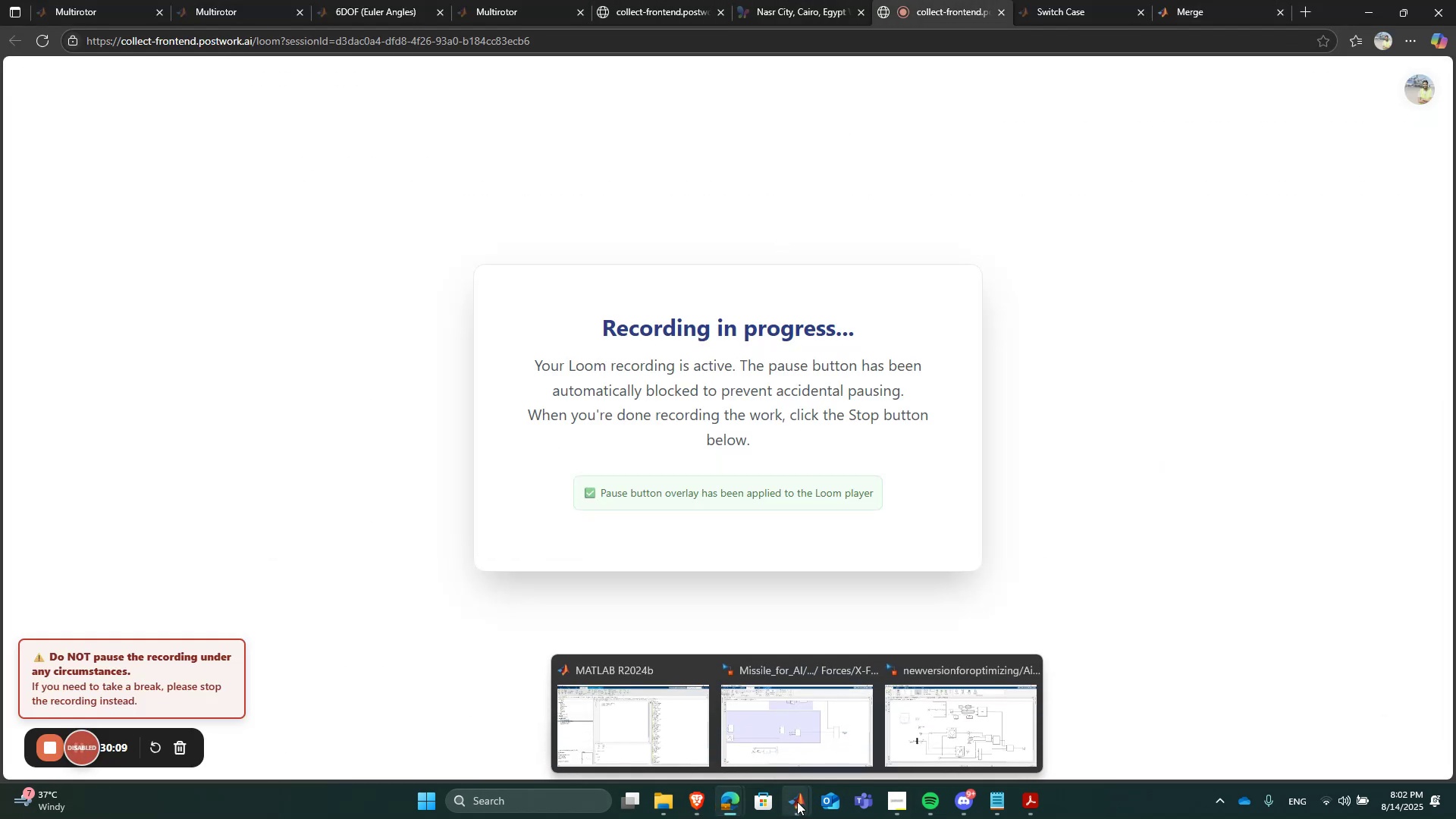 
left_click([937, 733])
 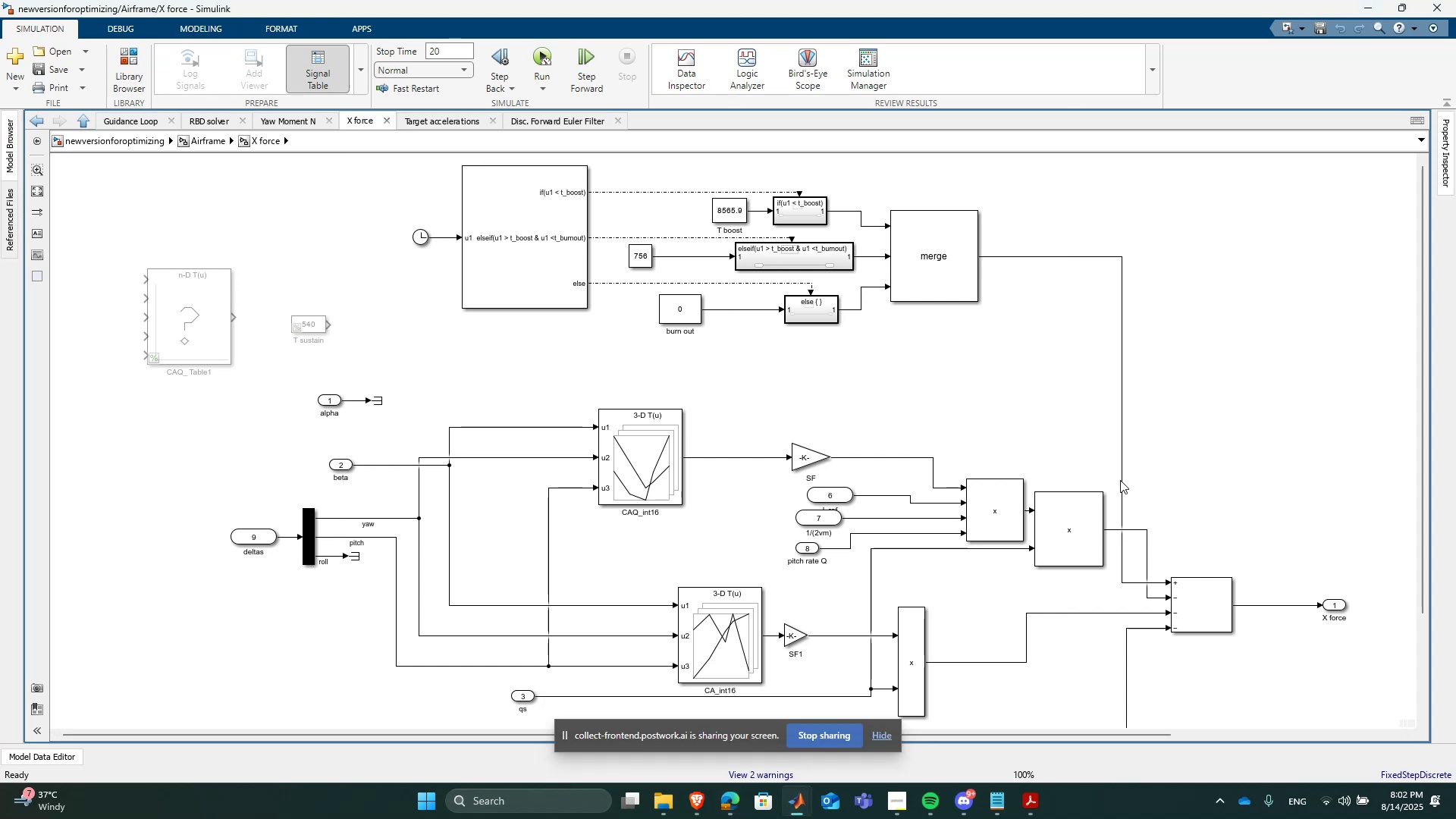 
left_click_drag(start_coordinate=[1150, 545], to_coordinate=[1126, 545])
 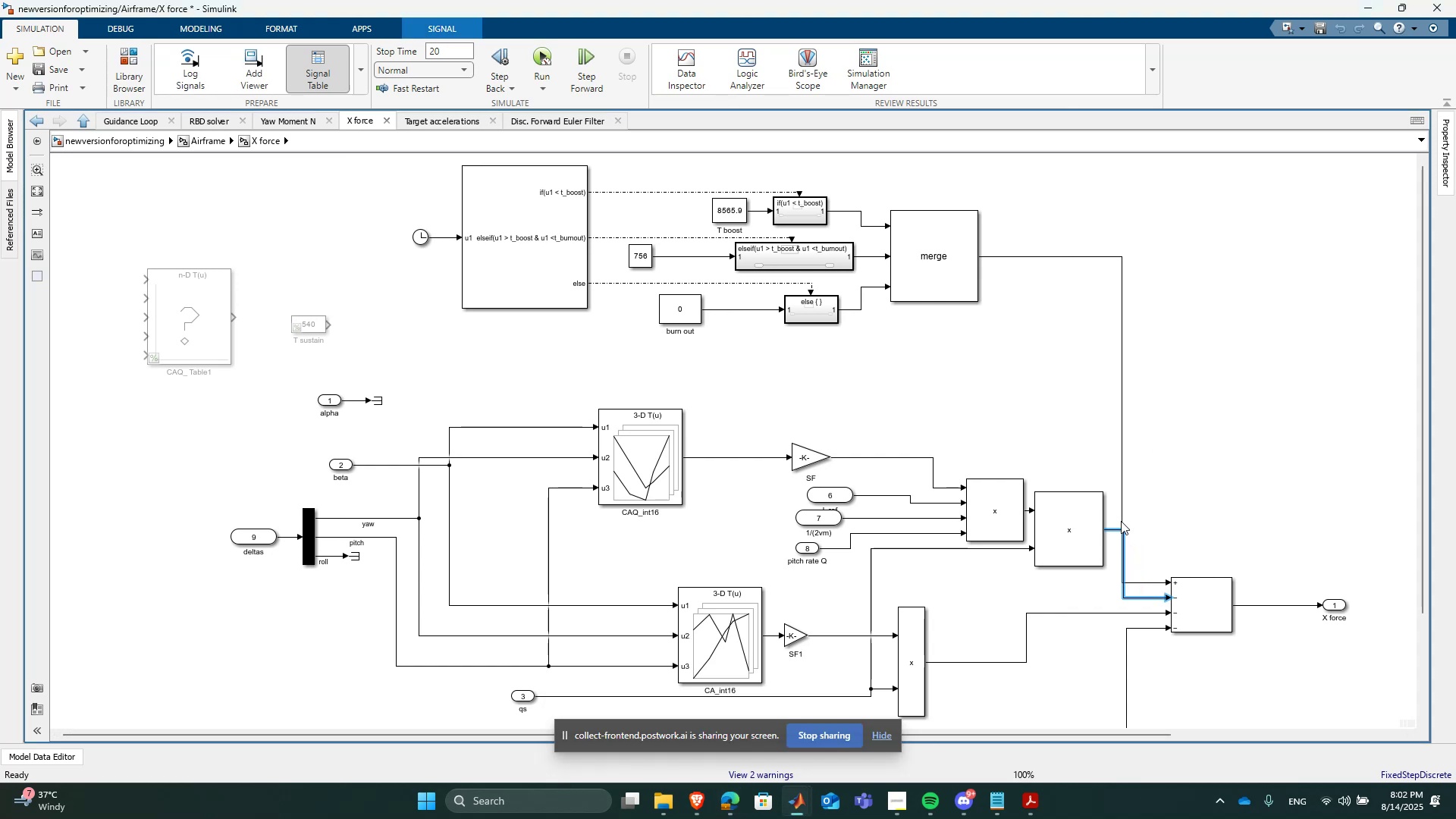 
left_click_drag(start_coordinate=[1121, 521], to_coordinate=[1139, 523])
 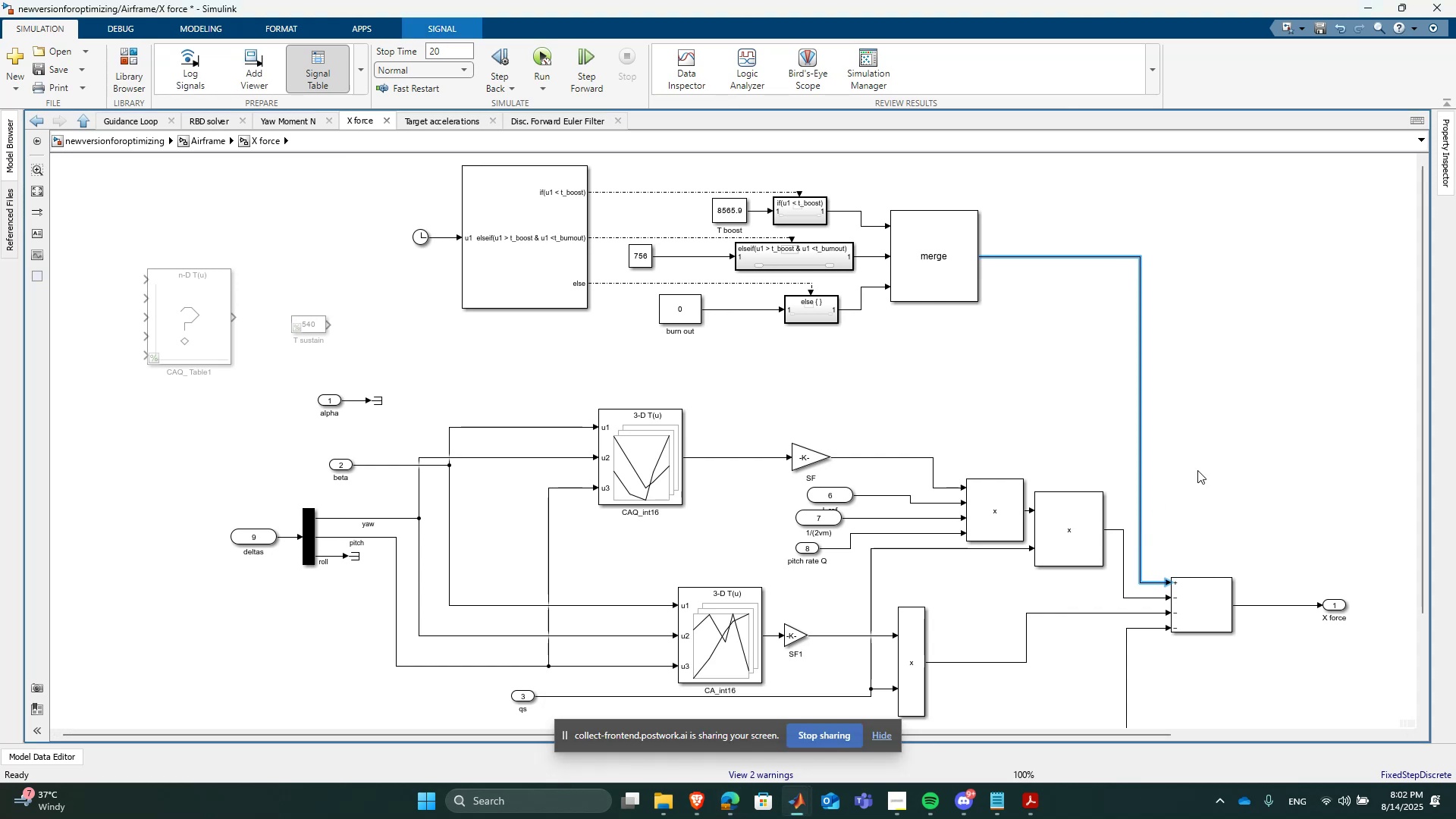 
left_click([1197, 470])
 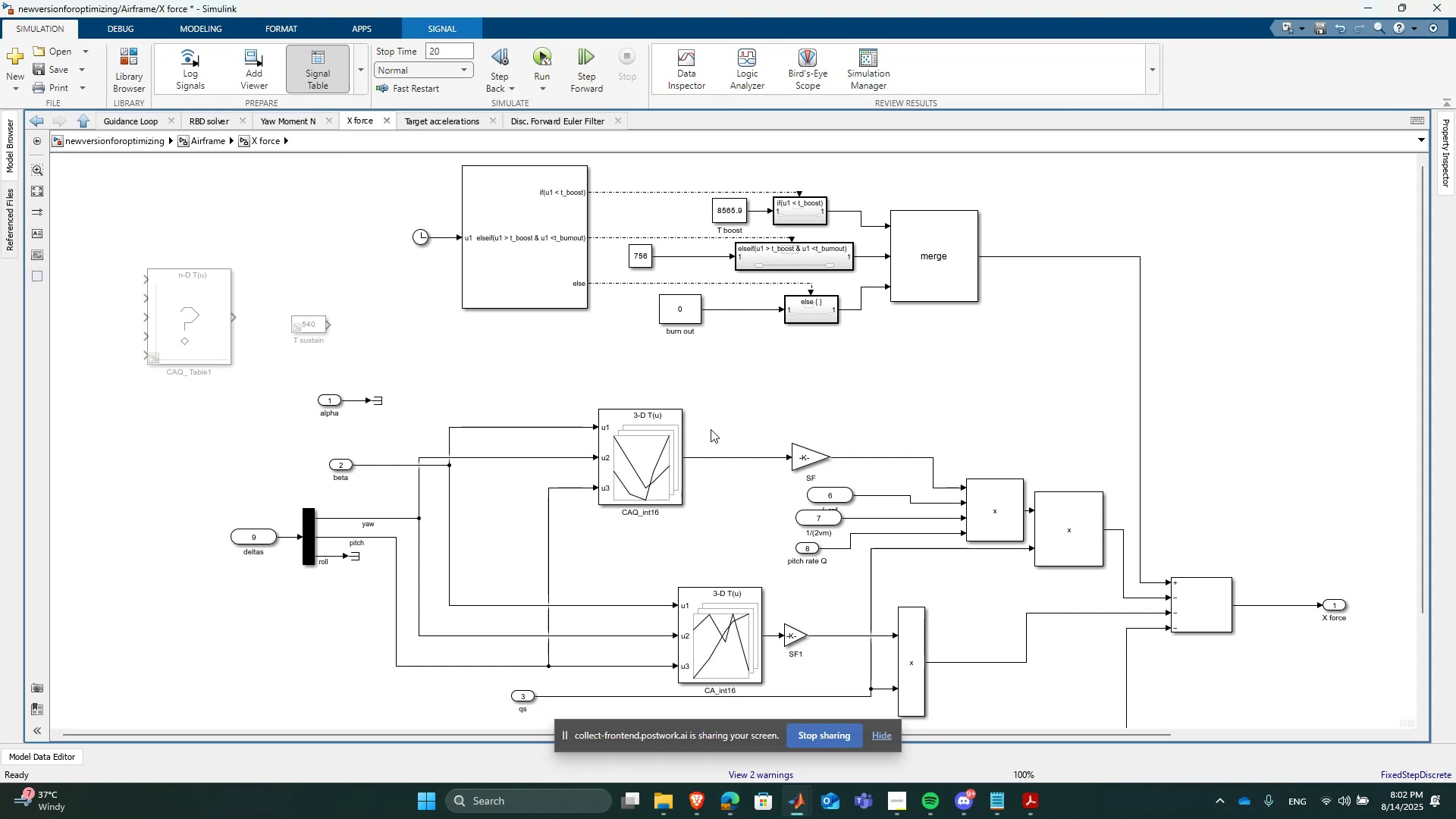 
scroll: coordinate [622, 435], scroll_direction: up, amount: 1.0
 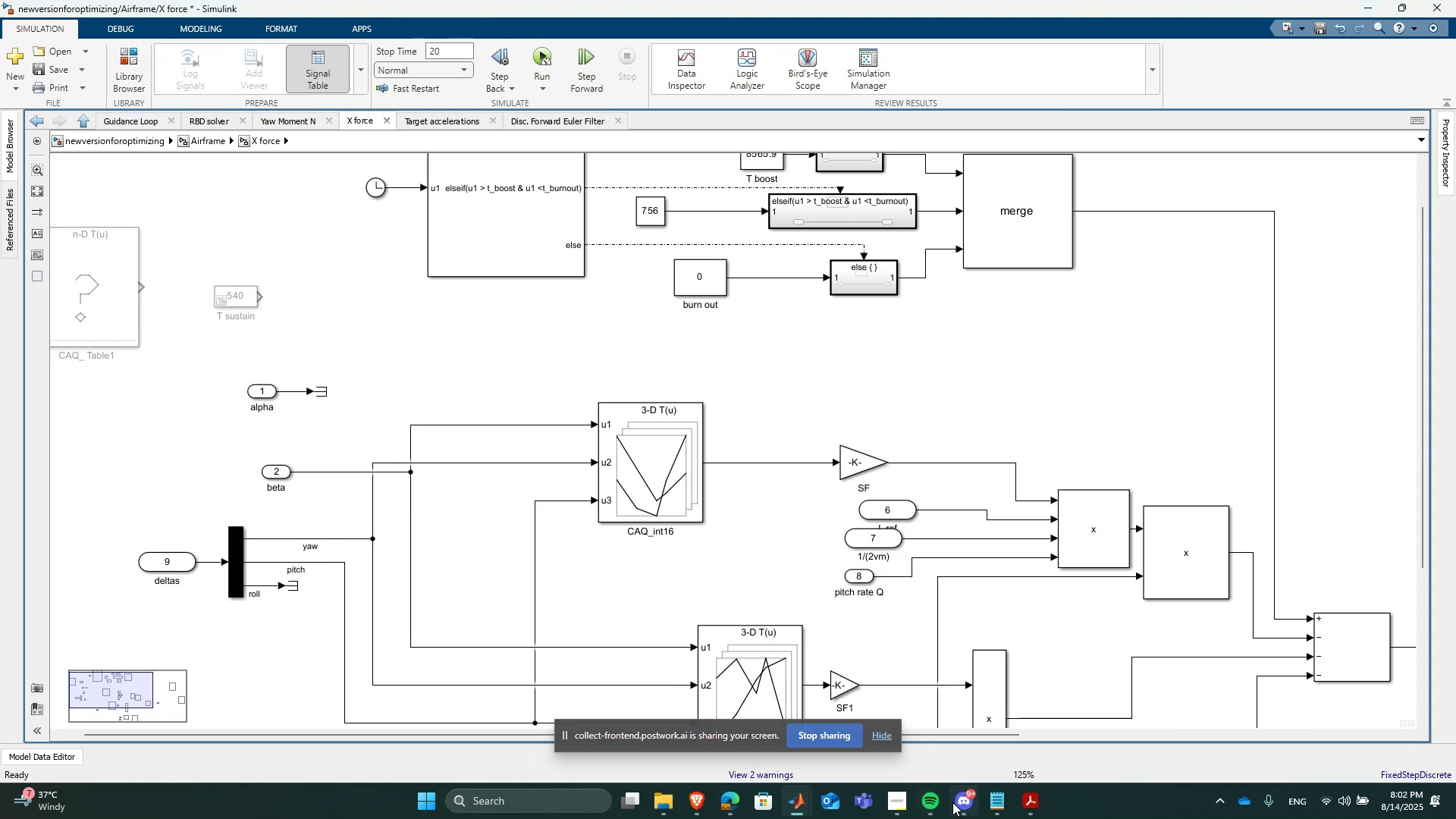 
left_click([795, 795])
 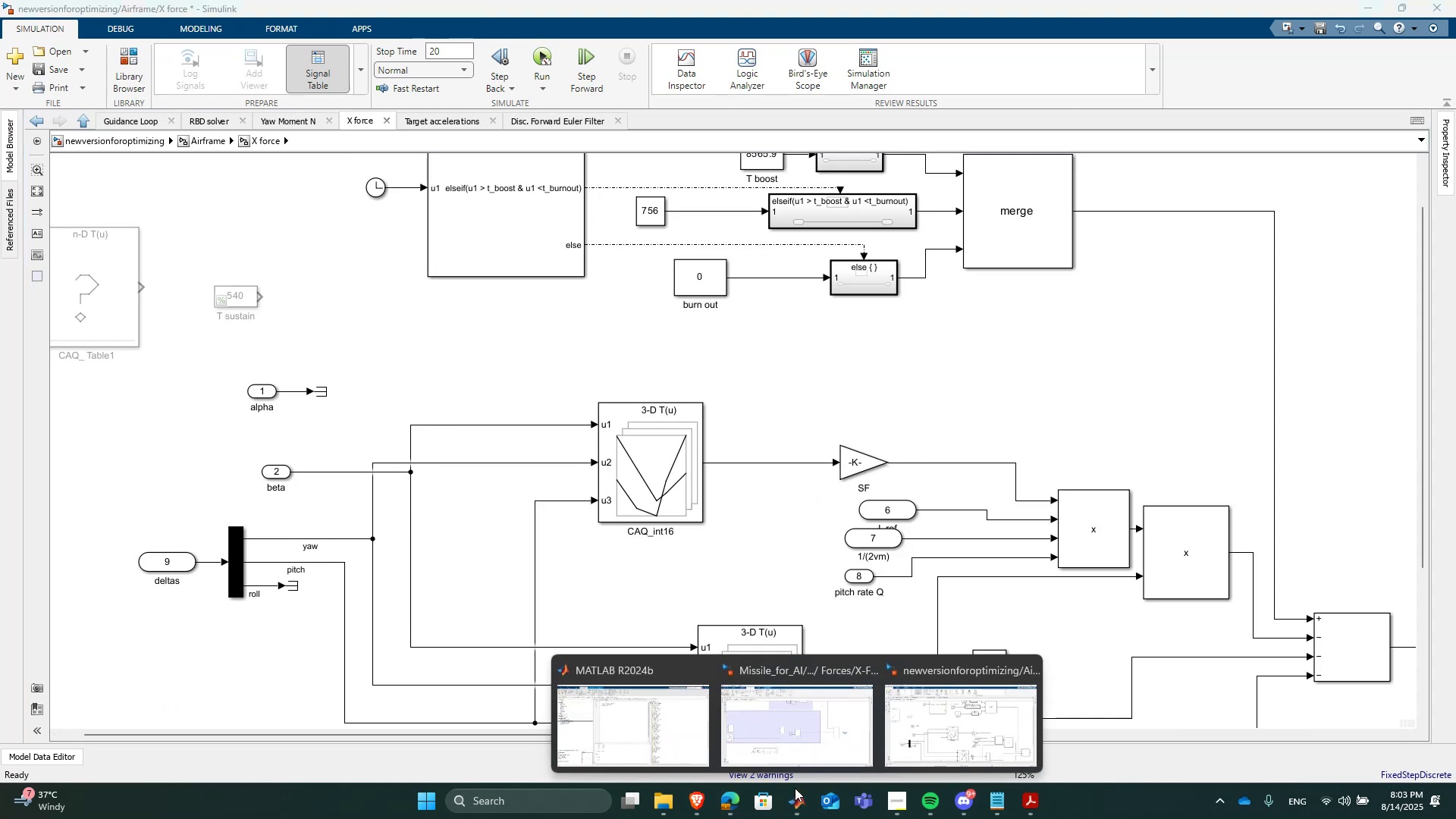 
left_click([792, 735])
 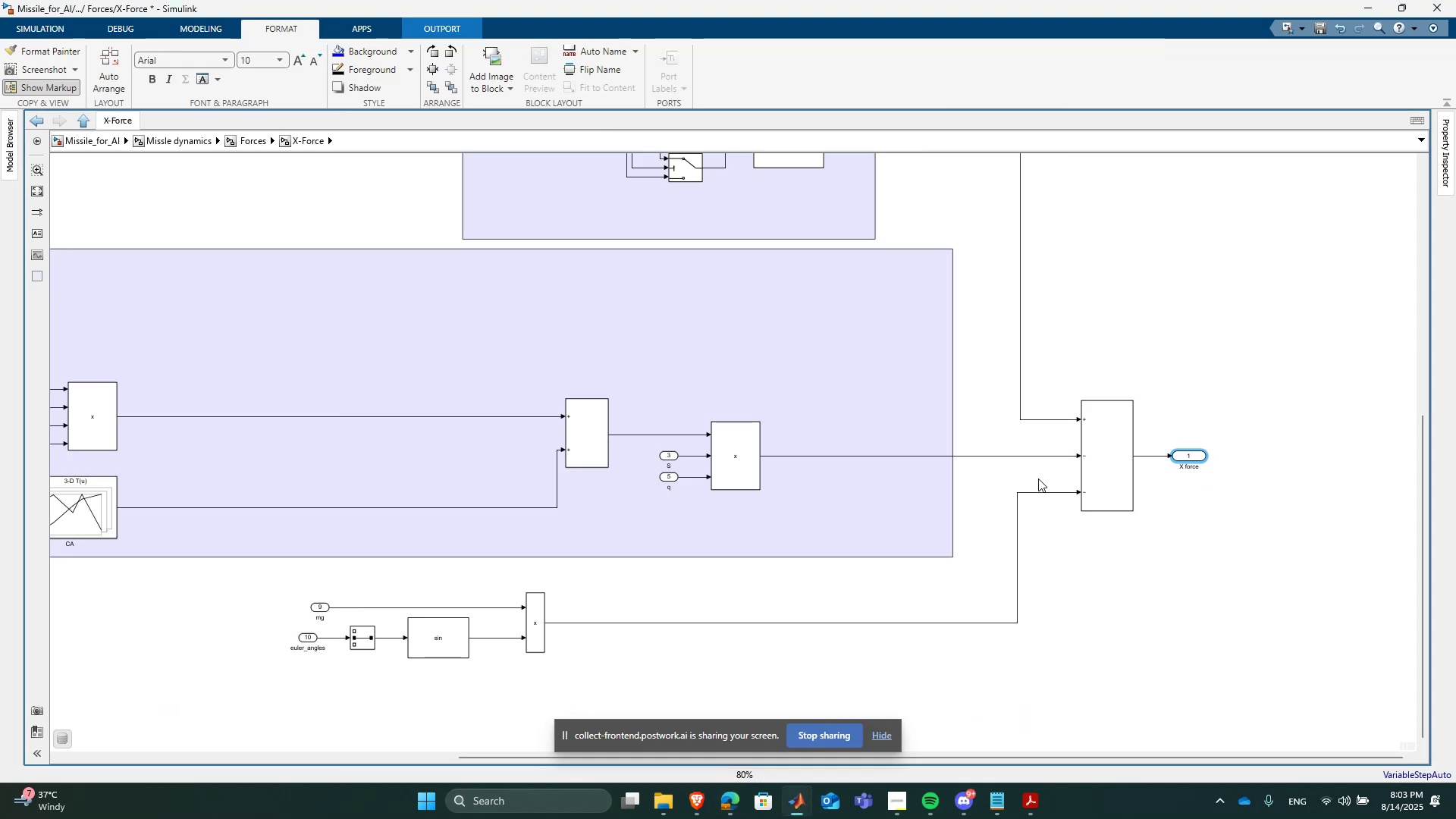 
scroll: coordinate [1078, 477], scroll_direction: down, amount: 1.0
 